 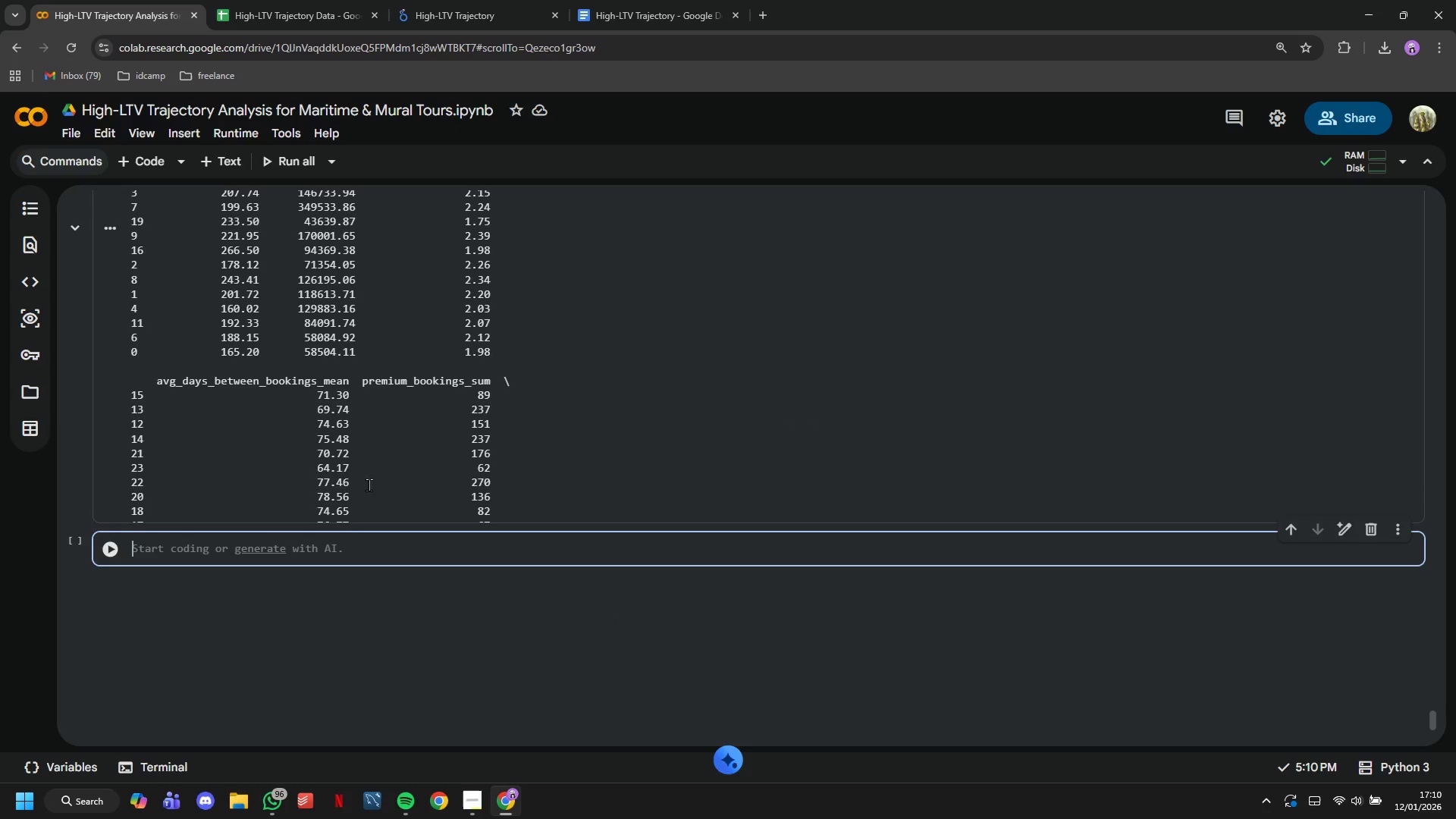 
type(# Save Cohort SUmmary)
 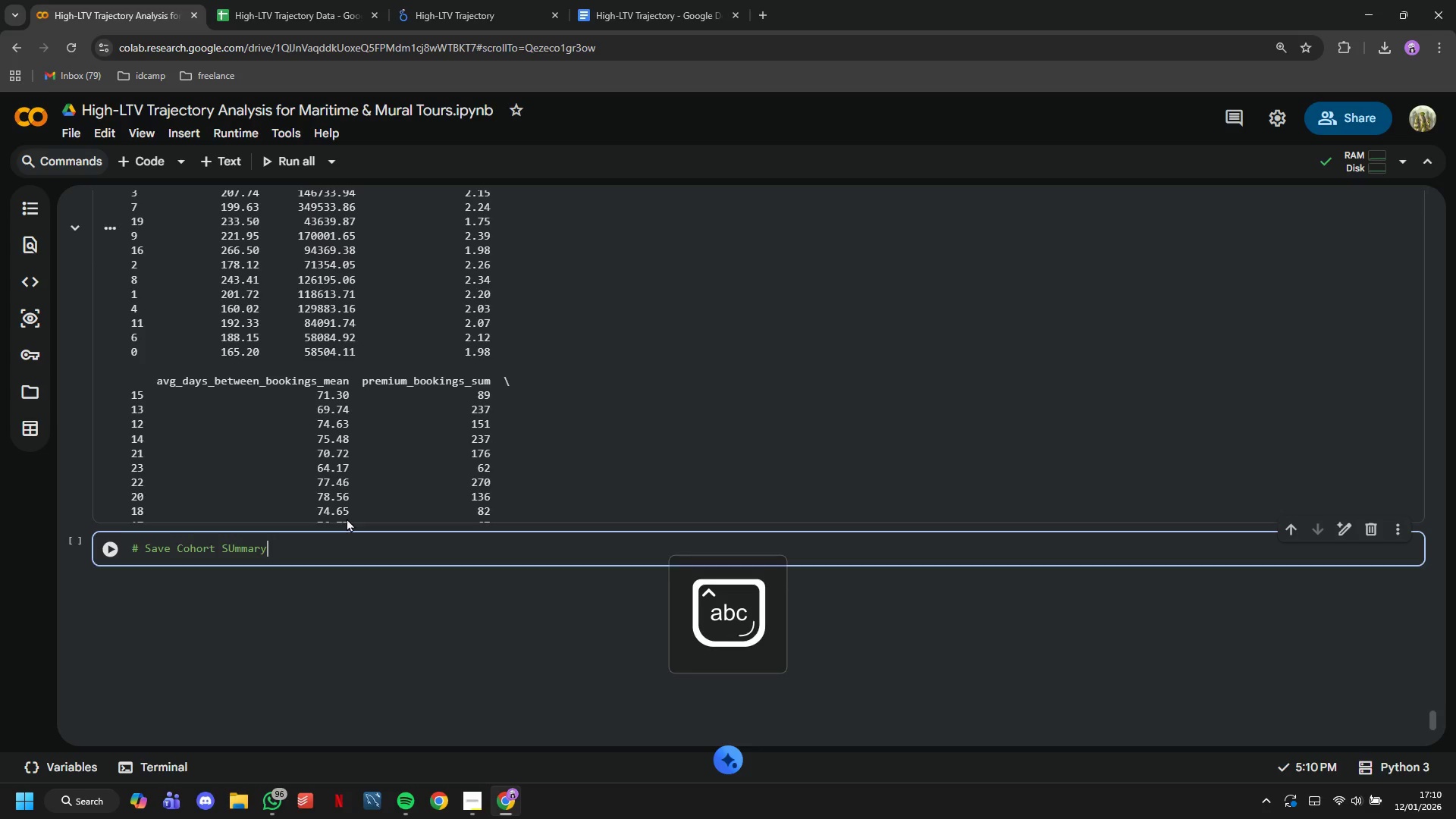 
key(Enter)
 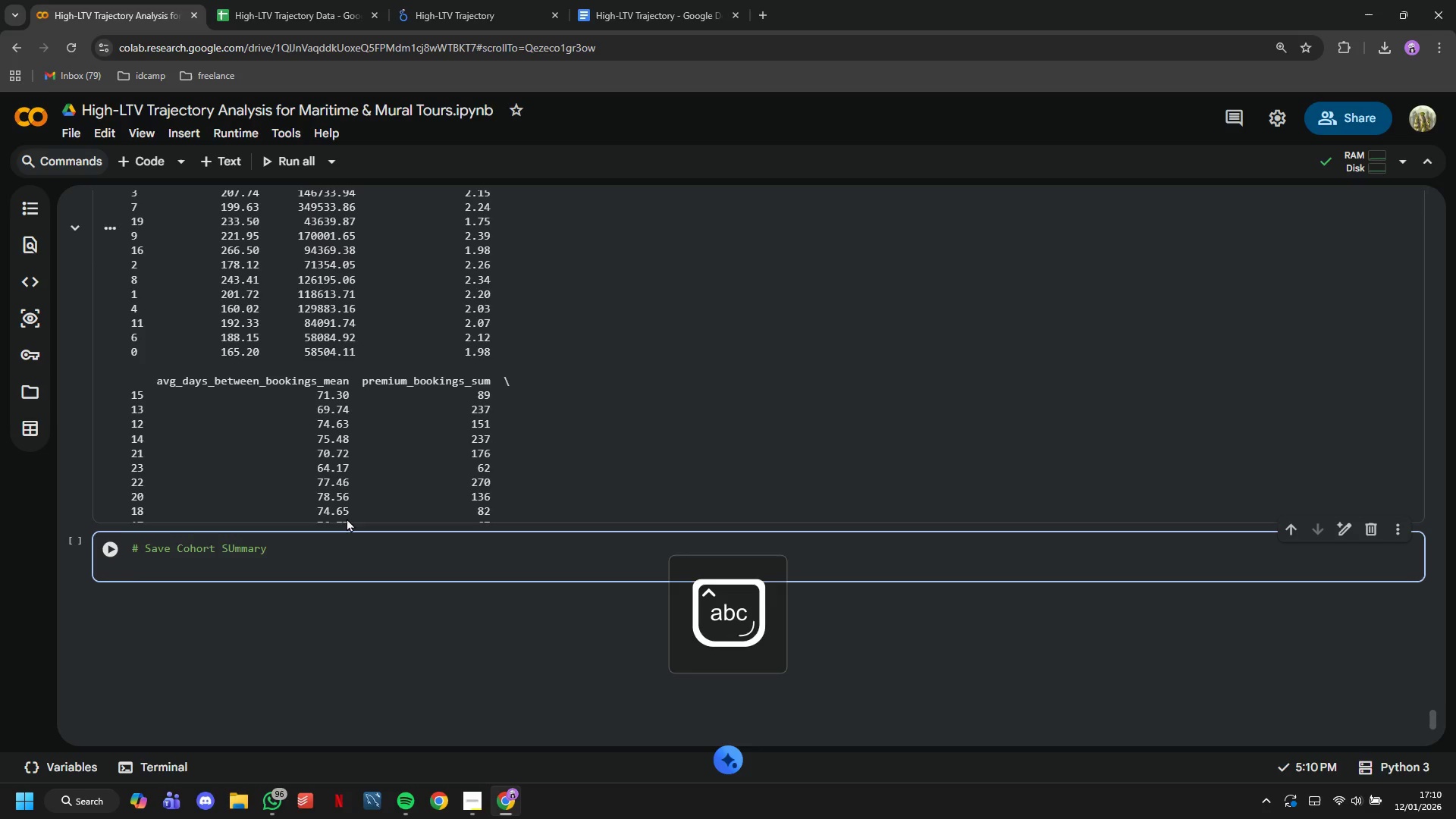 
hold_key(key=ArrowLeft, duration=0.58)
 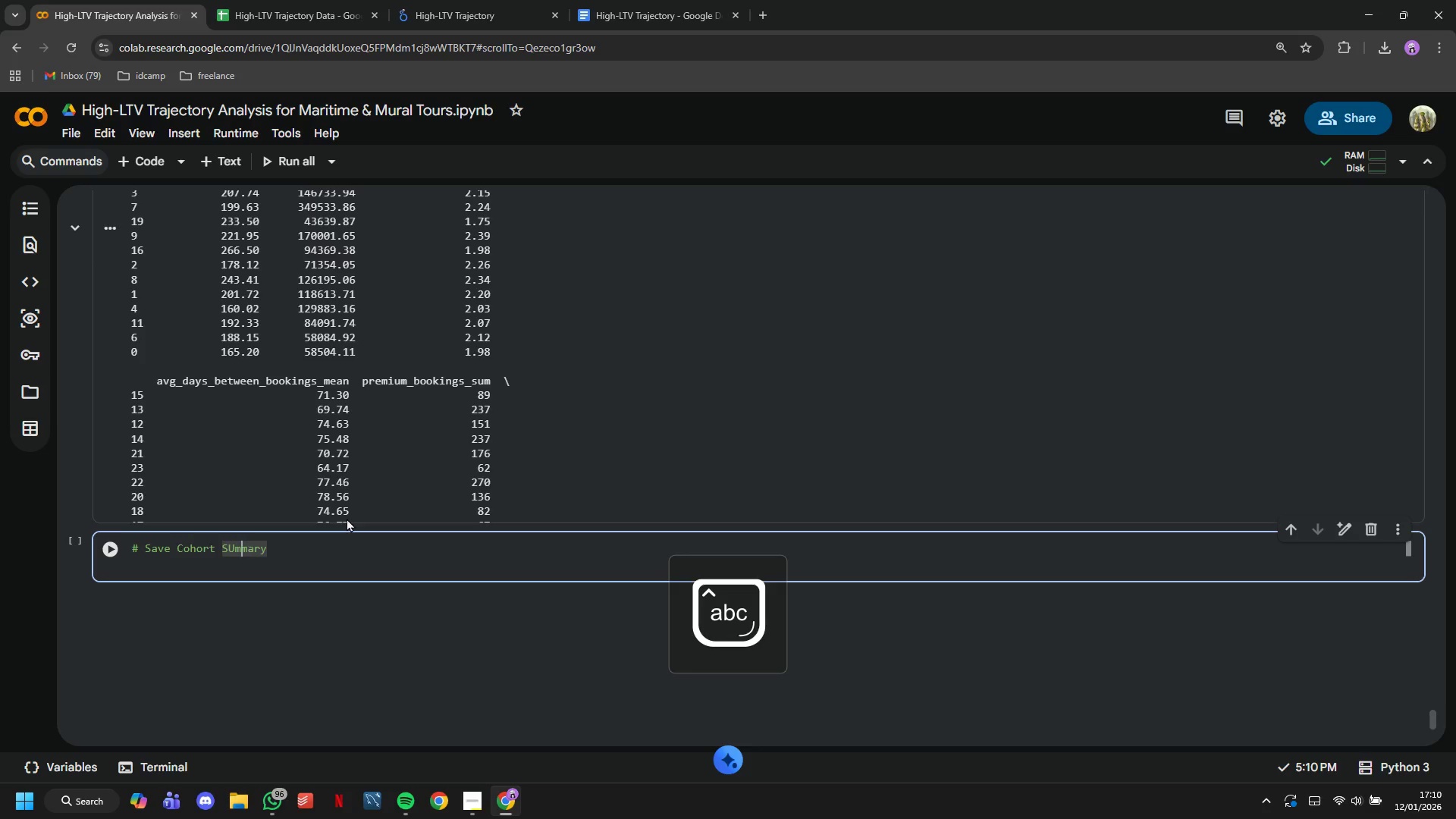 
key(ArrowLeft)
 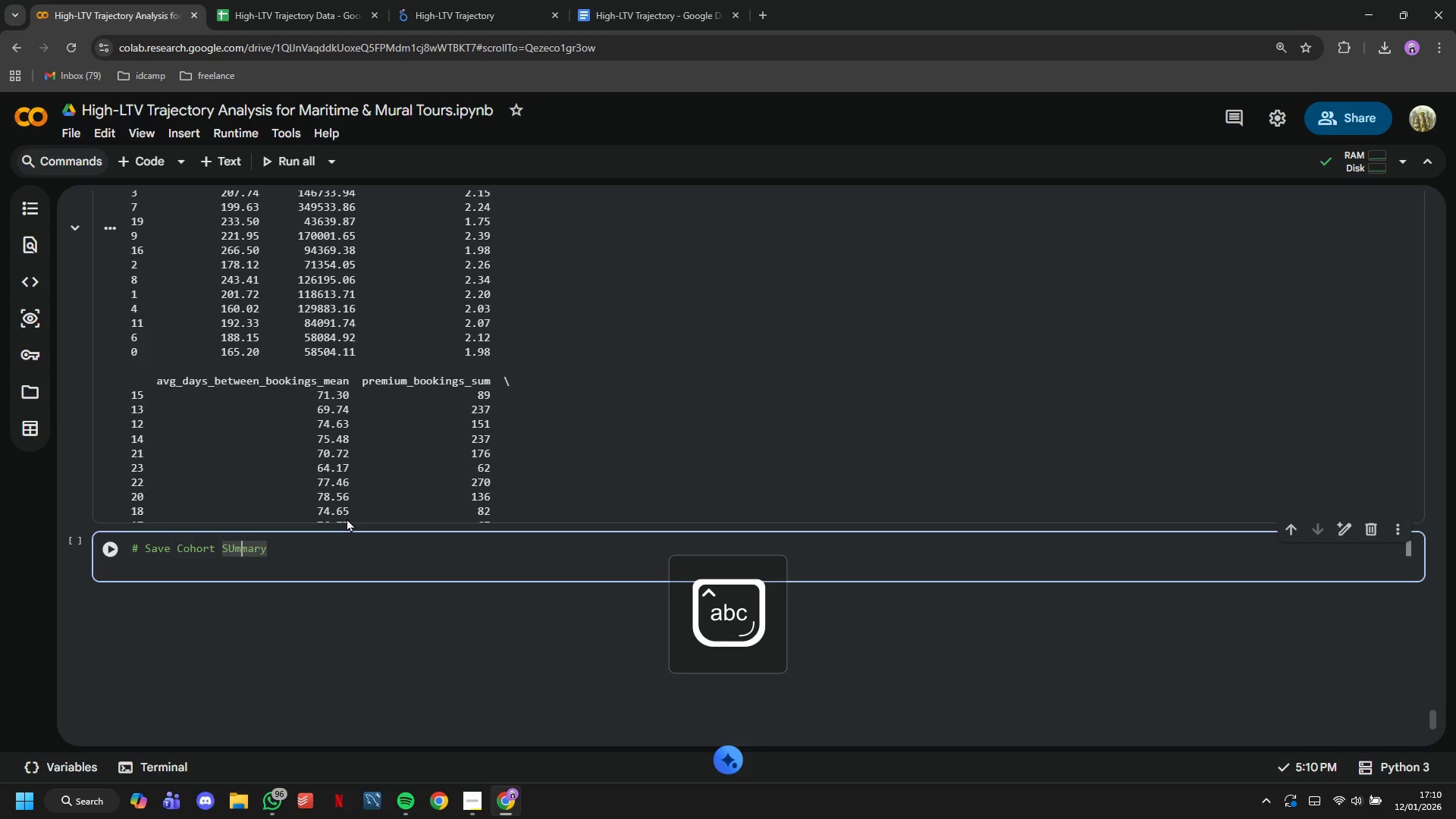 
key(ArrowLeft)
 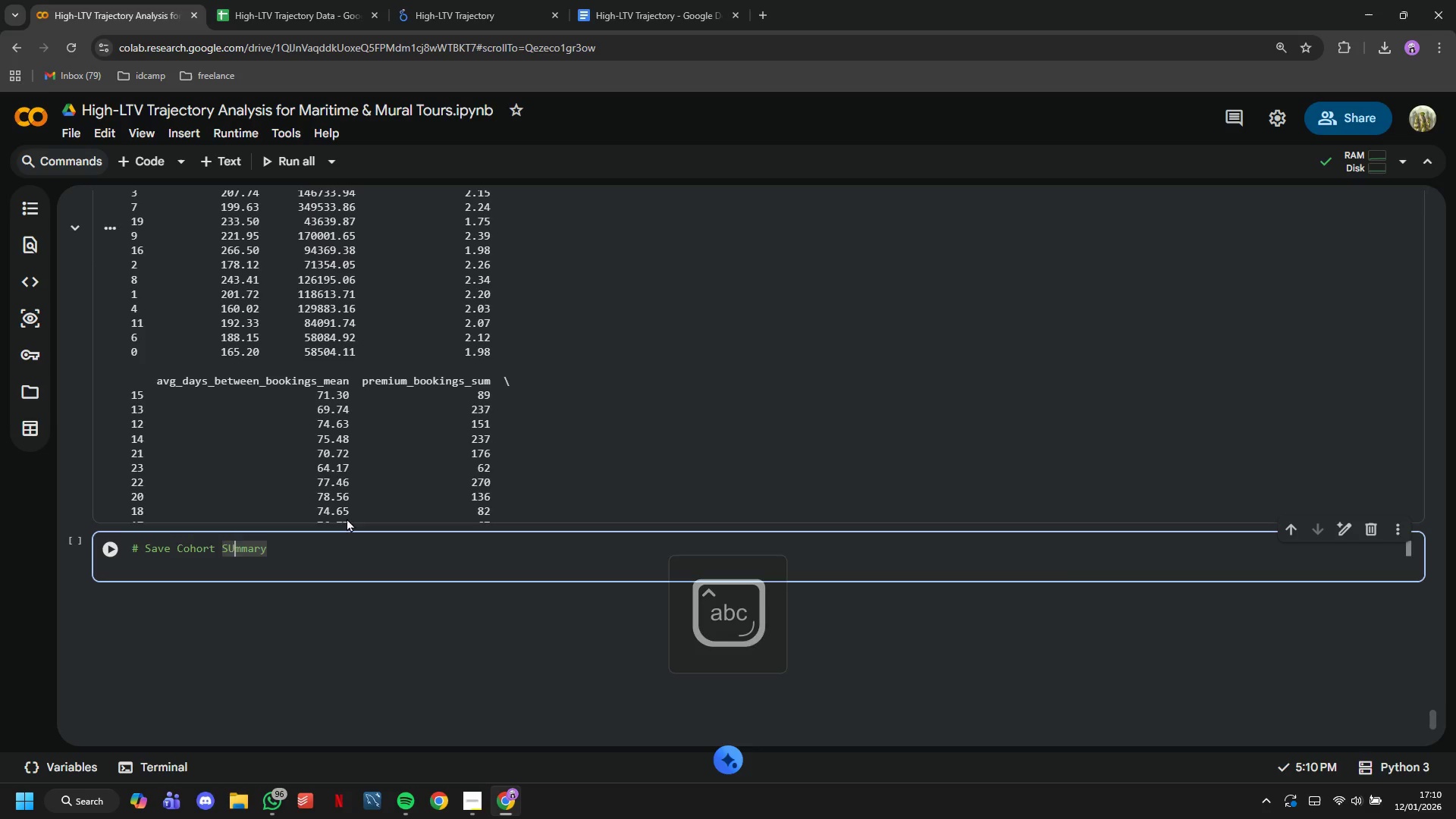 
key(Backspace)
 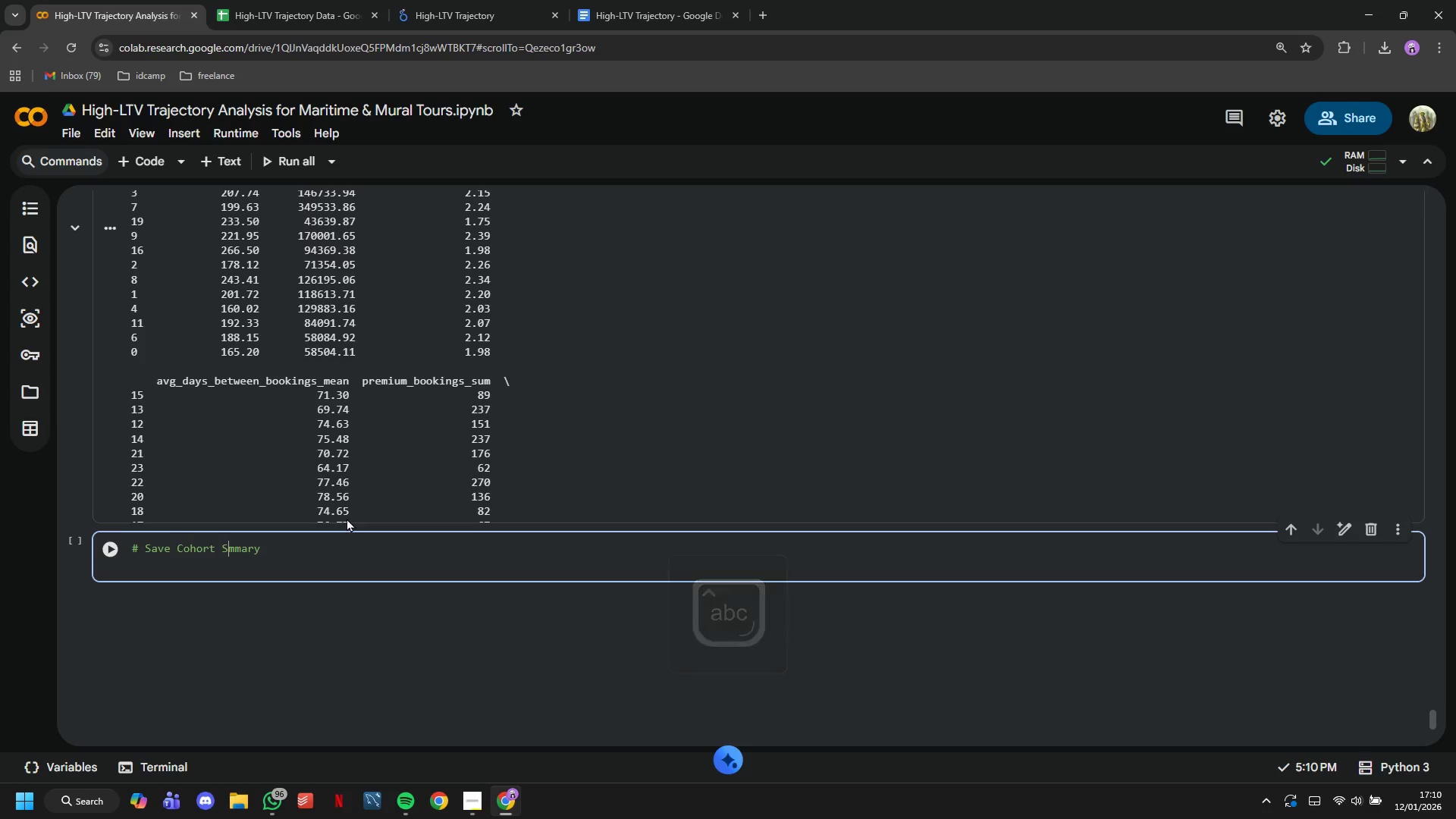 
key(U)
 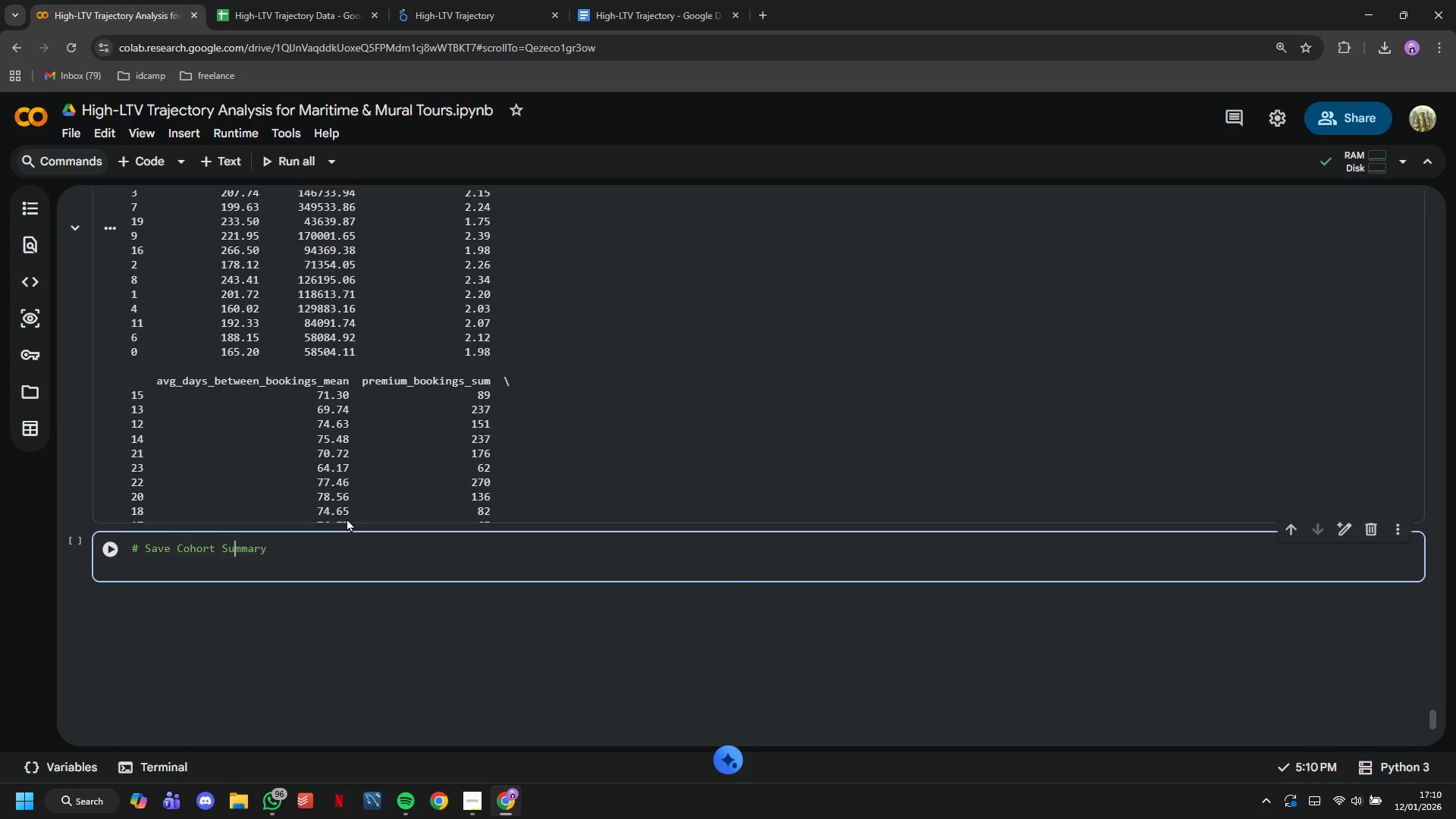 
key(ArrowDown)
 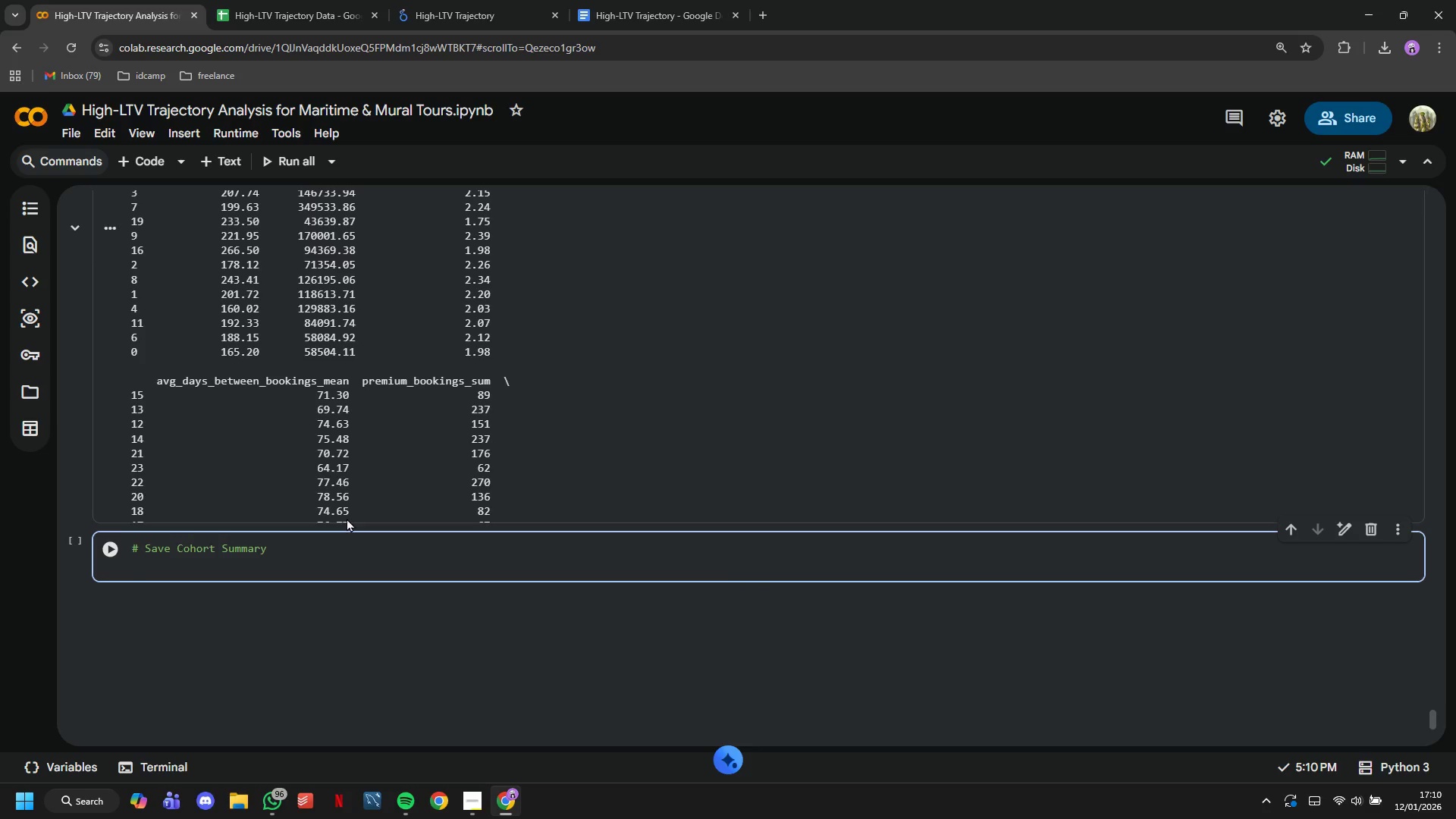 
type(cohort_summary.to_csv('cohort_summary_anla)
key(Backspace)
key(Backspace)
type(alysis.csv)
 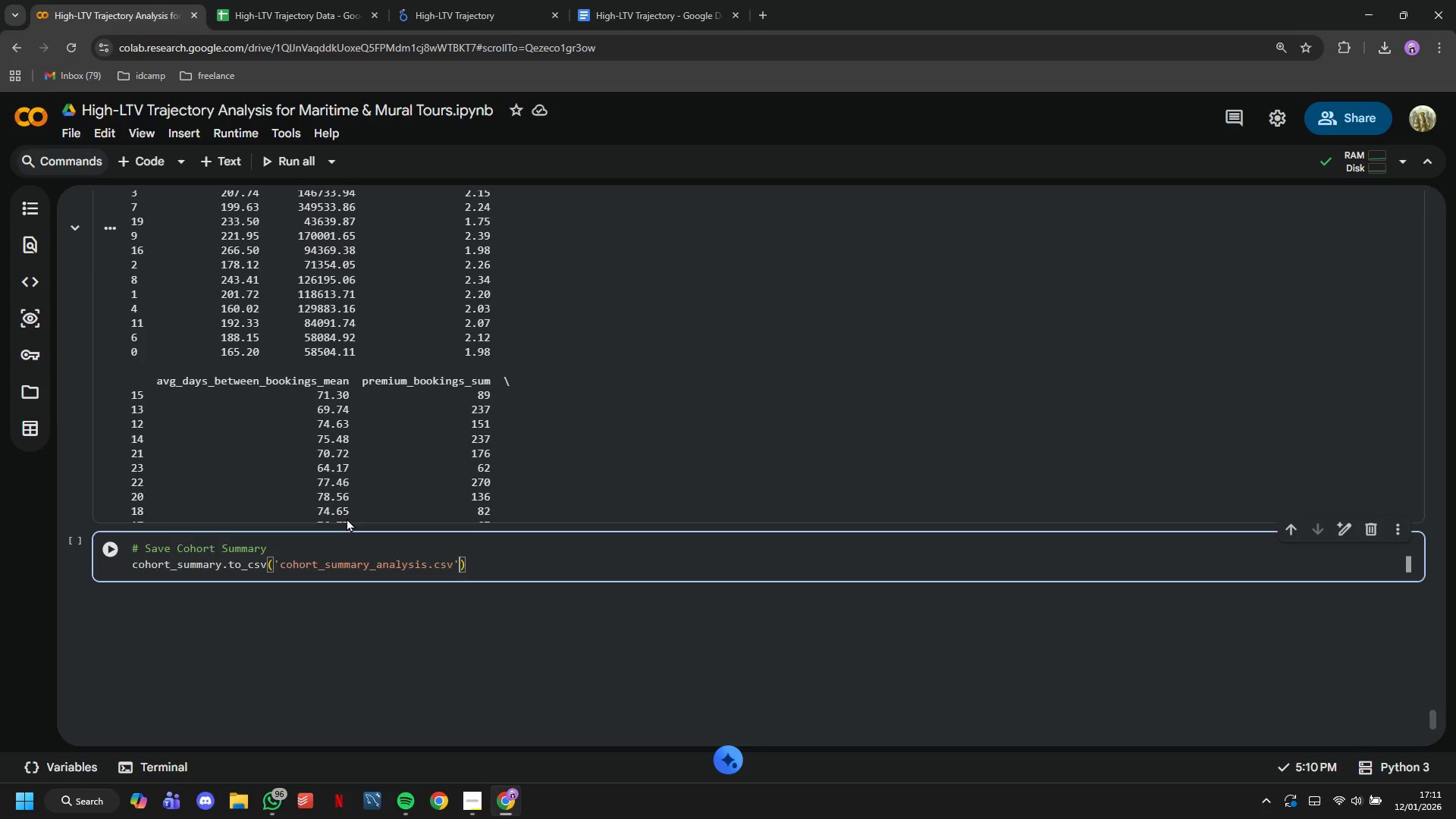 
 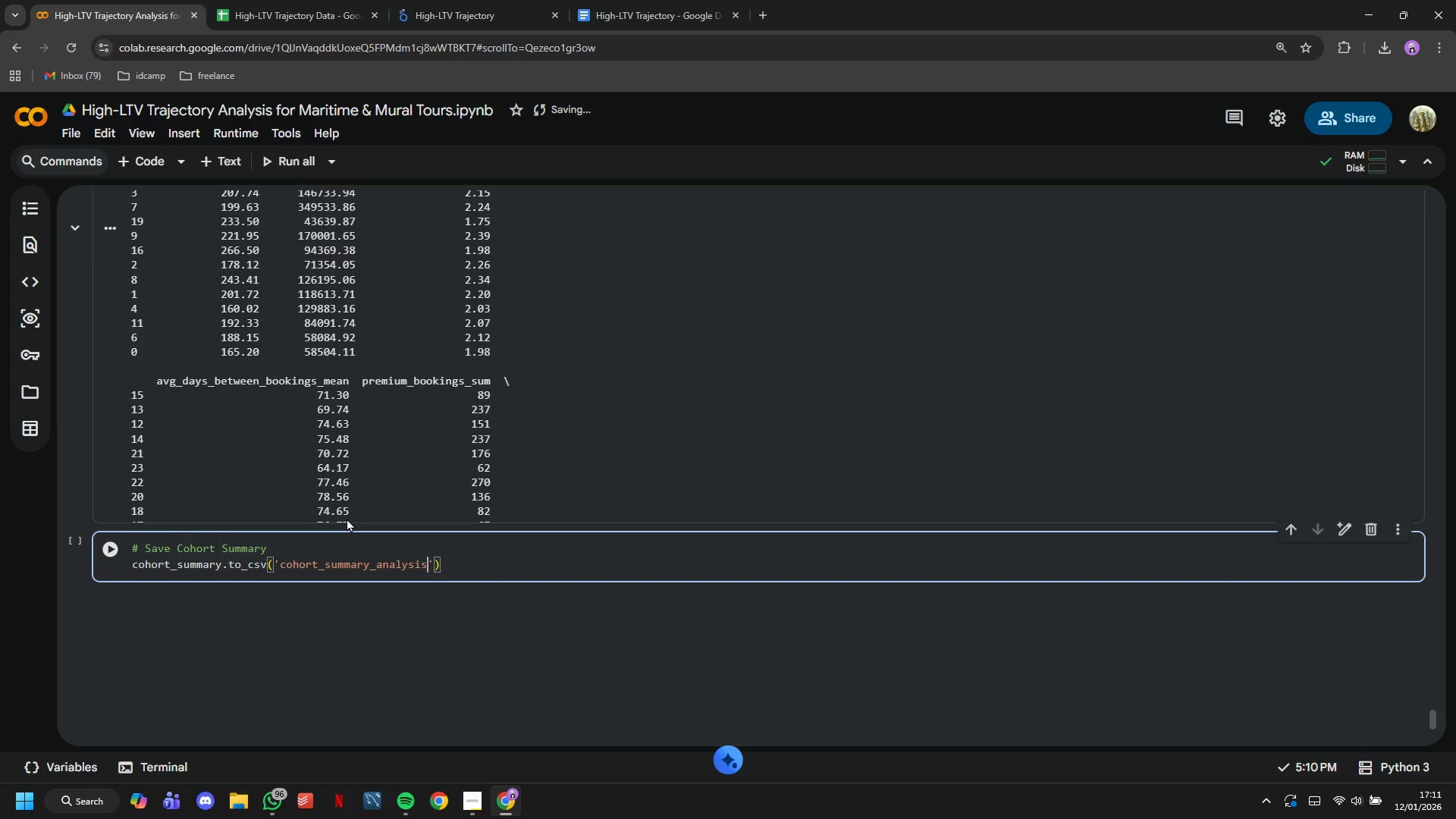 
key(ArrowRight)
 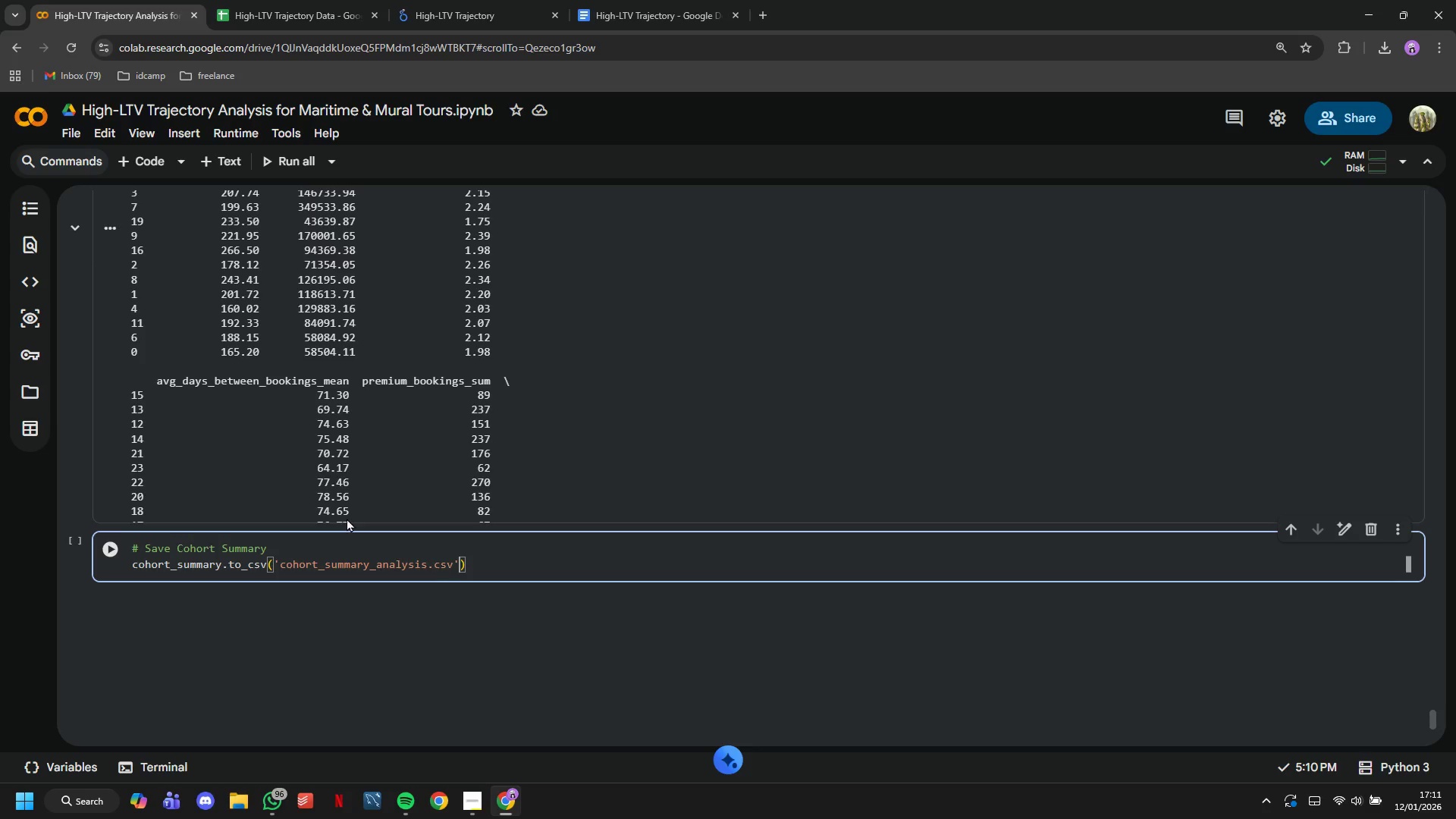 
type(, index=False)
 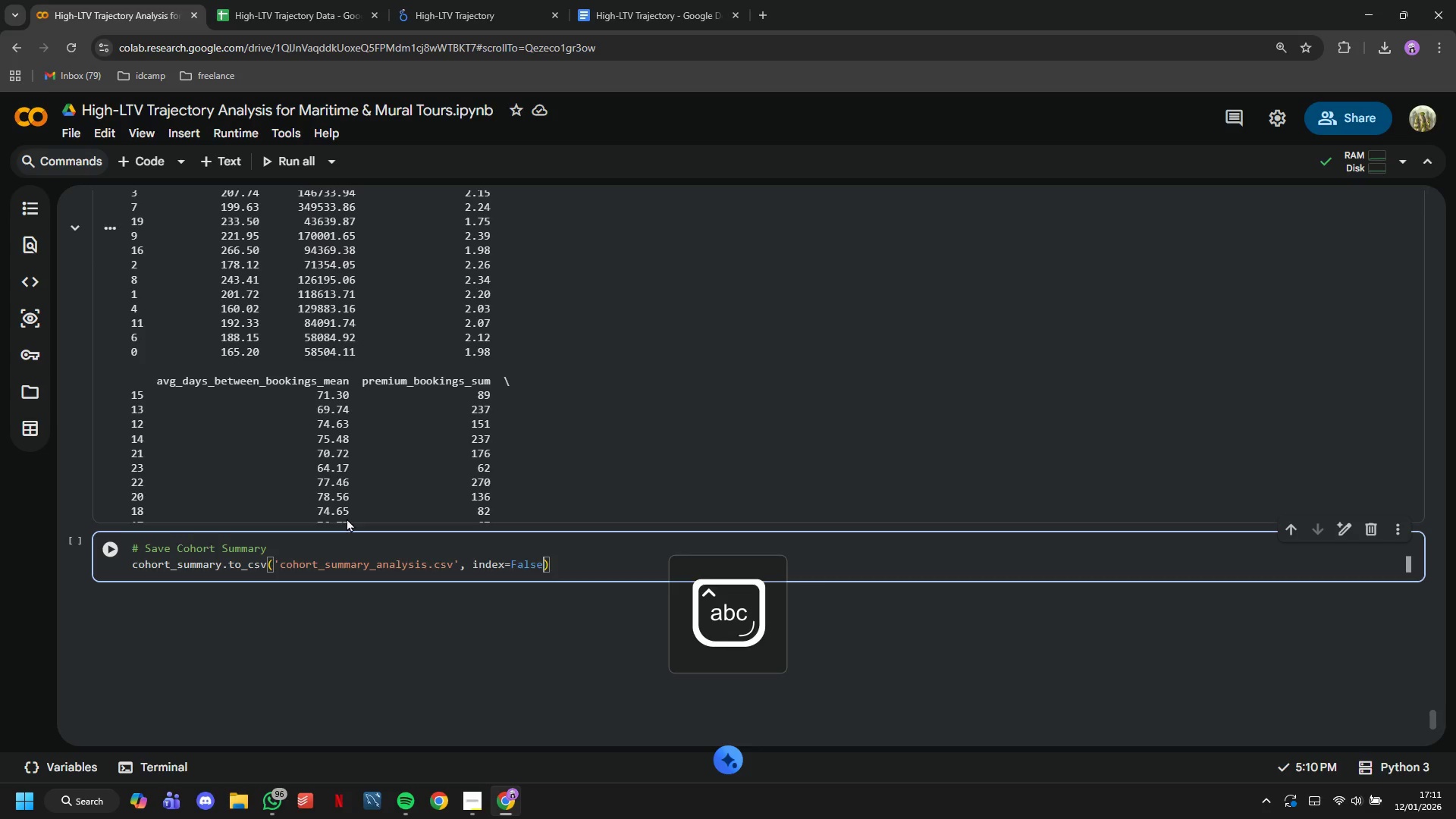 
key(ArrowRight)
 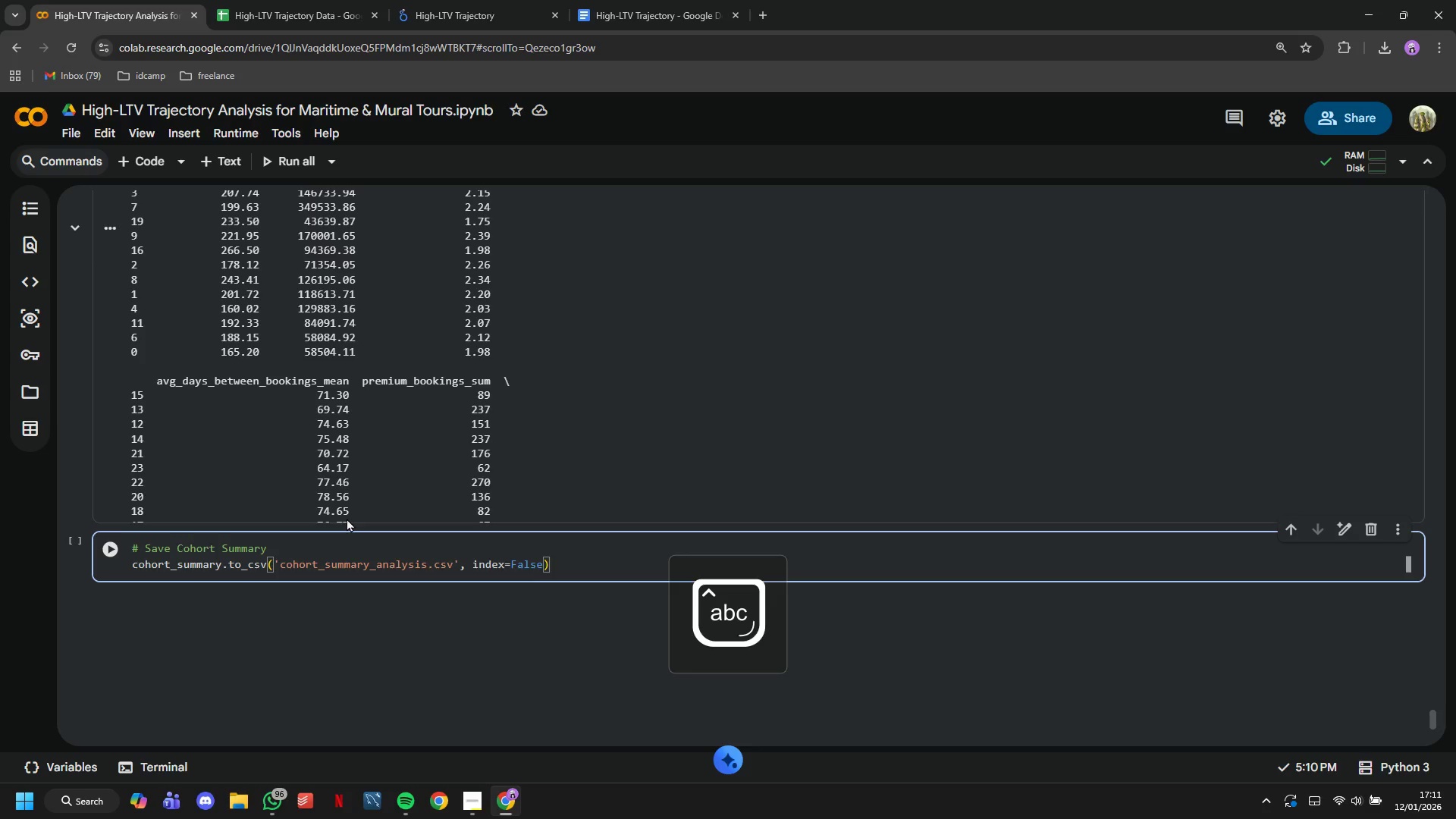 
key(Enter)
 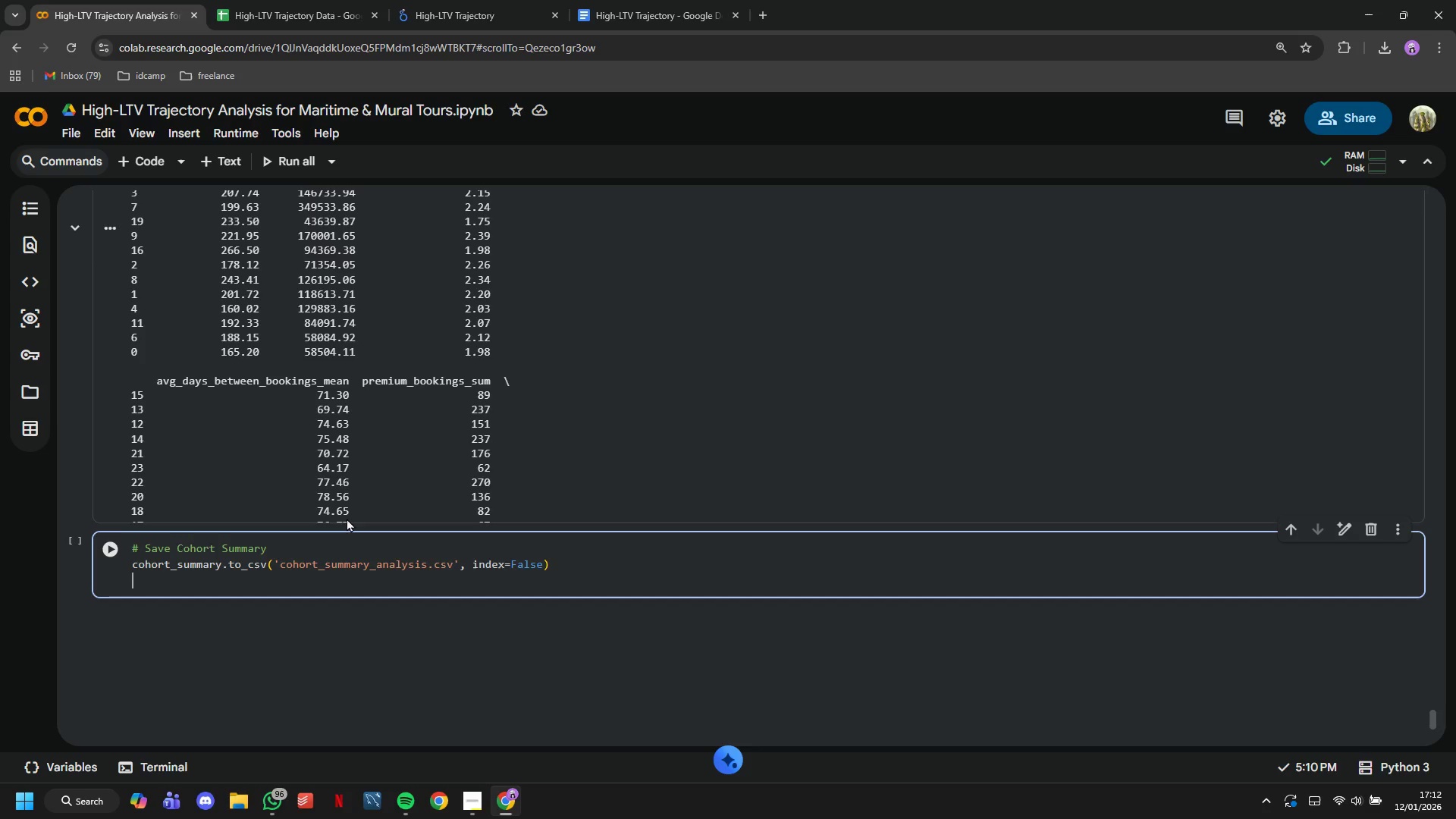 
wait(70.03)
 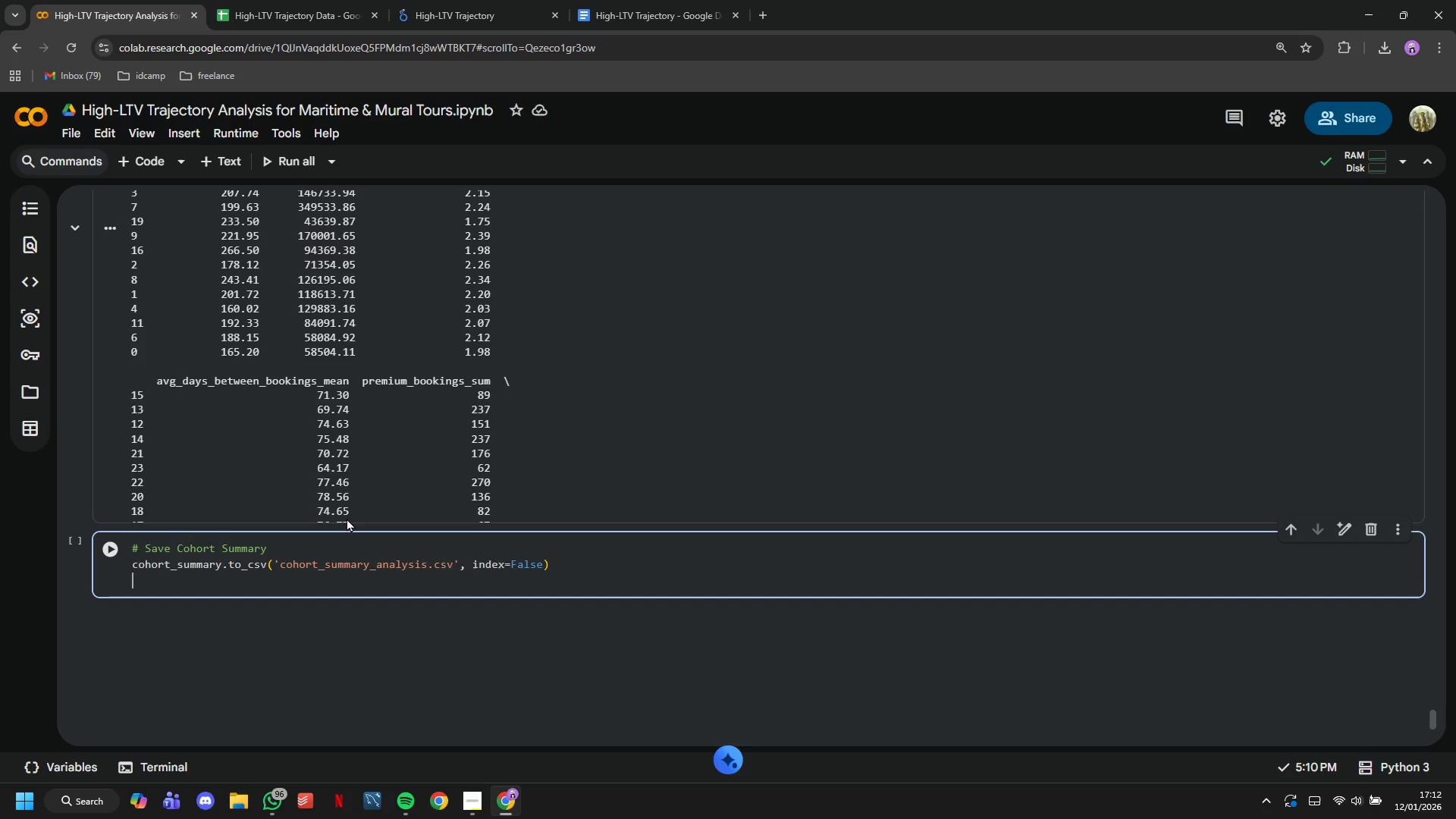 
key(Backspace)
 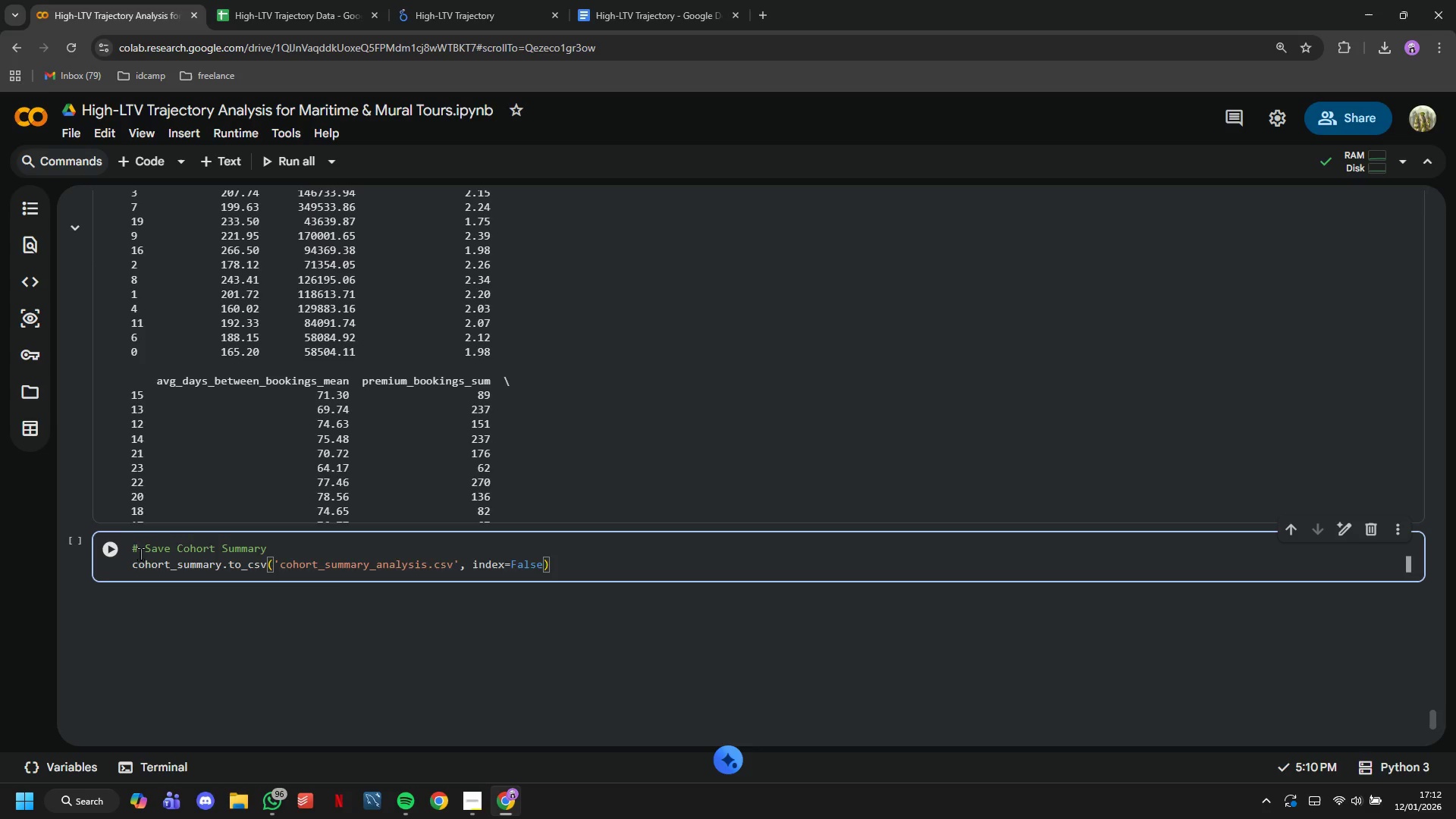 
left_click([125, 544])
 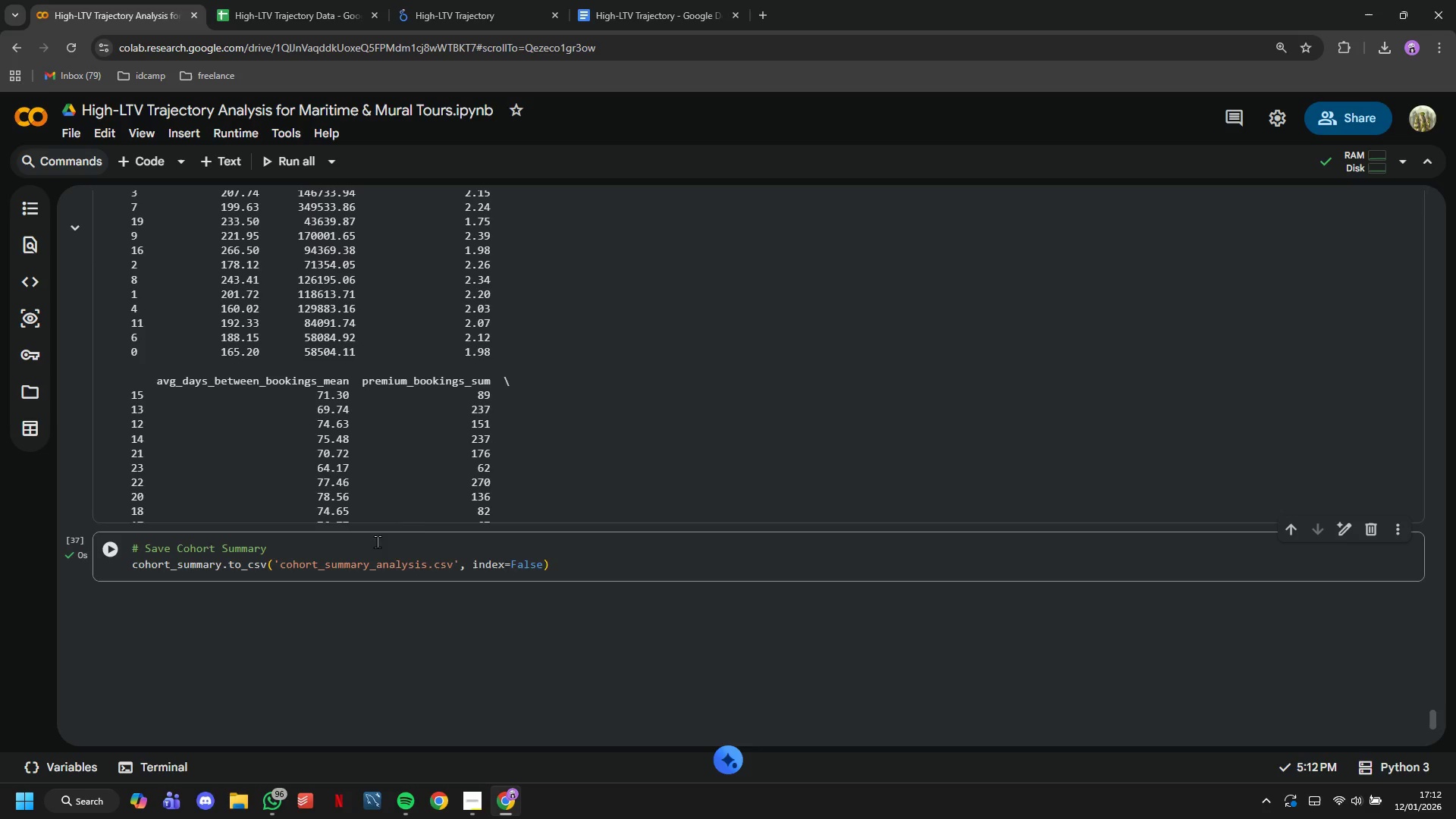 
scroll: coordinate [329, 538], scroll_direction: none, amount: 0.0
 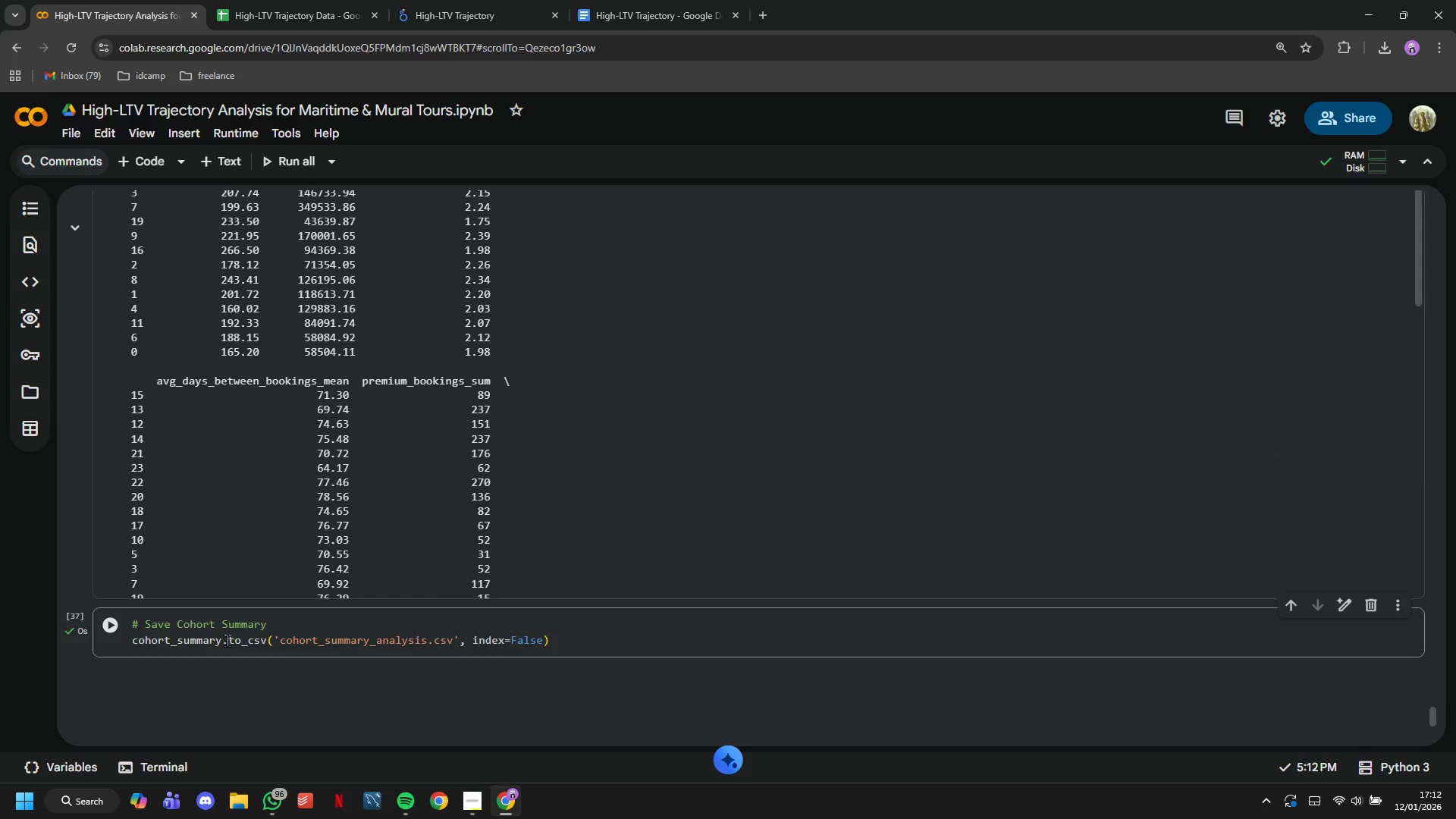 
left_click_drag(start_coordinate=[223, 641], to_coordinate=[126, 645])
 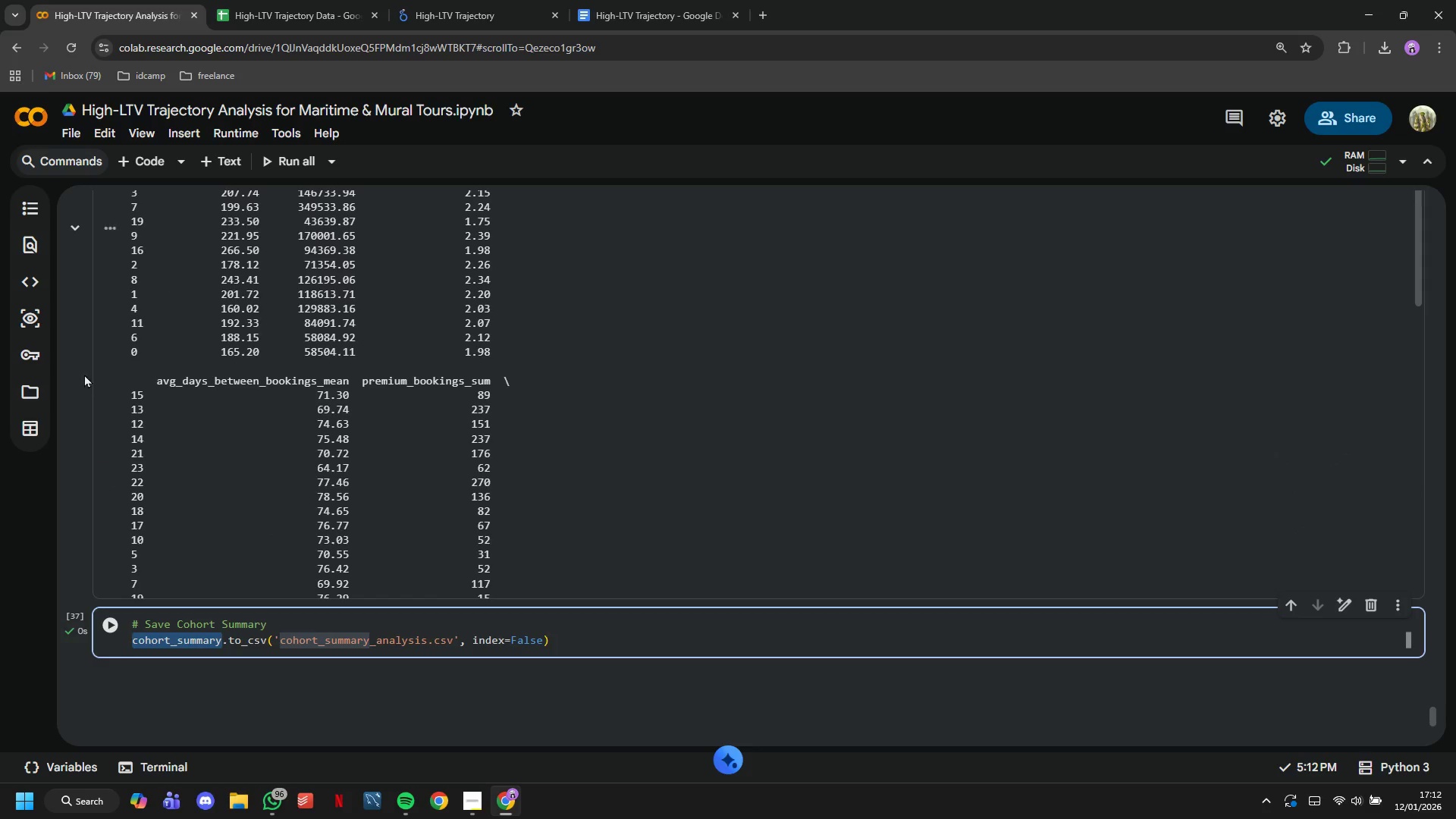 
key(Control+C)
 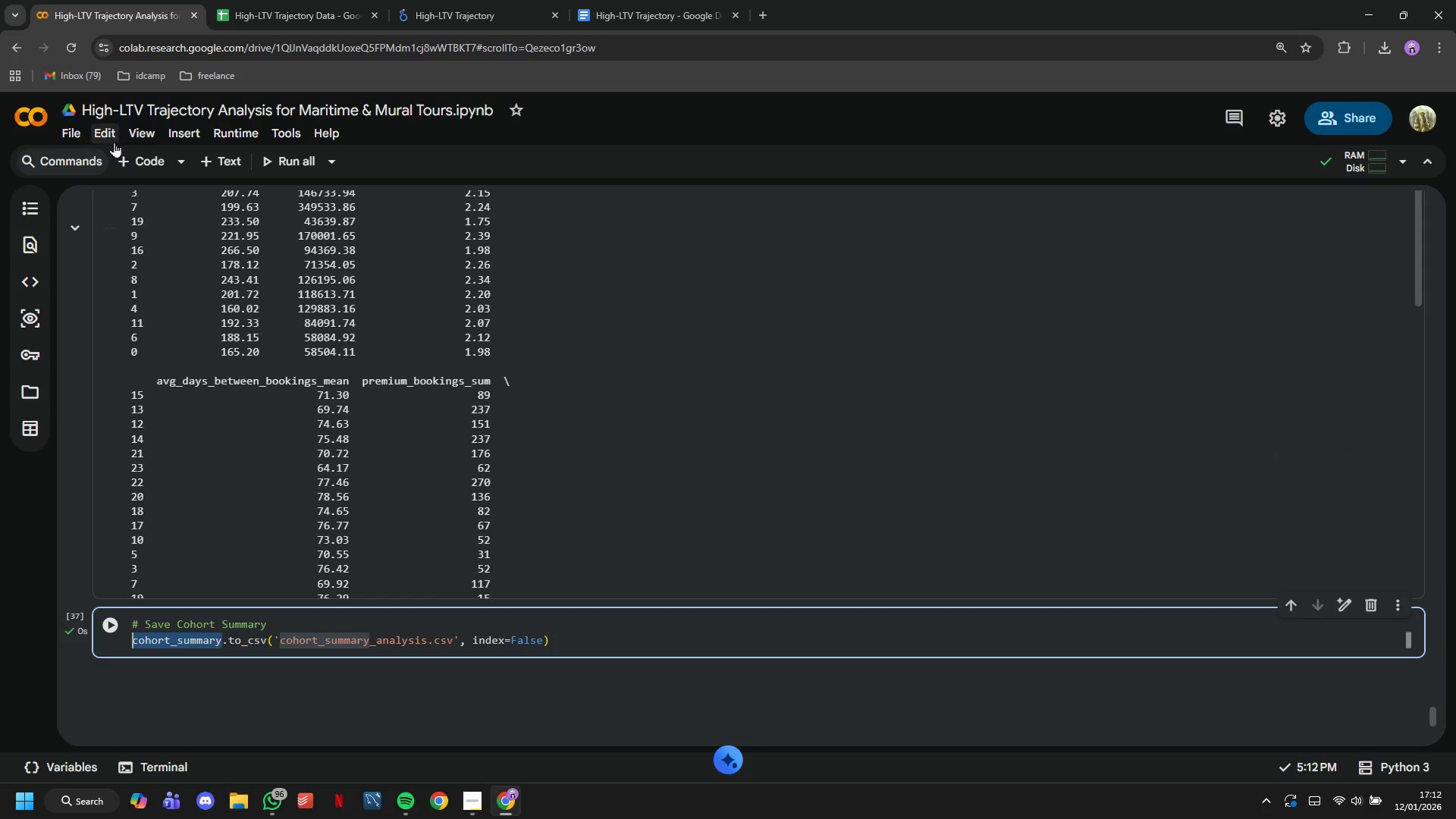 
left_click([126, 170])
 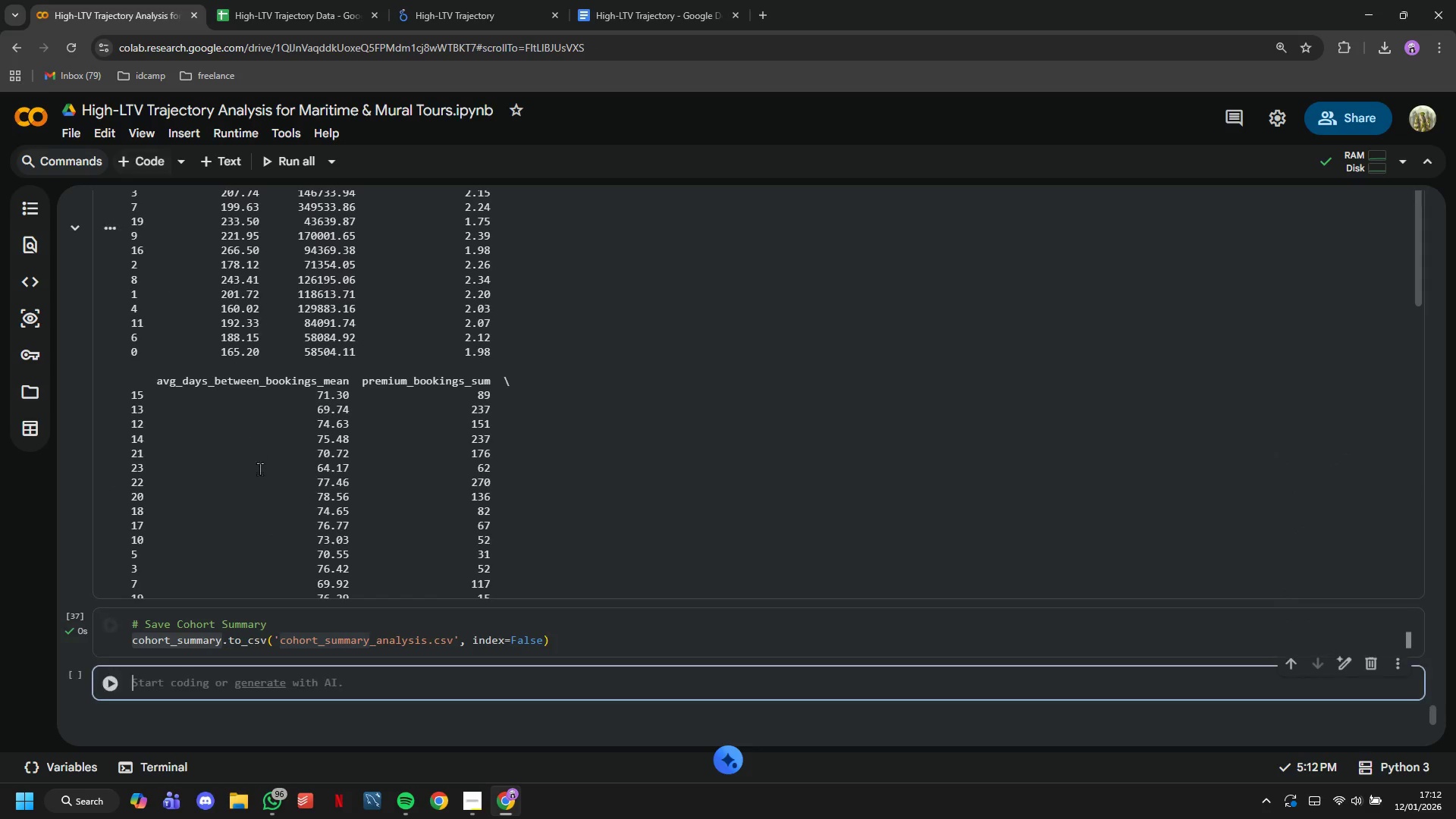 
key(Control+V)
 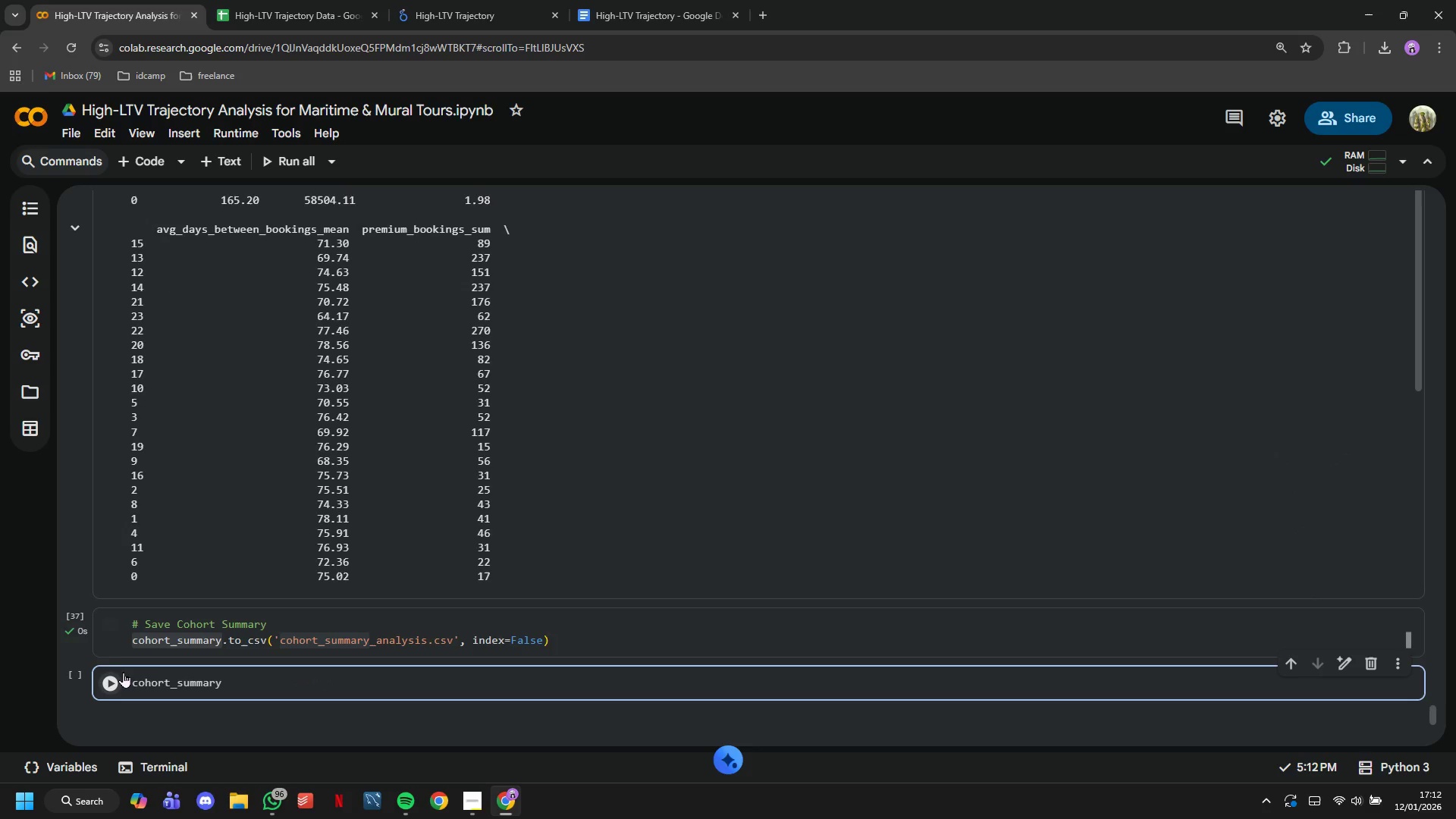 
scroll: coordinate [268, 494], scroll_direction: down, amount: 2.0
 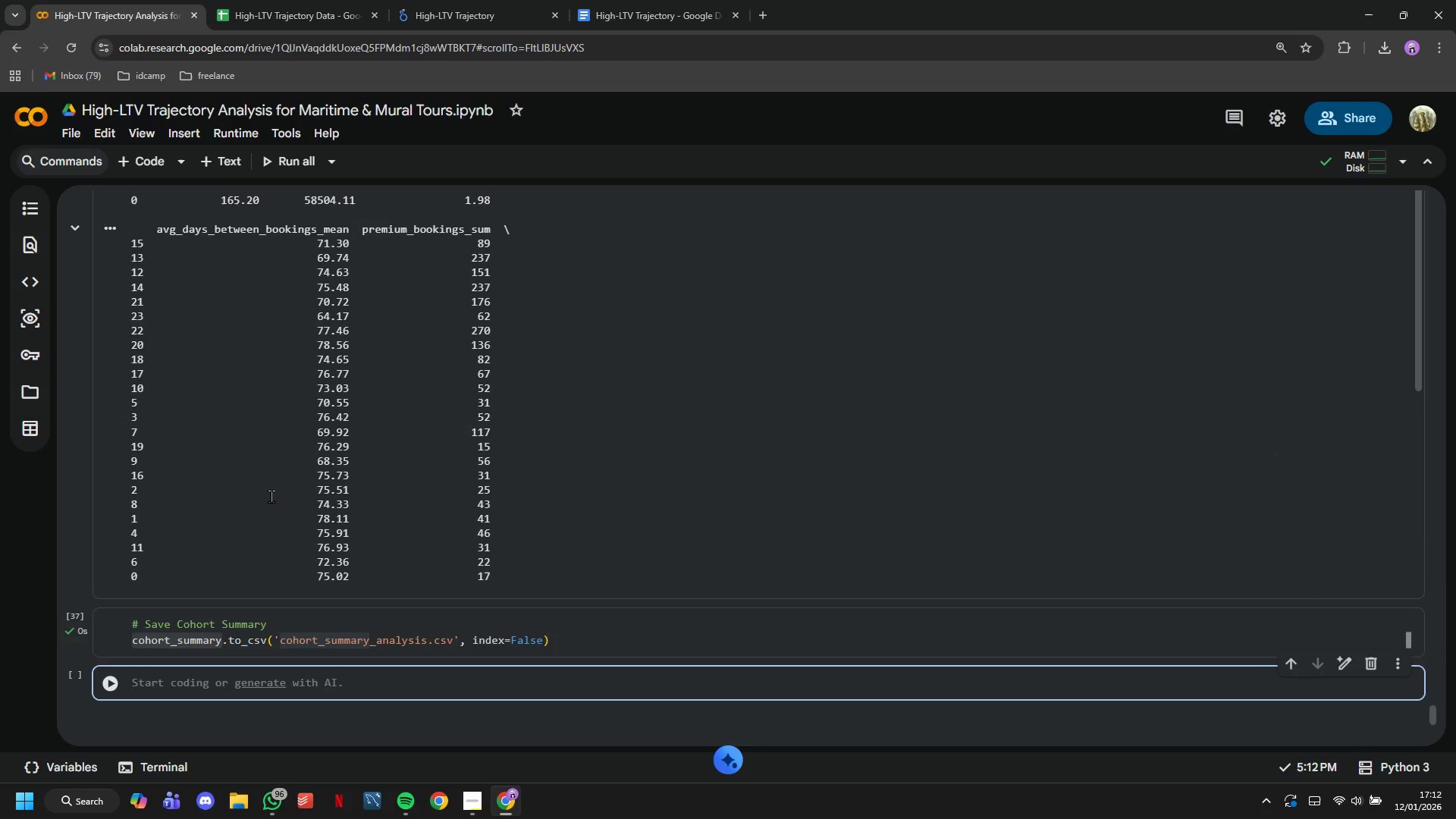 
left_click([123, 674])
 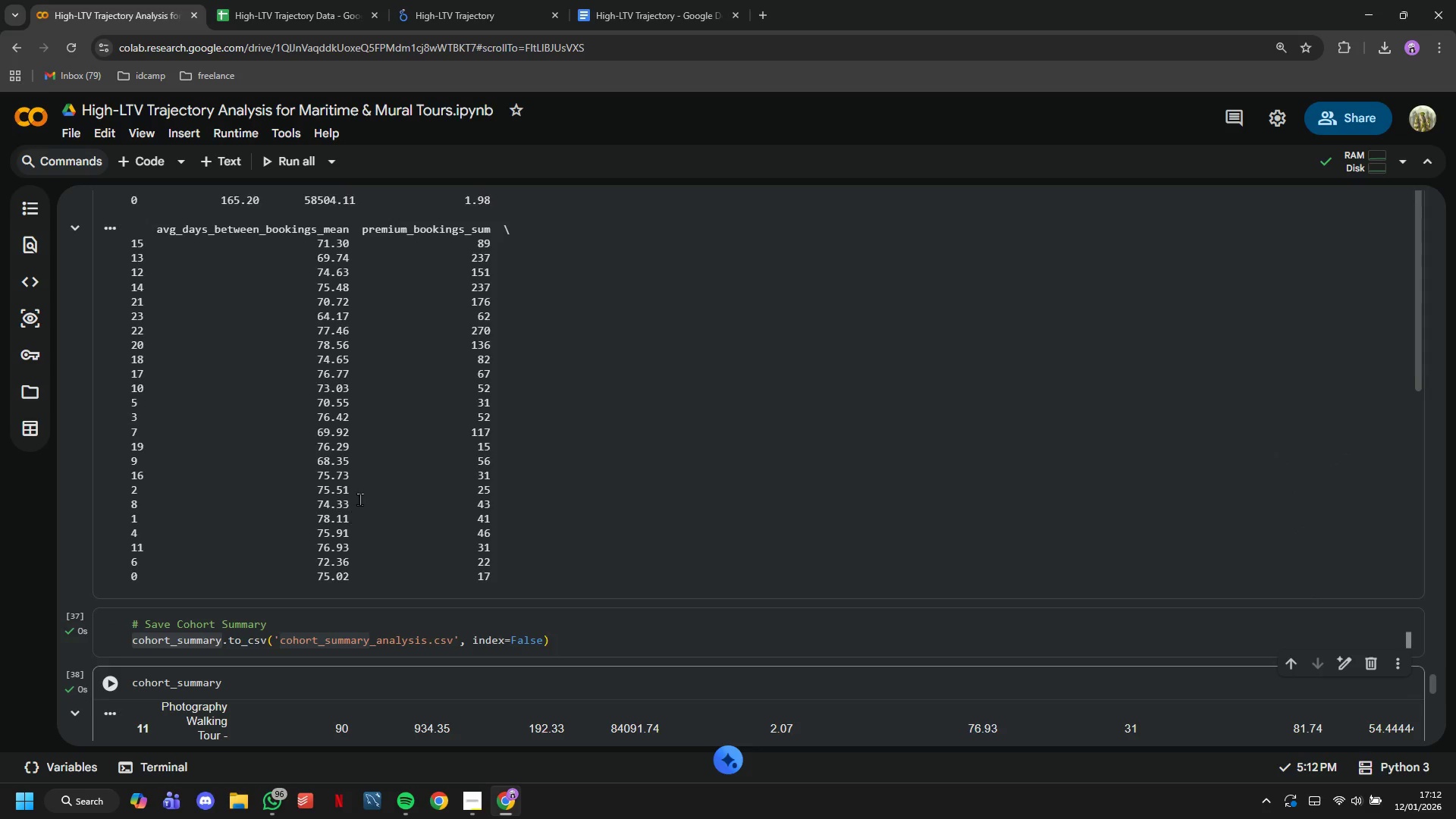 
scroll: coordinate [386, 479], scroll_direction: down, amount: 28.0
 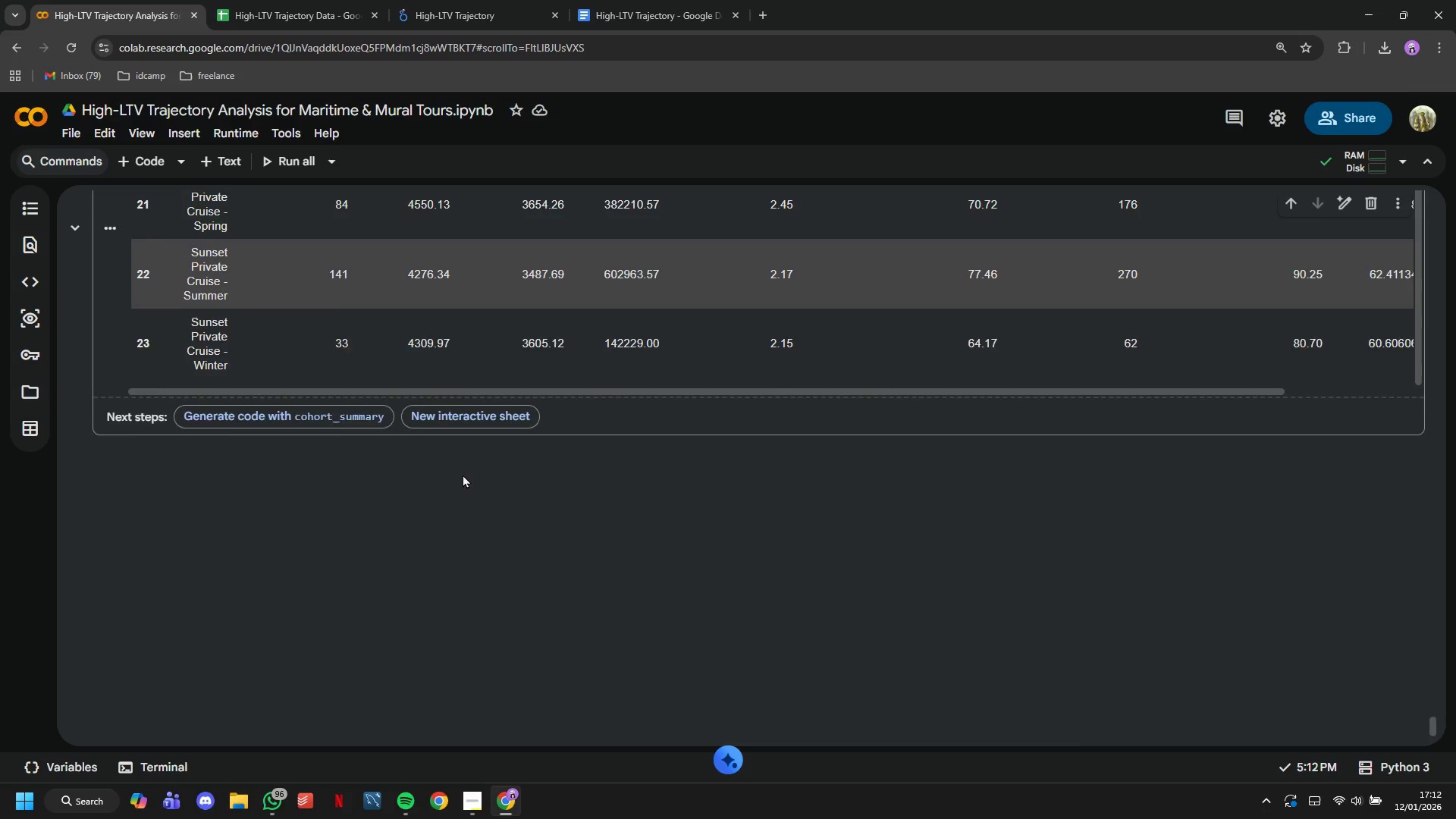 
scroll: coordinate [434, 500], scroll_direction: up, amount: 25.0
 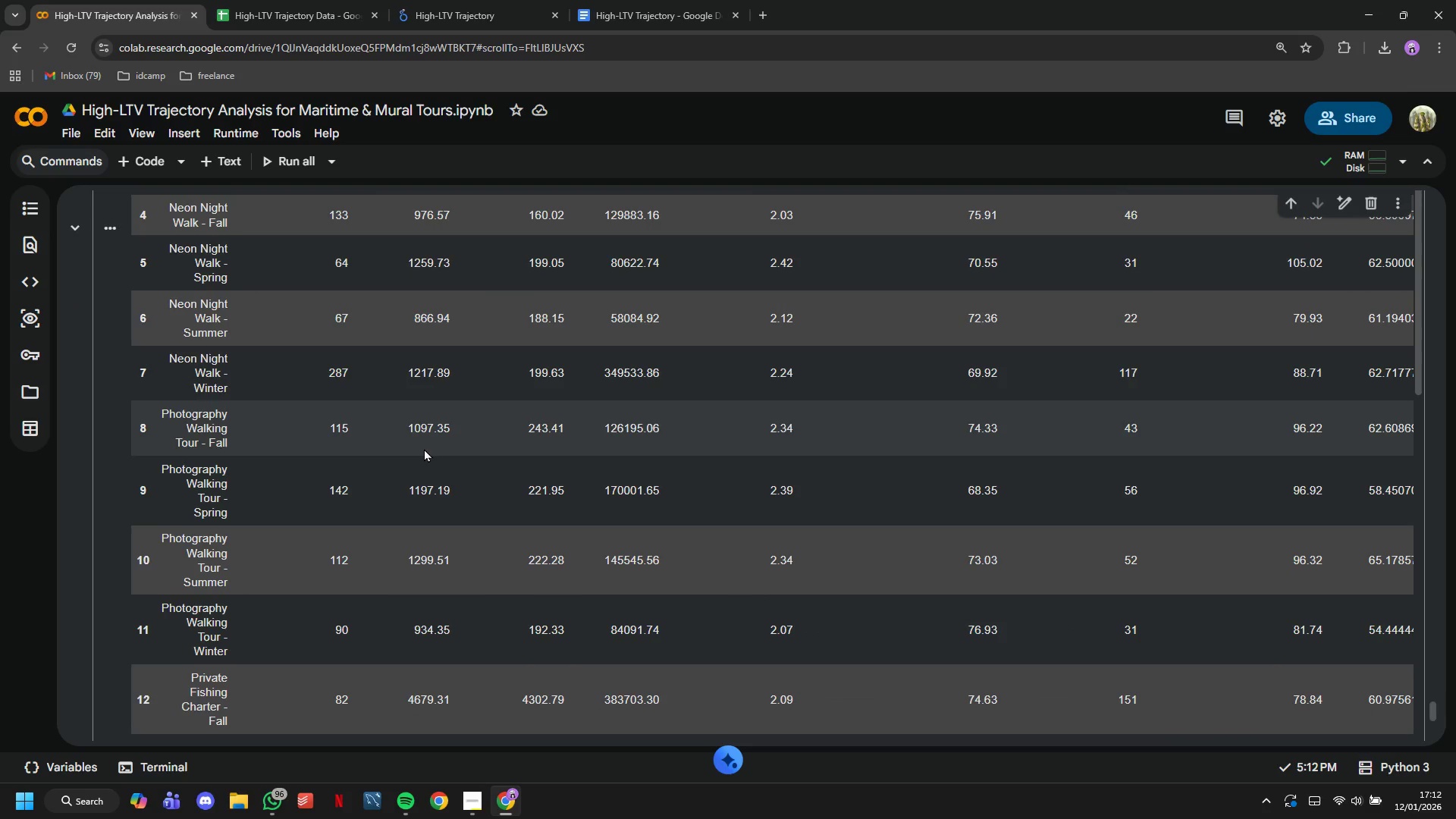 
wait(6.12)
 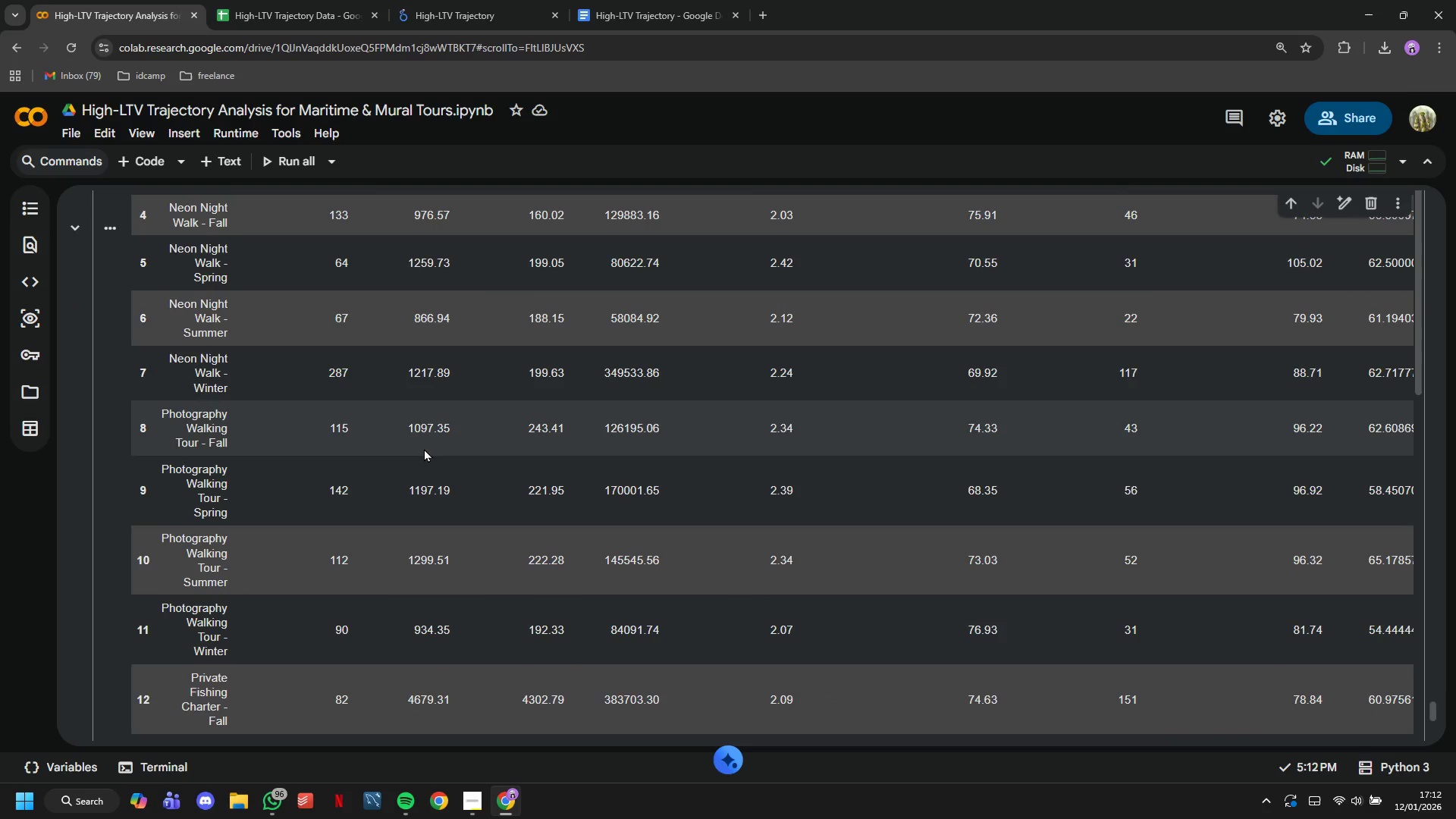 
scroll: coordinate [412, 491], scroll_direction: up, amount: 5.0
 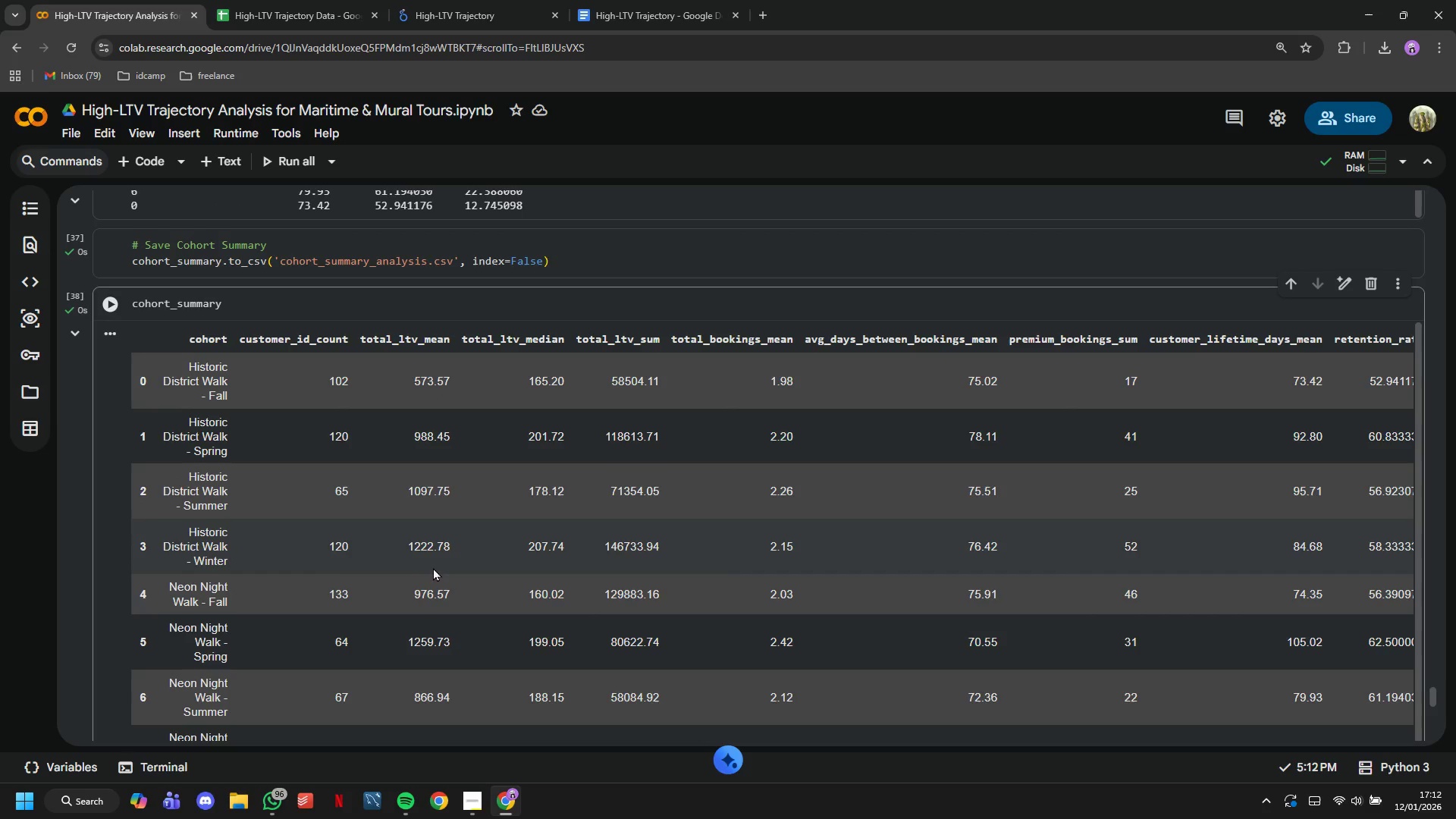 
scroll: coordinate [433, 568], scroll_direction: down, amount: 2.0
 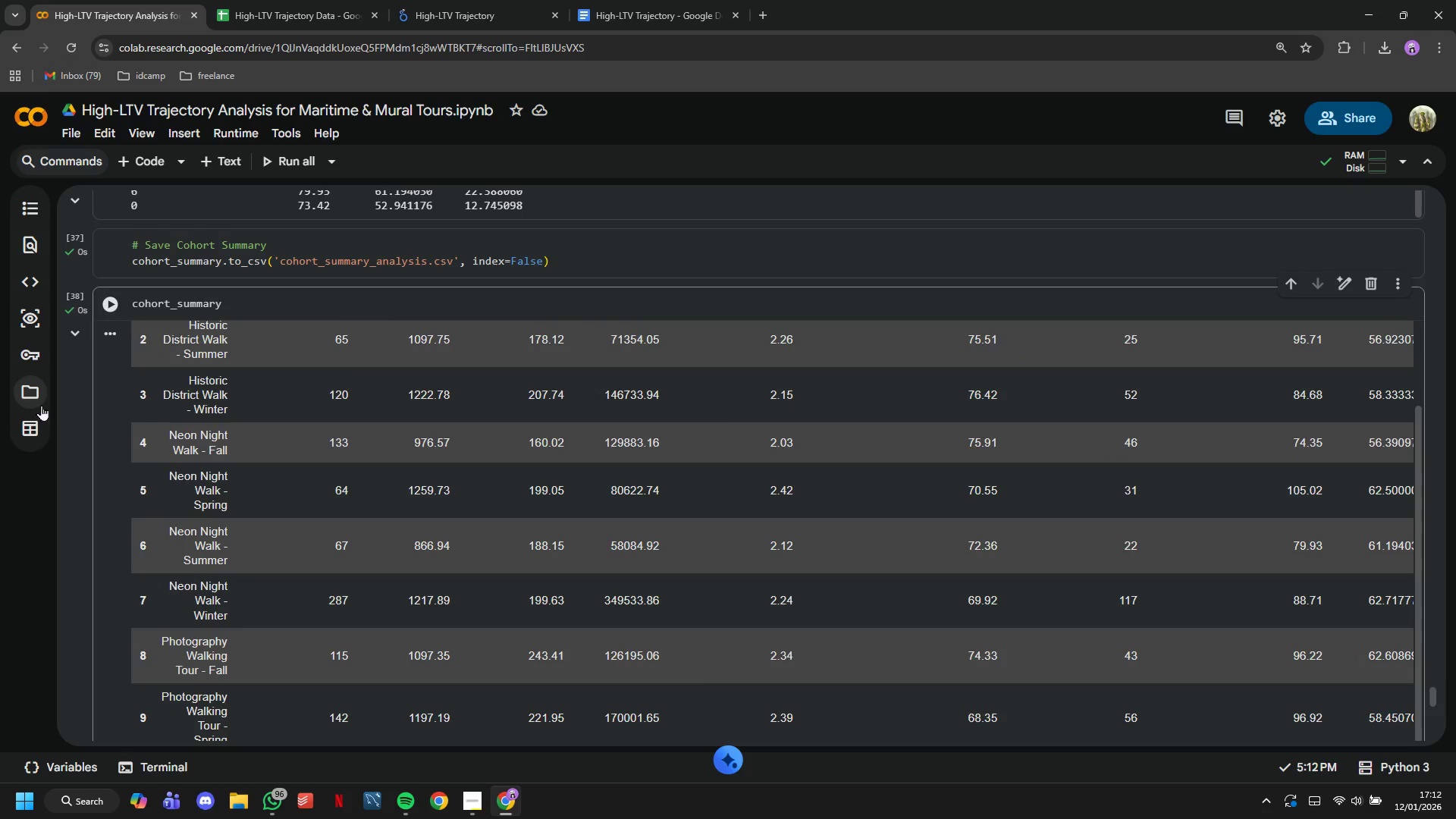 
left_click([41, 402])
 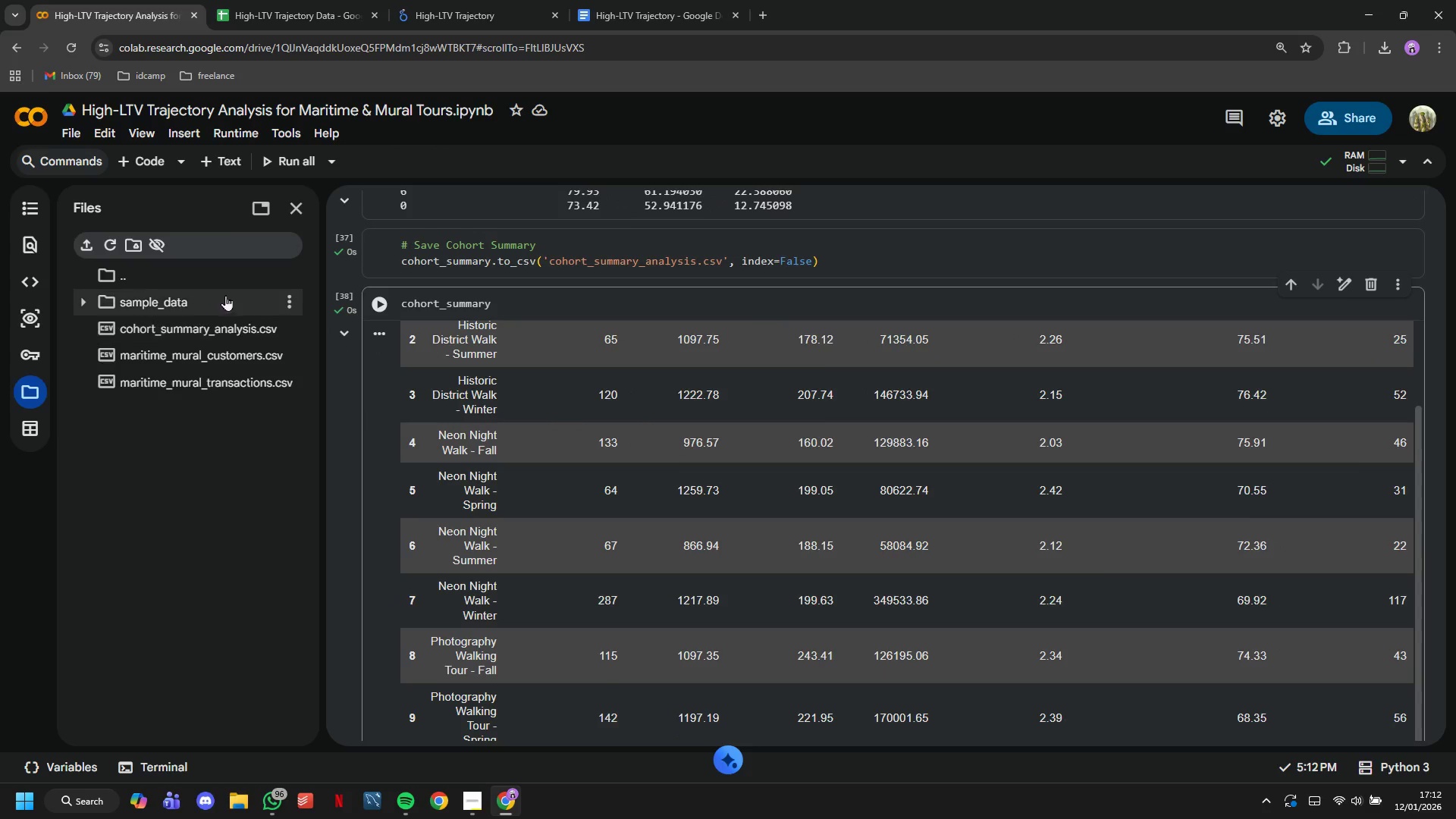 
left_click([292, 218])
 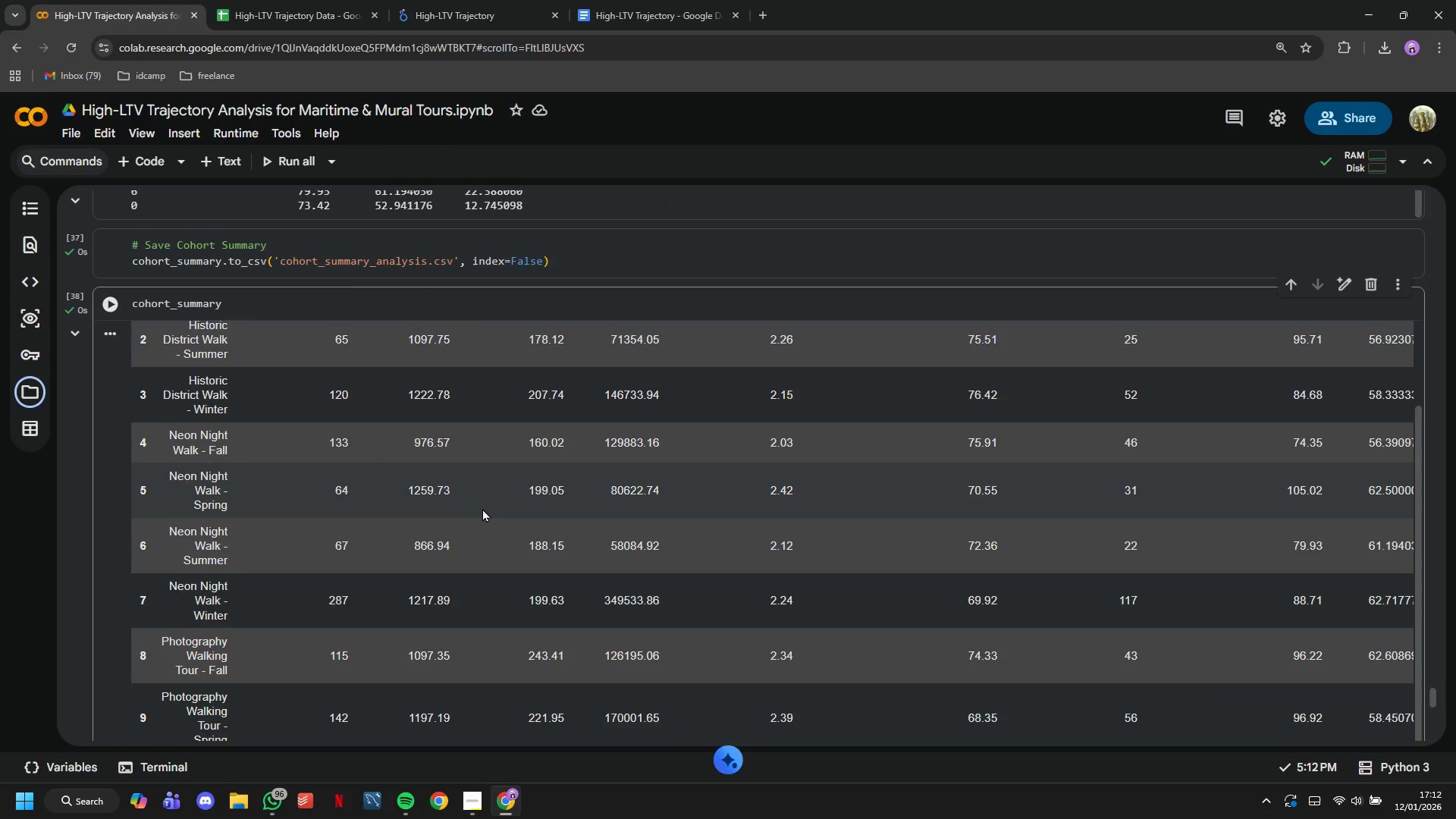 
scroll: coordinate [182, 657], scroll_direction: down, amount: 16.0
 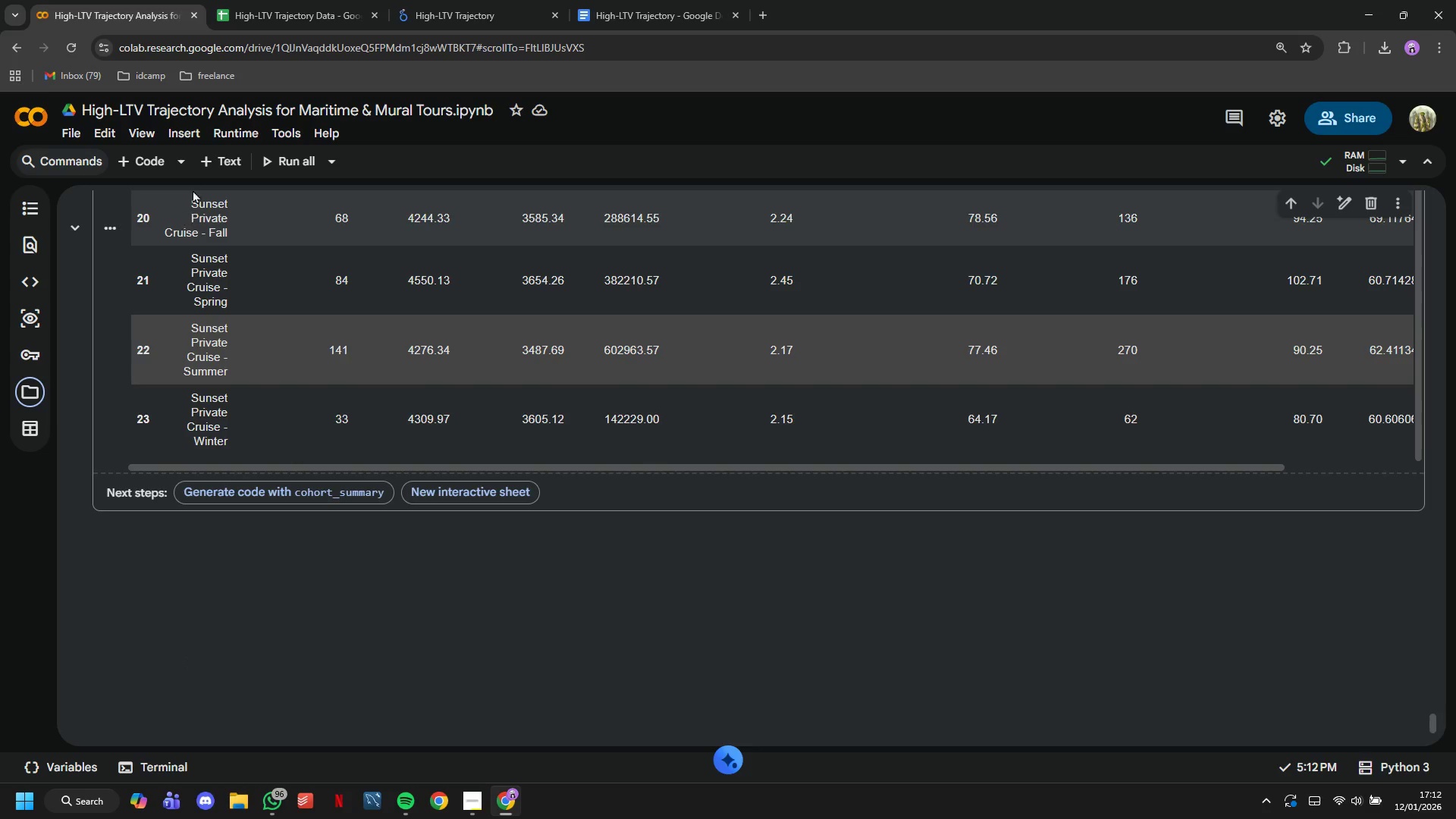 
double_click([205, 167])
 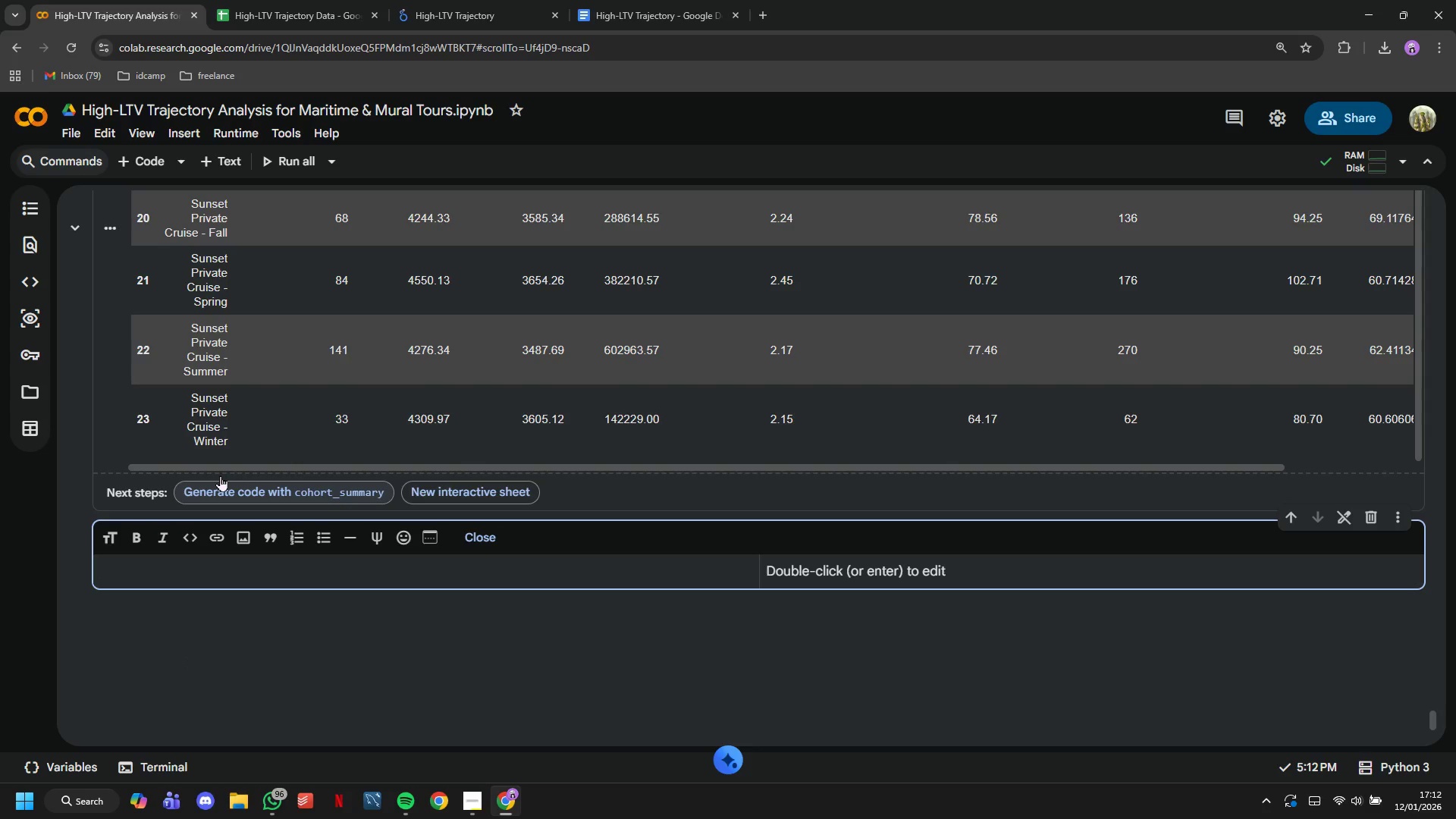 
type(## 5)
key(Backspace)
type(6. Time-Based Retet)
key(Backspace)
type(ntion S)
key(Backspace)
type(Analysis)
 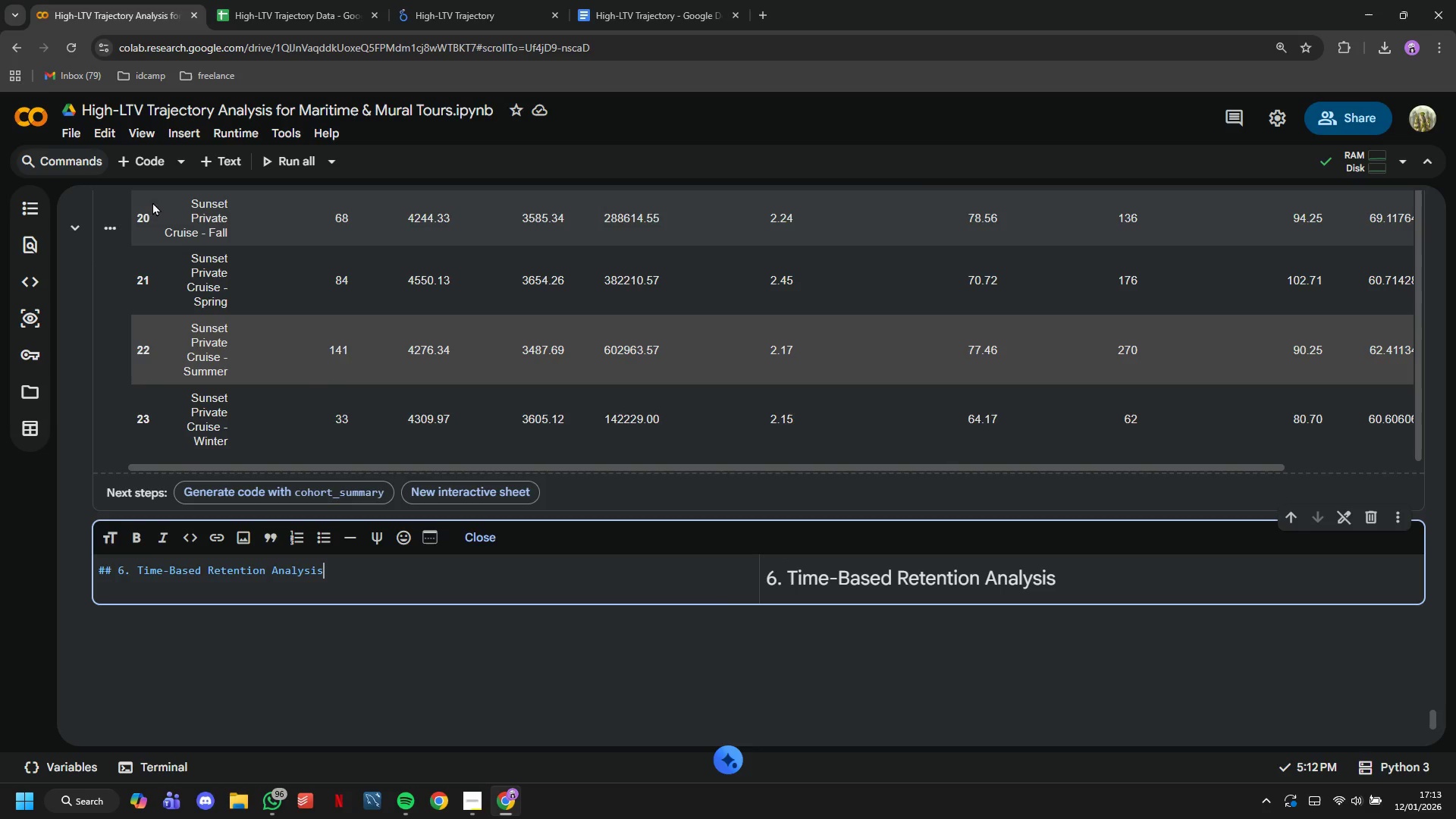 
left_click([149, 161])
 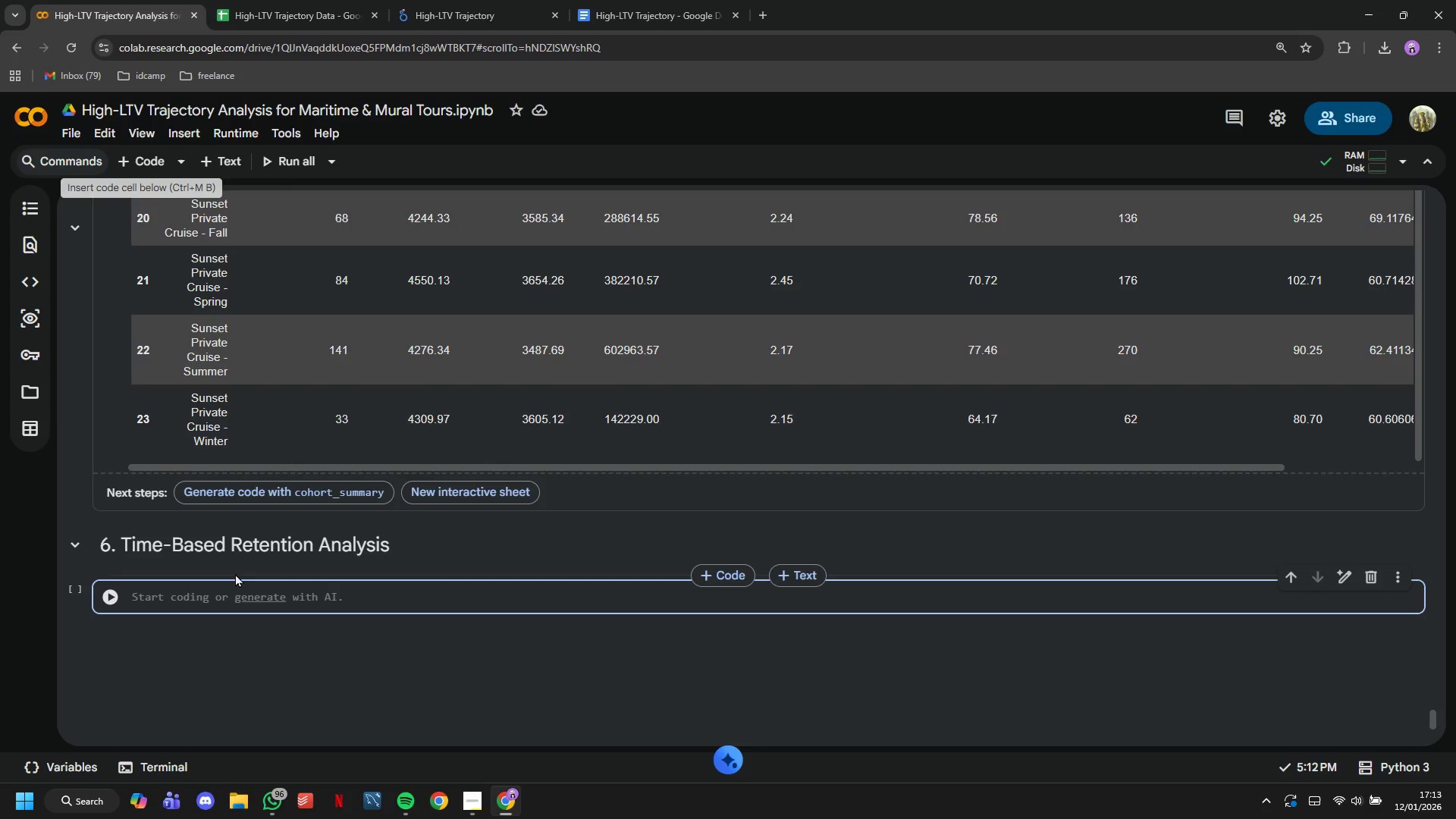 
type(print("TIME-BASED RETENTU)
key(Backspace)
type(ION VURVES)
 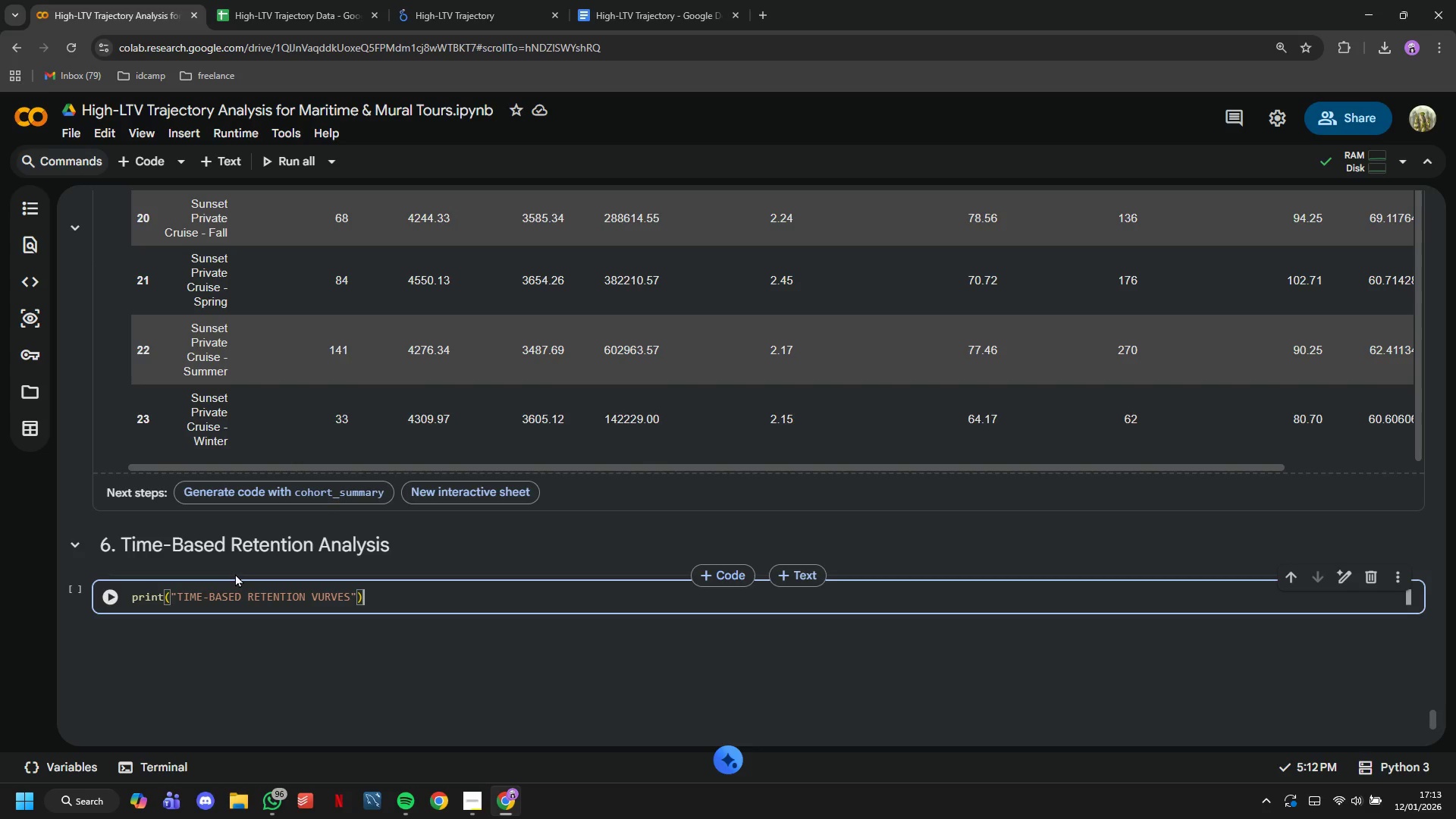 
 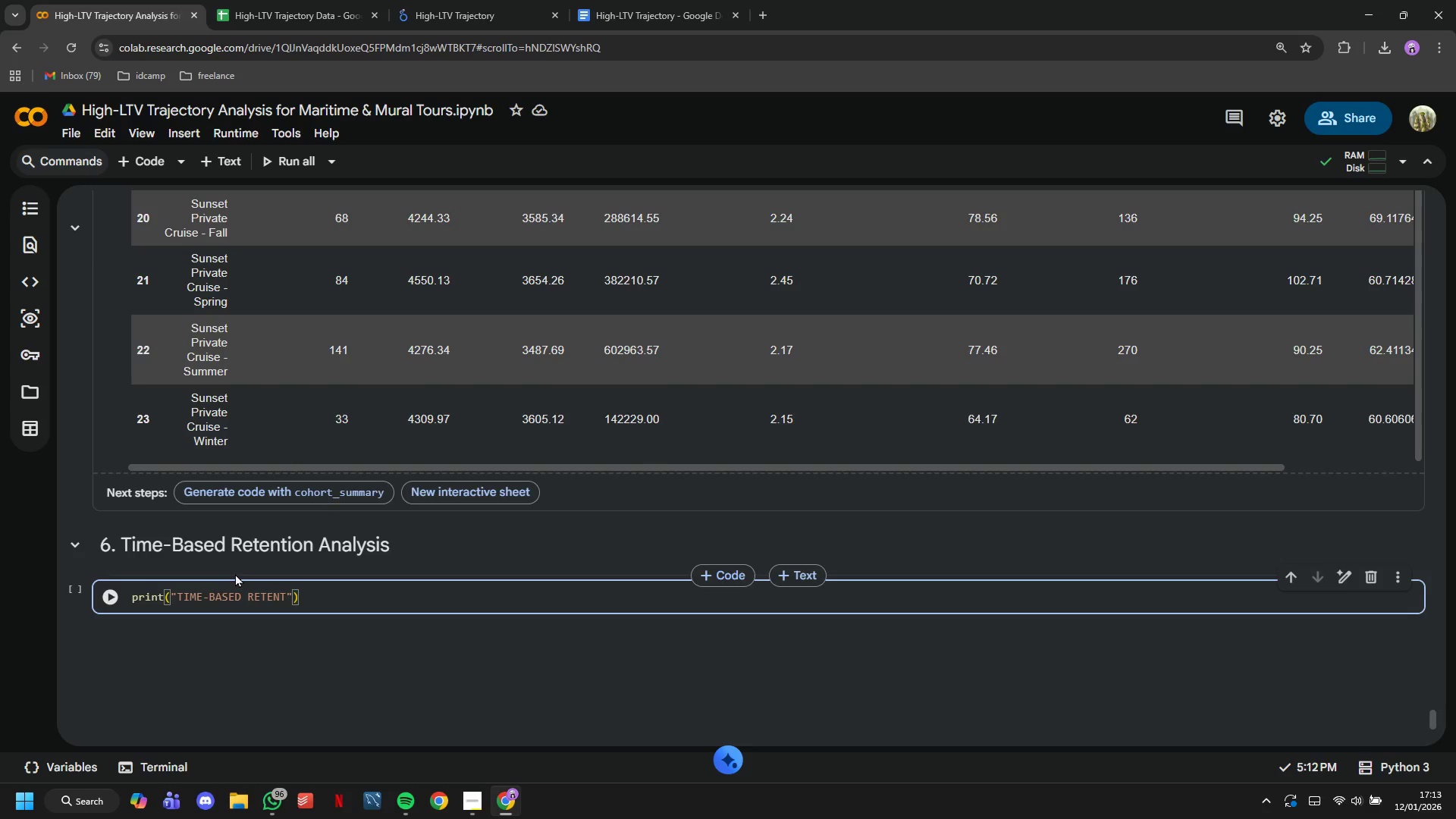 
key(ArrowRight)
 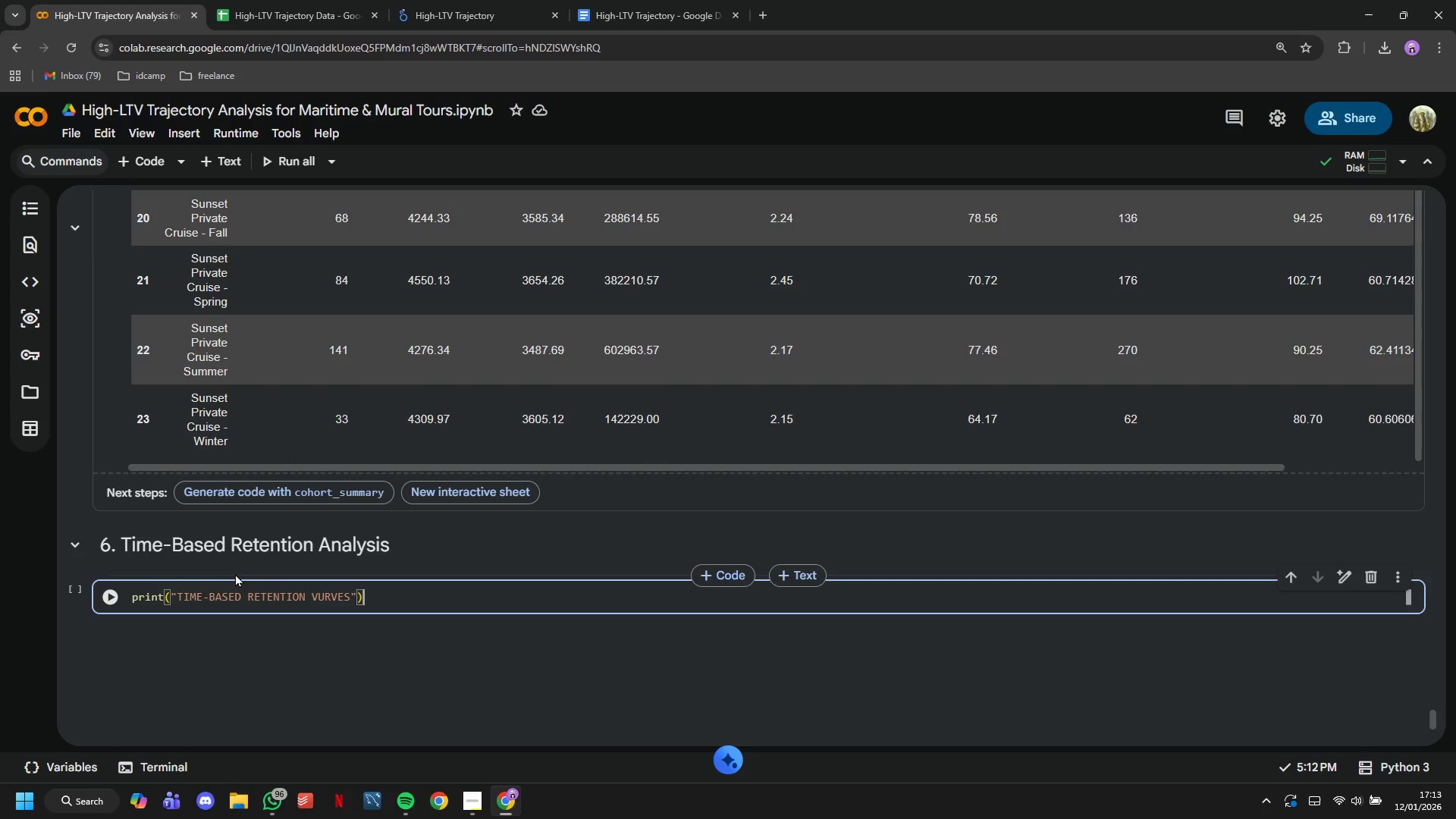 
key(ArrowRight)
 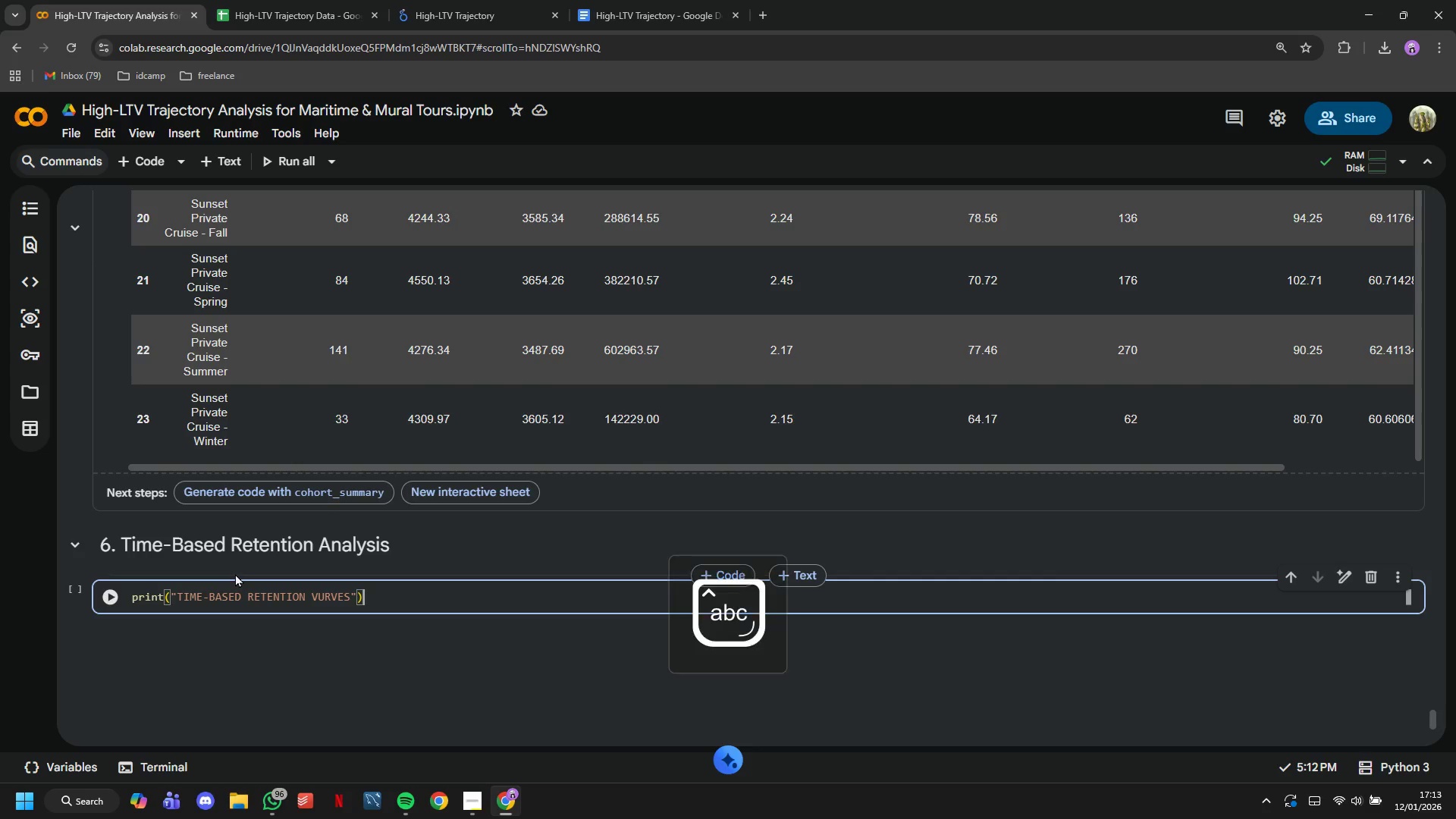 
key(CapsLock)
 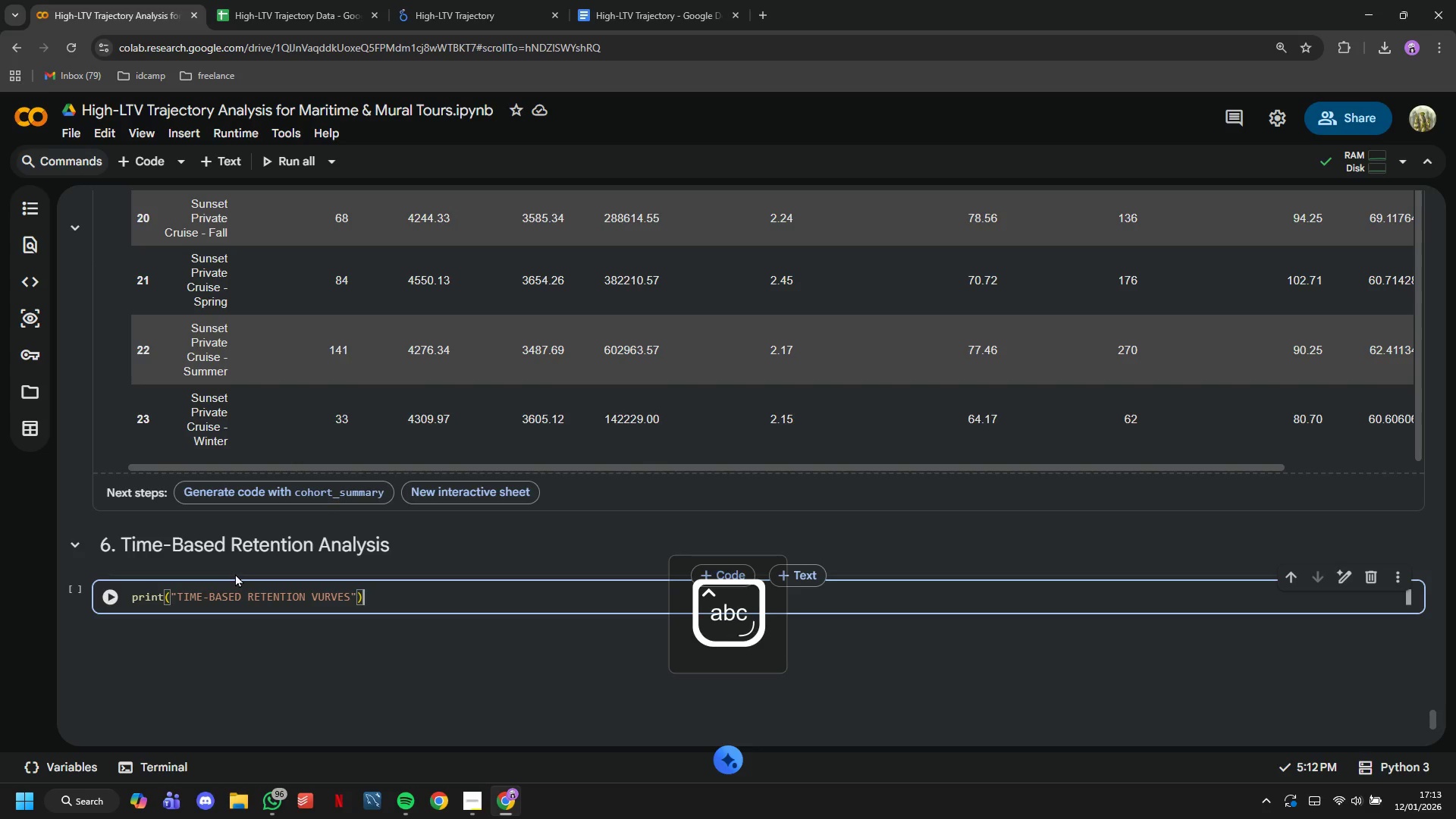 
key(Enter)
 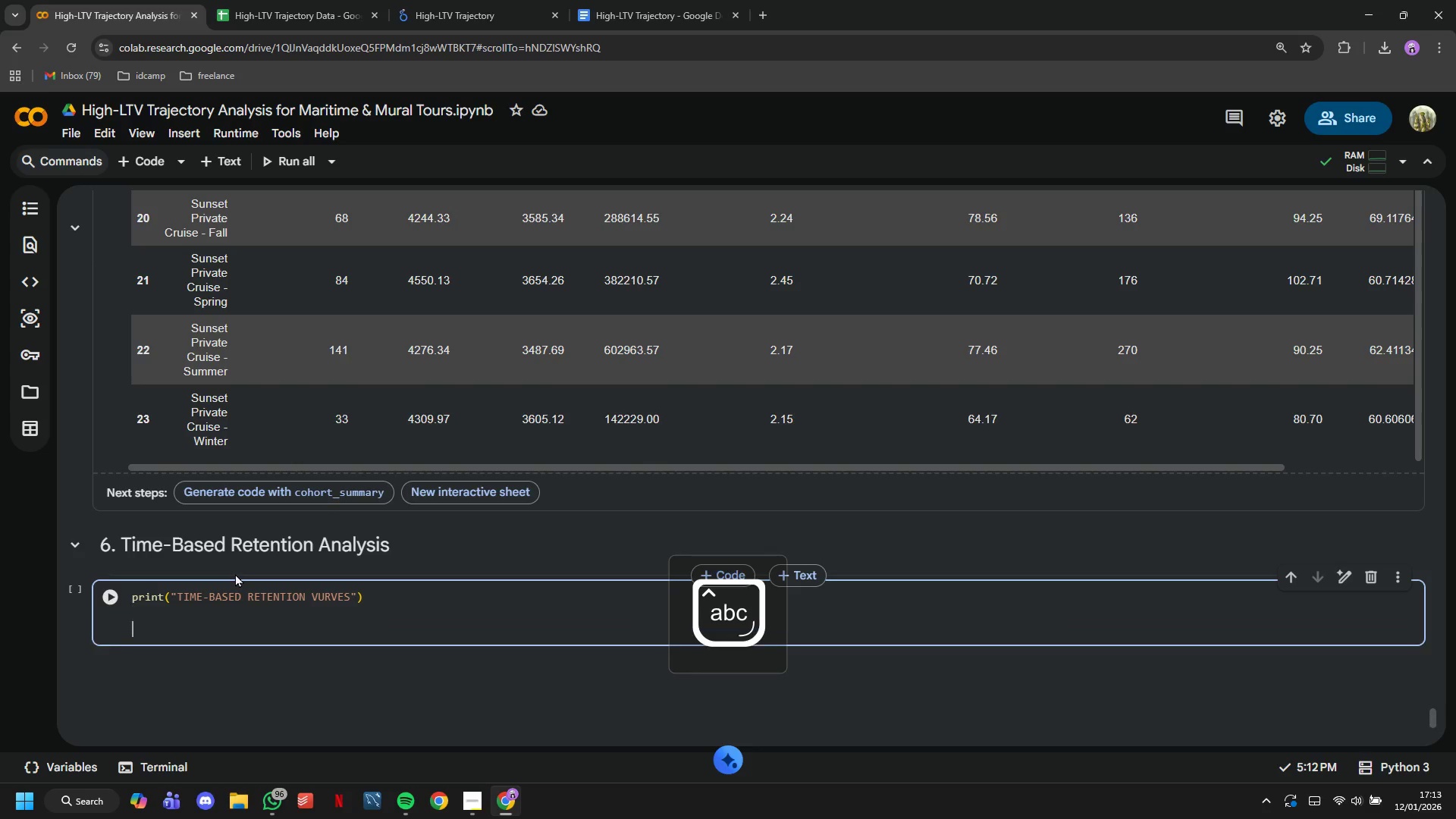 
key(Enter)
 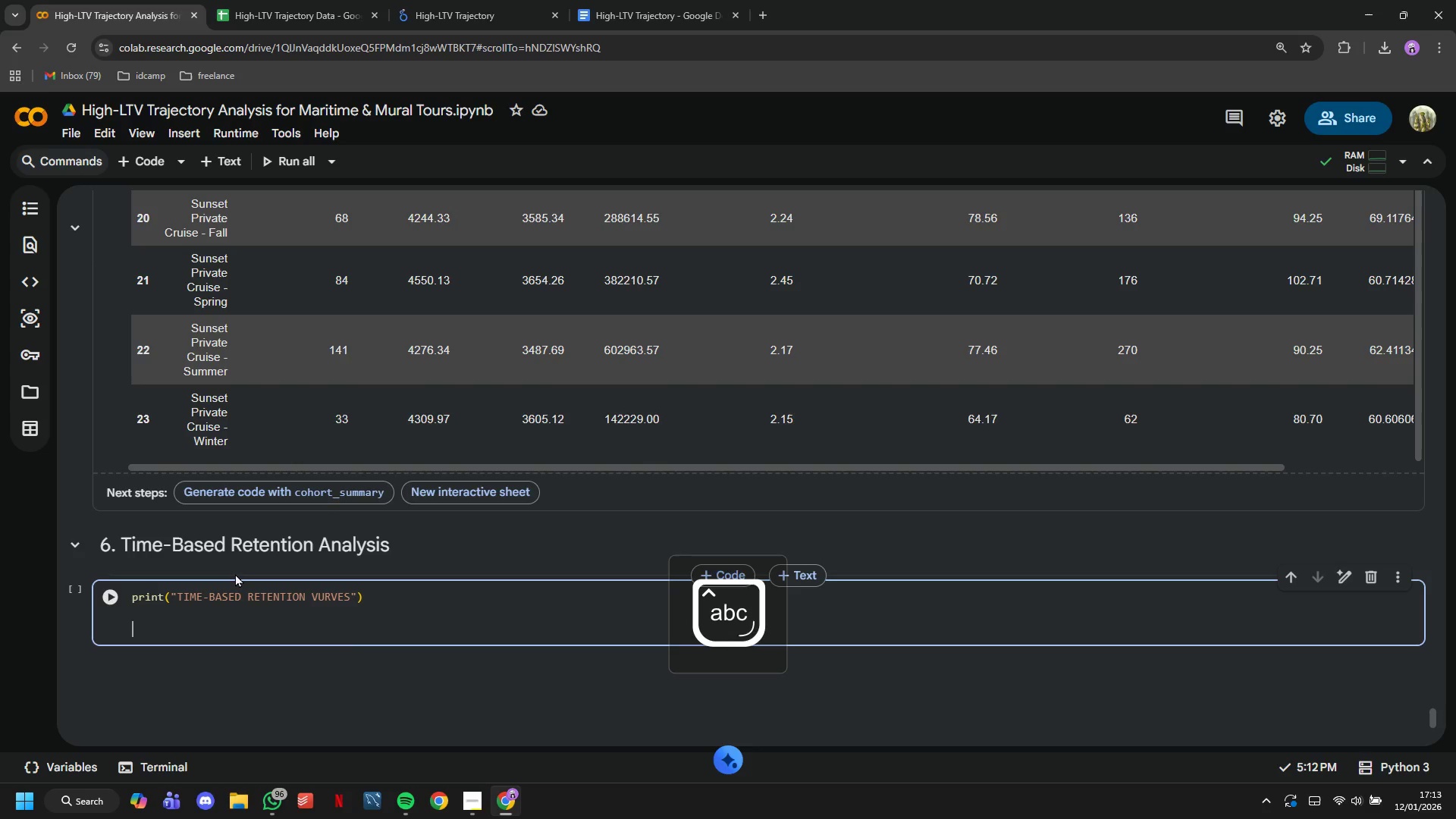 
type(# Calculate retention at 3, 6, 9,12, 18 months marks)
 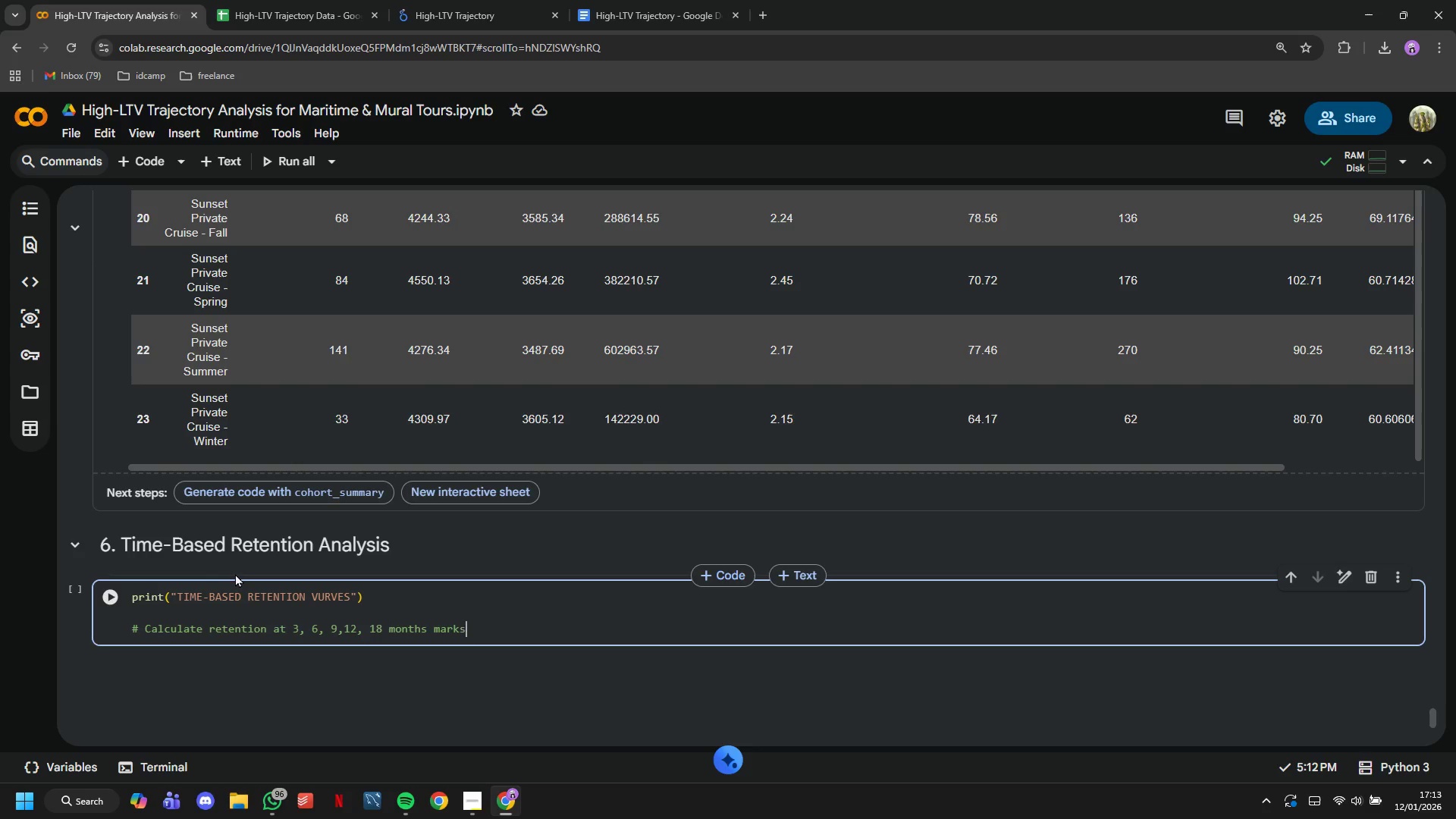 
key(Enter)
 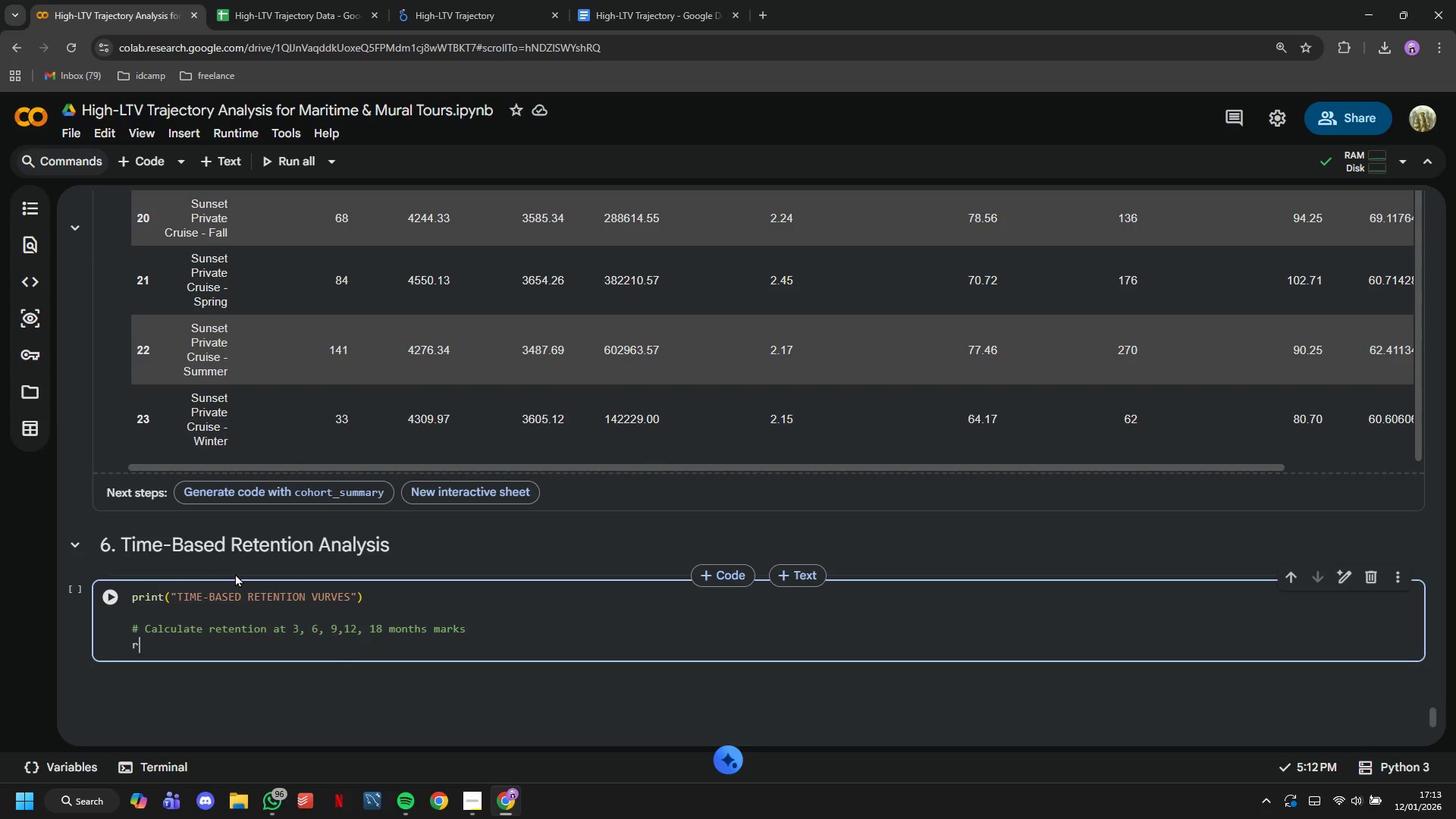 
type(retention_windows = [90, 190, 270, 360, 540)
 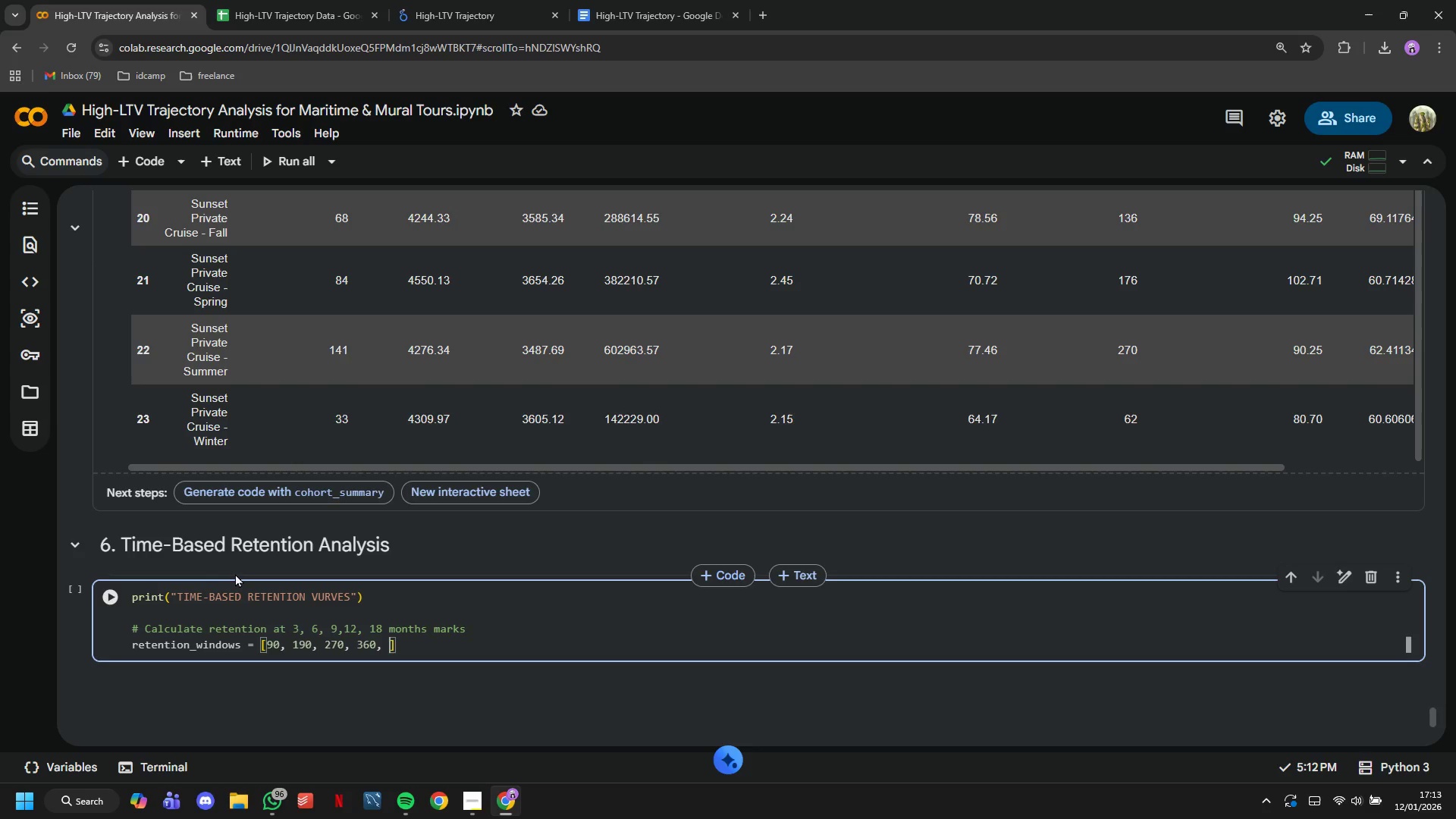 
key(ArrowRight)
 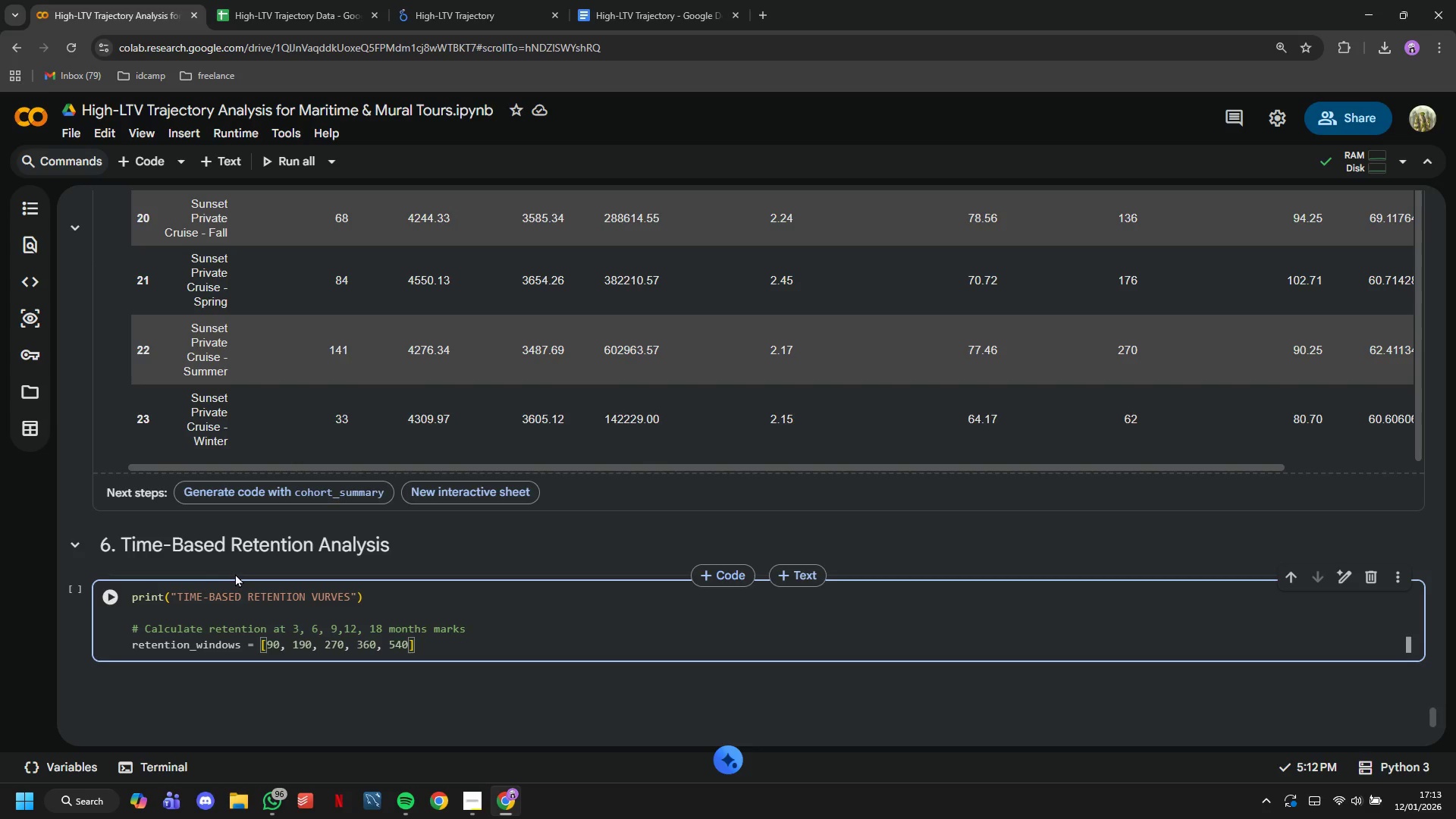 
type( # Days)
 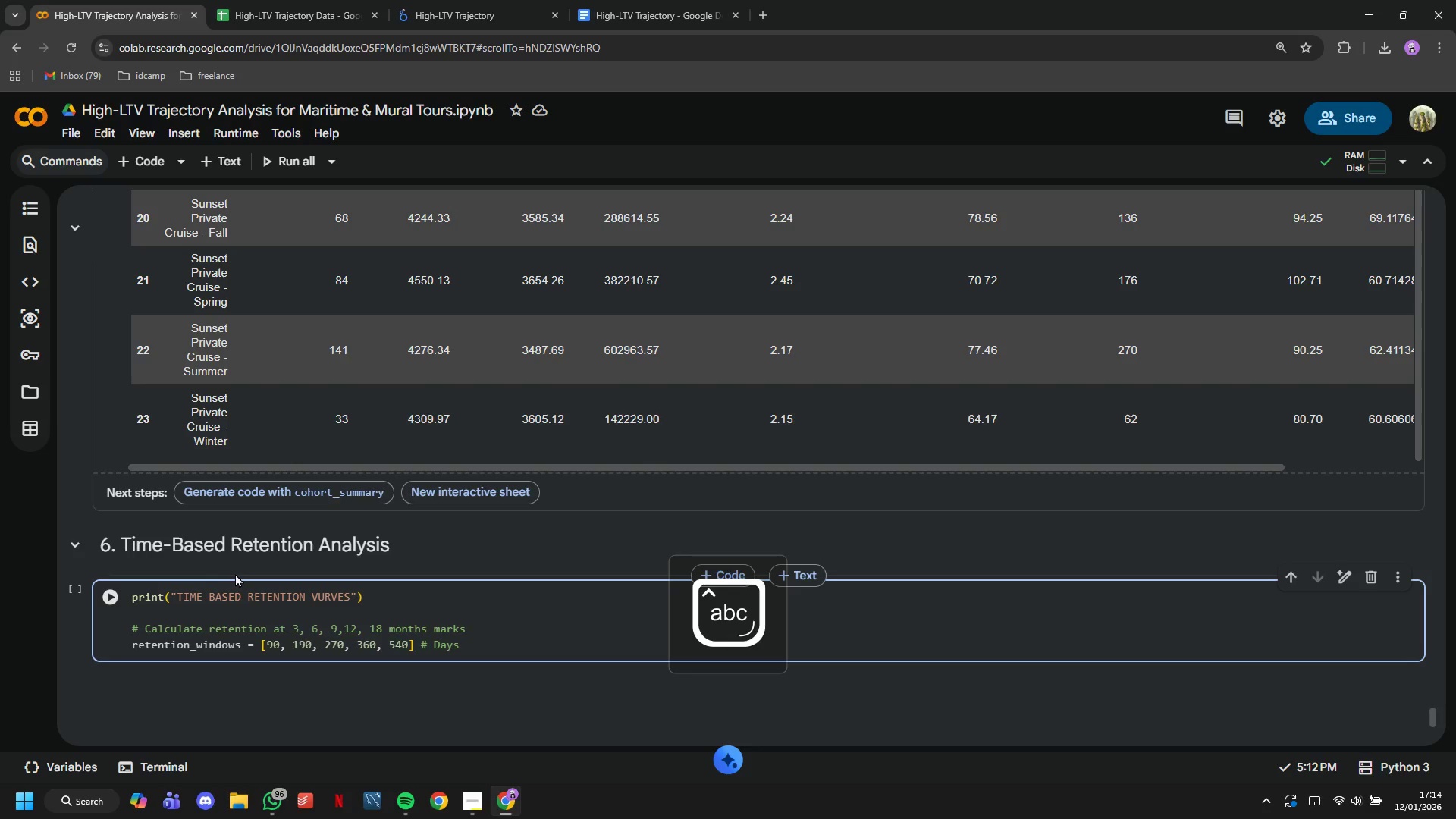 
wait(14.28)
 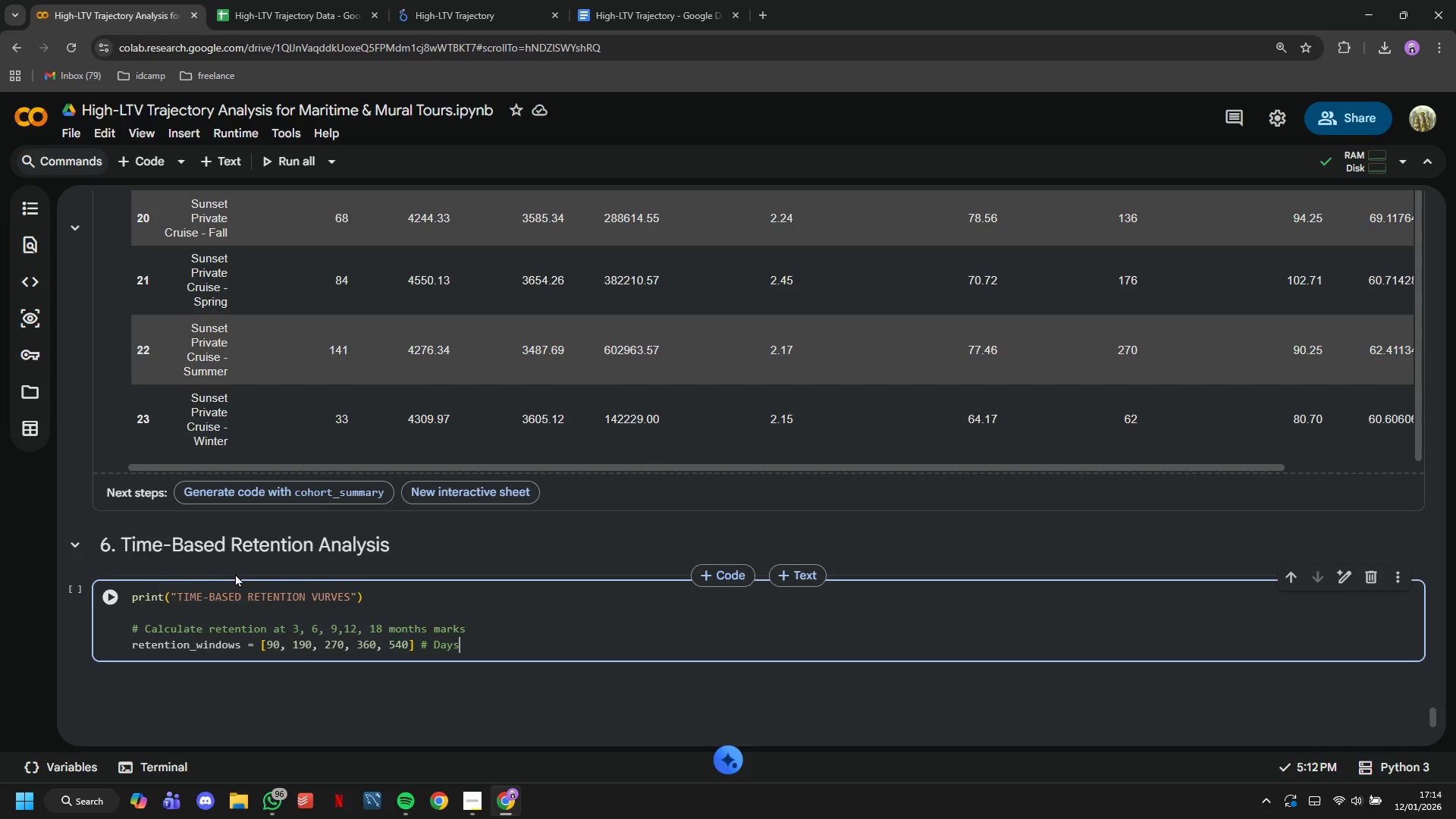 
key(Enter)
 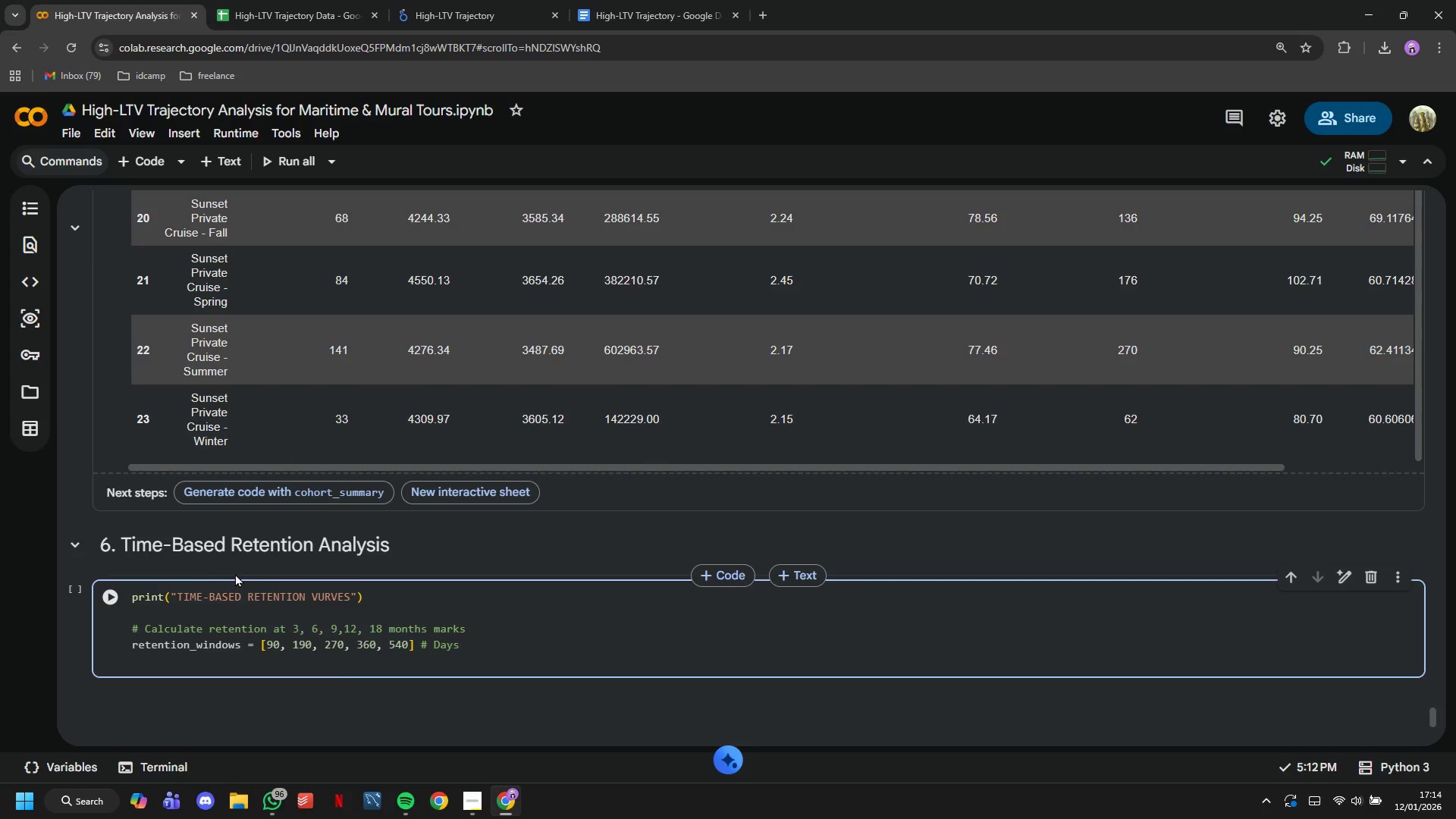 
type(retention_curves = [)
 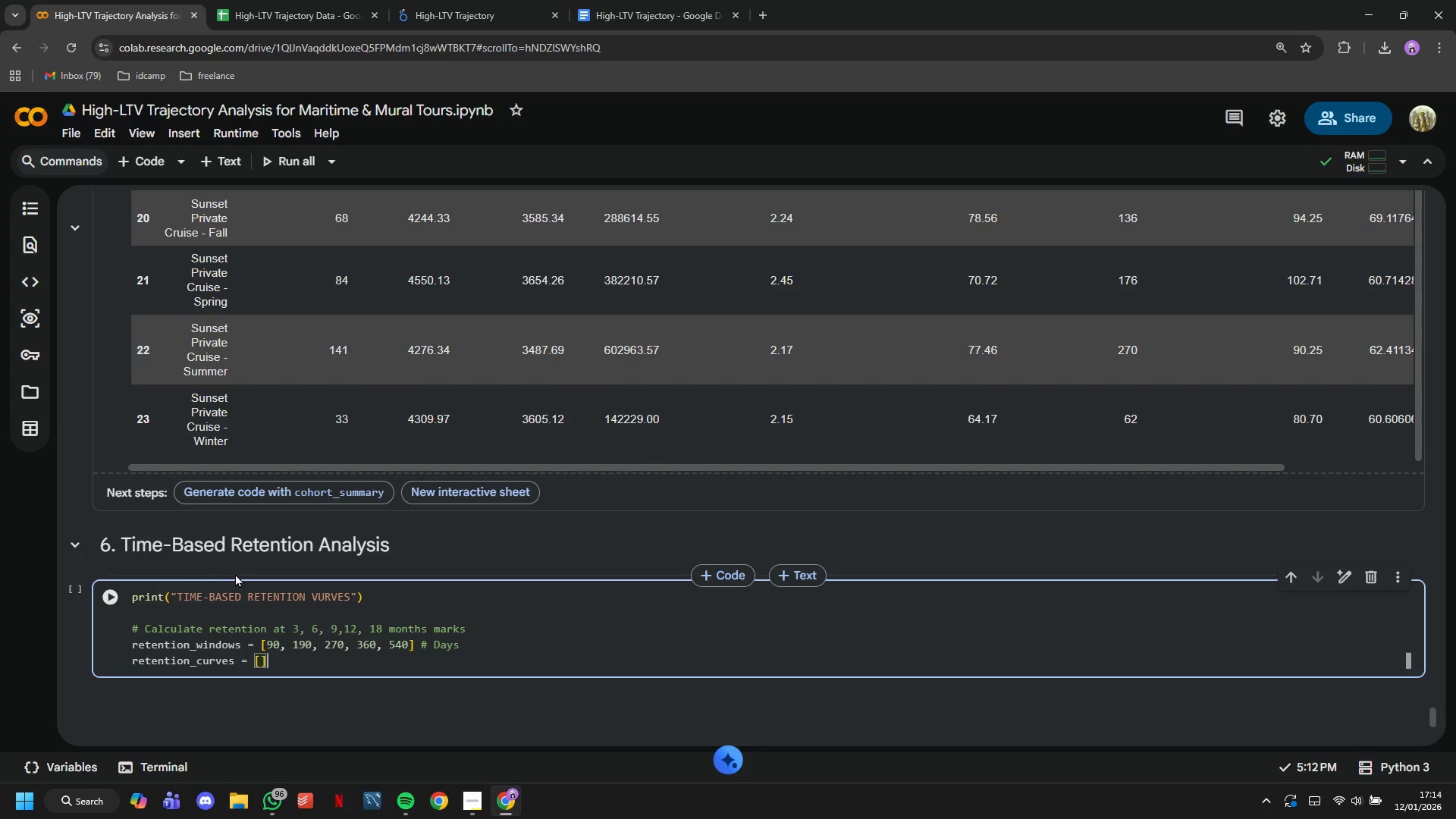 
 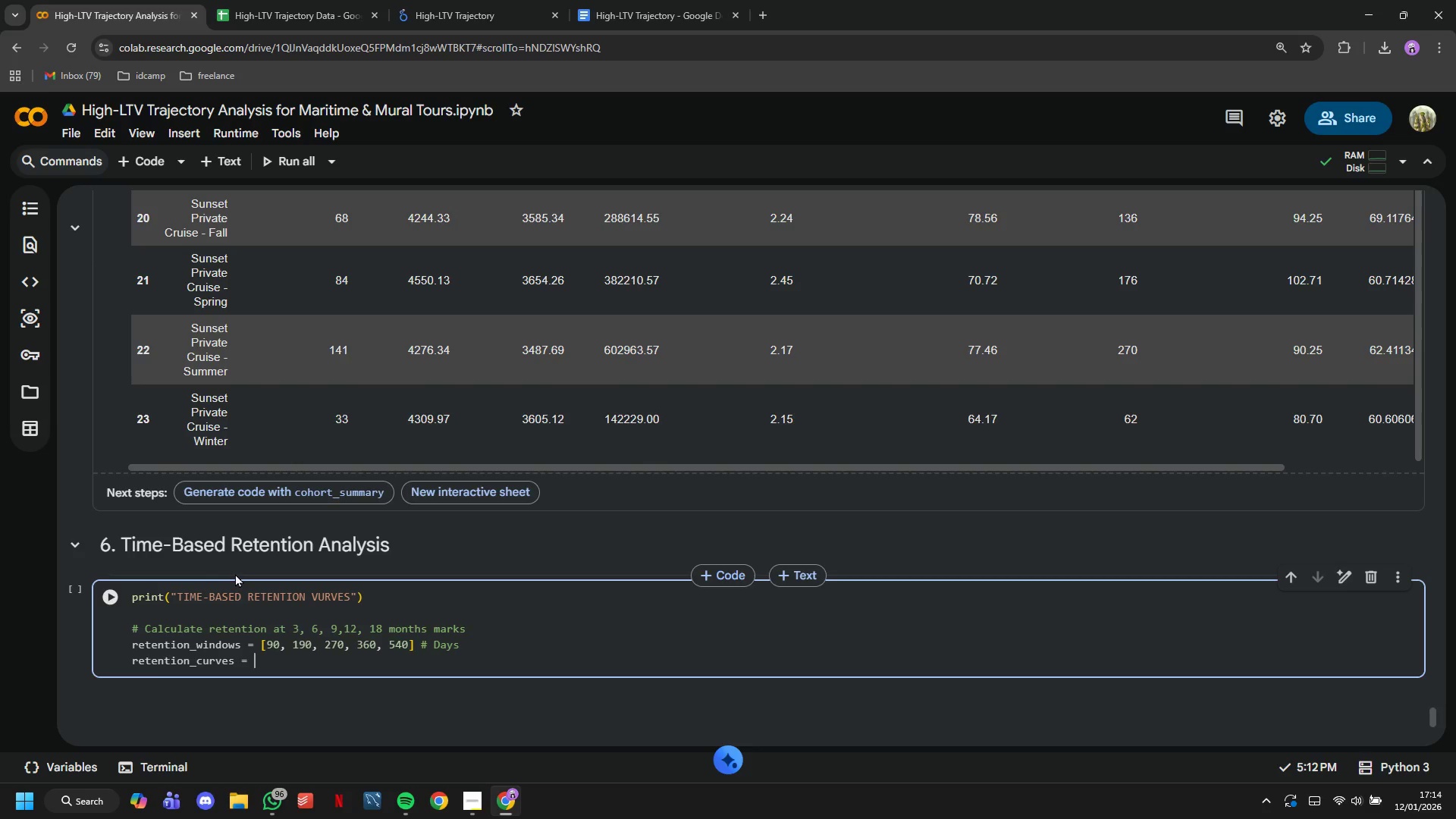 
key(ArrowRight)
 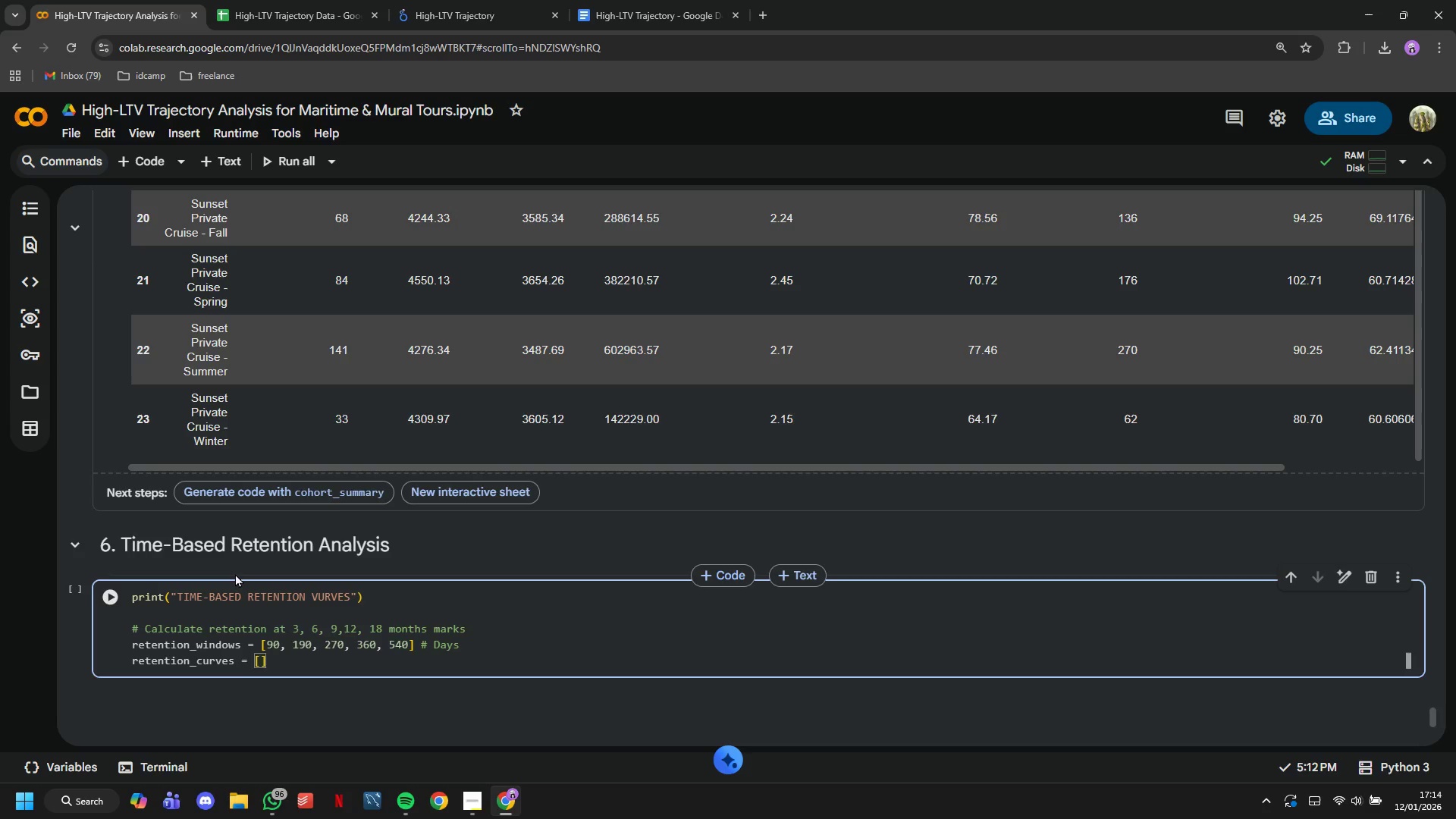 
wait(7.19)
 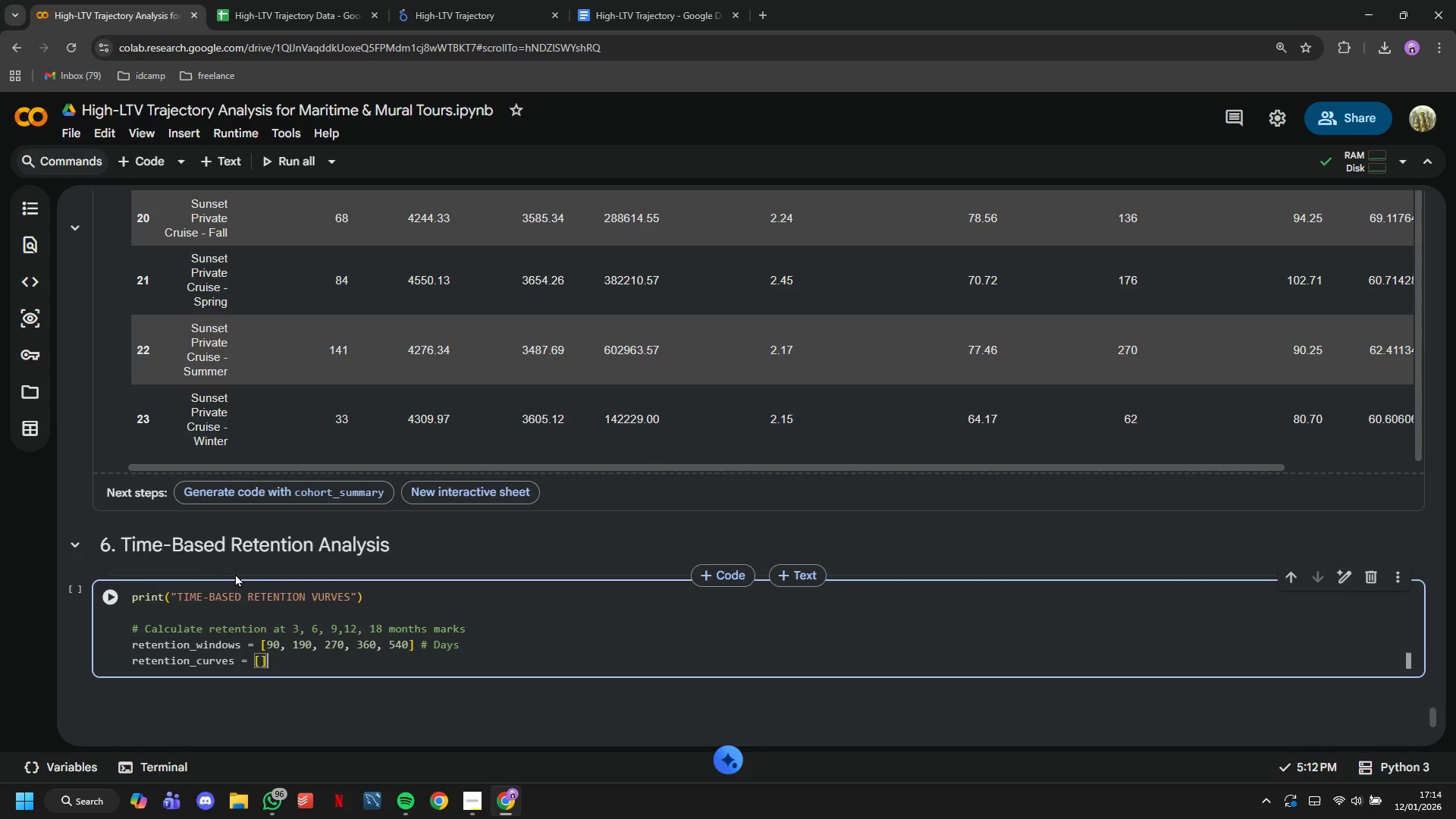 
key(ArrowRight)
 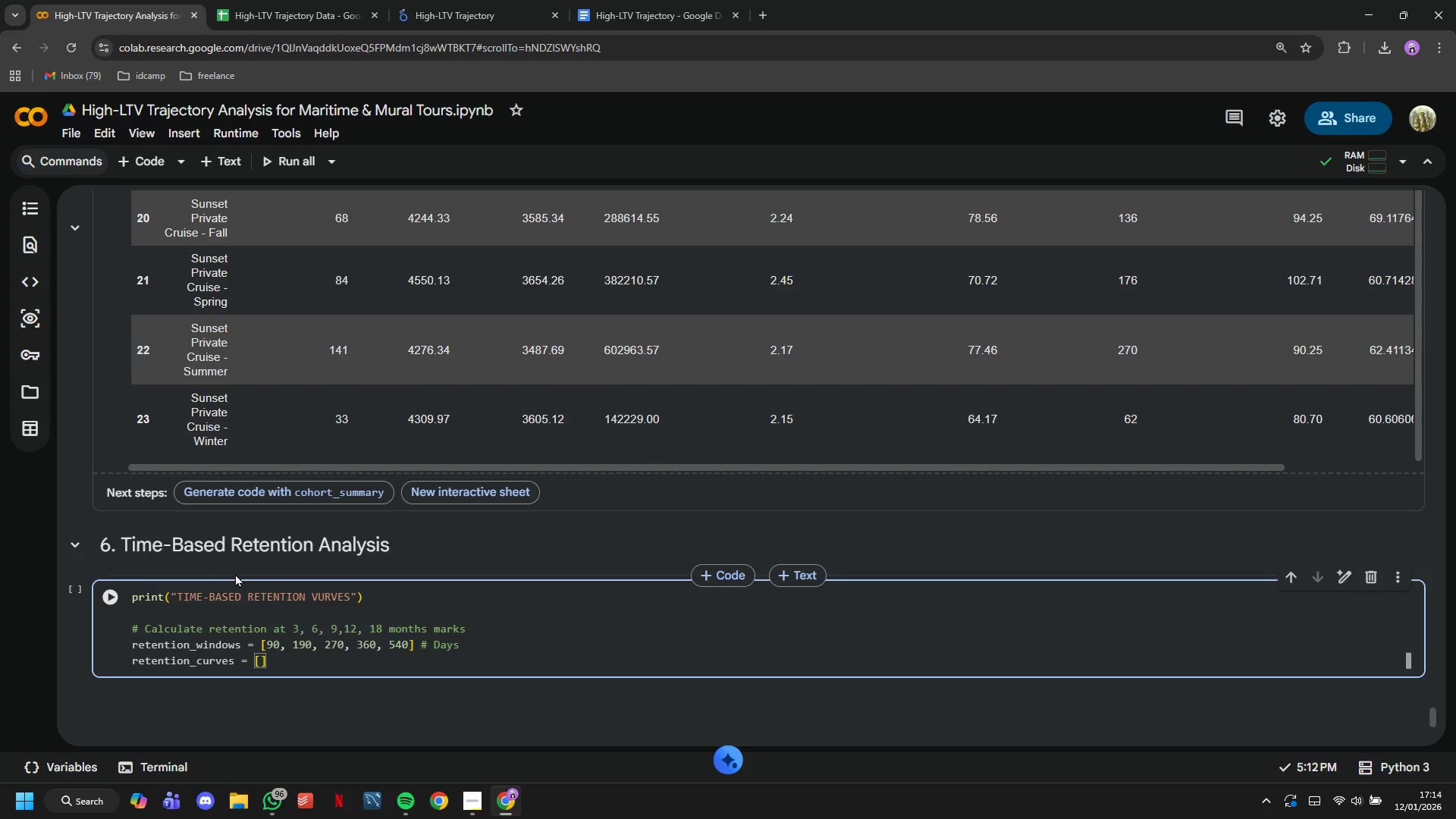 
key(Quote)
 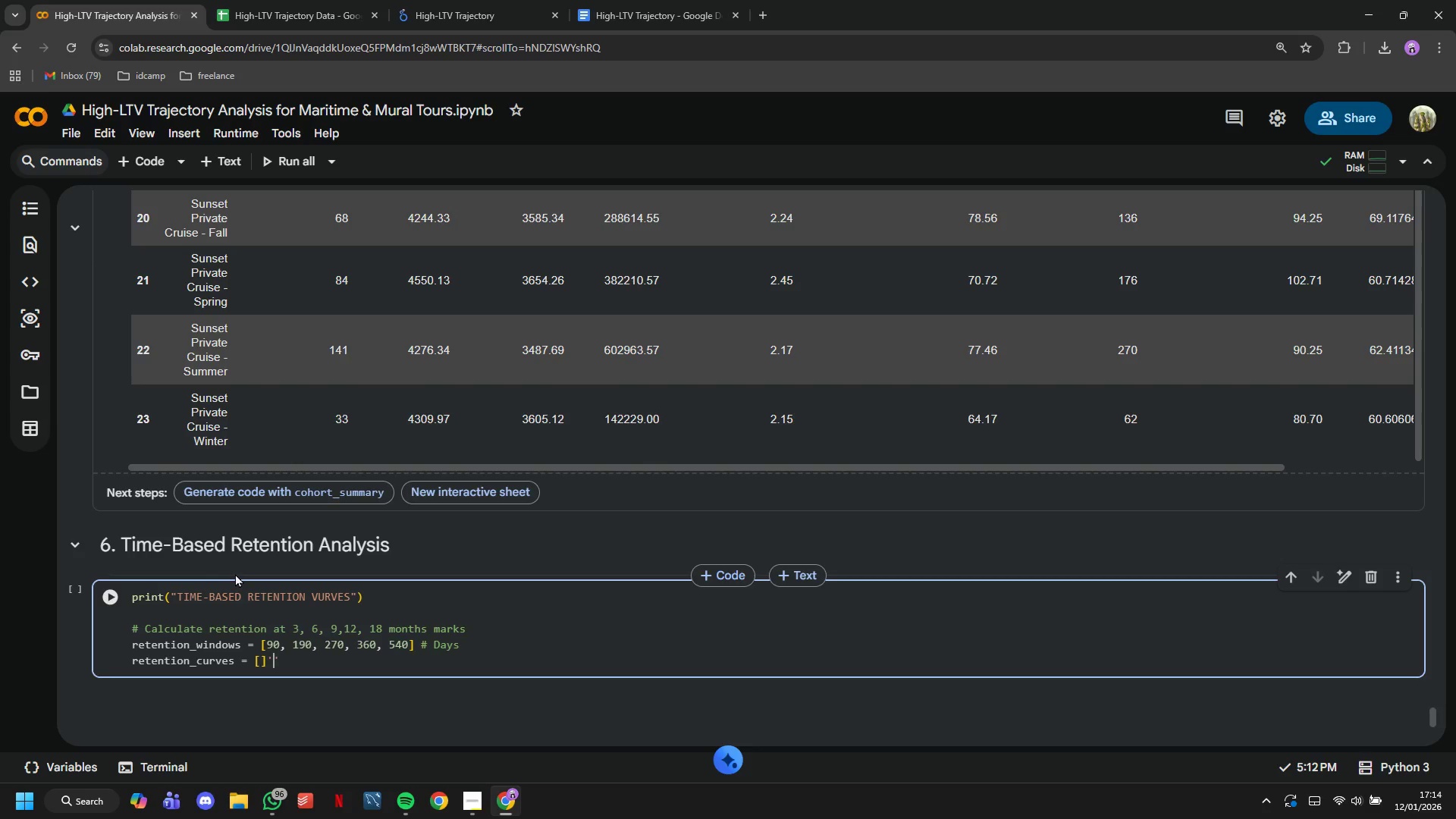 
key(Enter)
 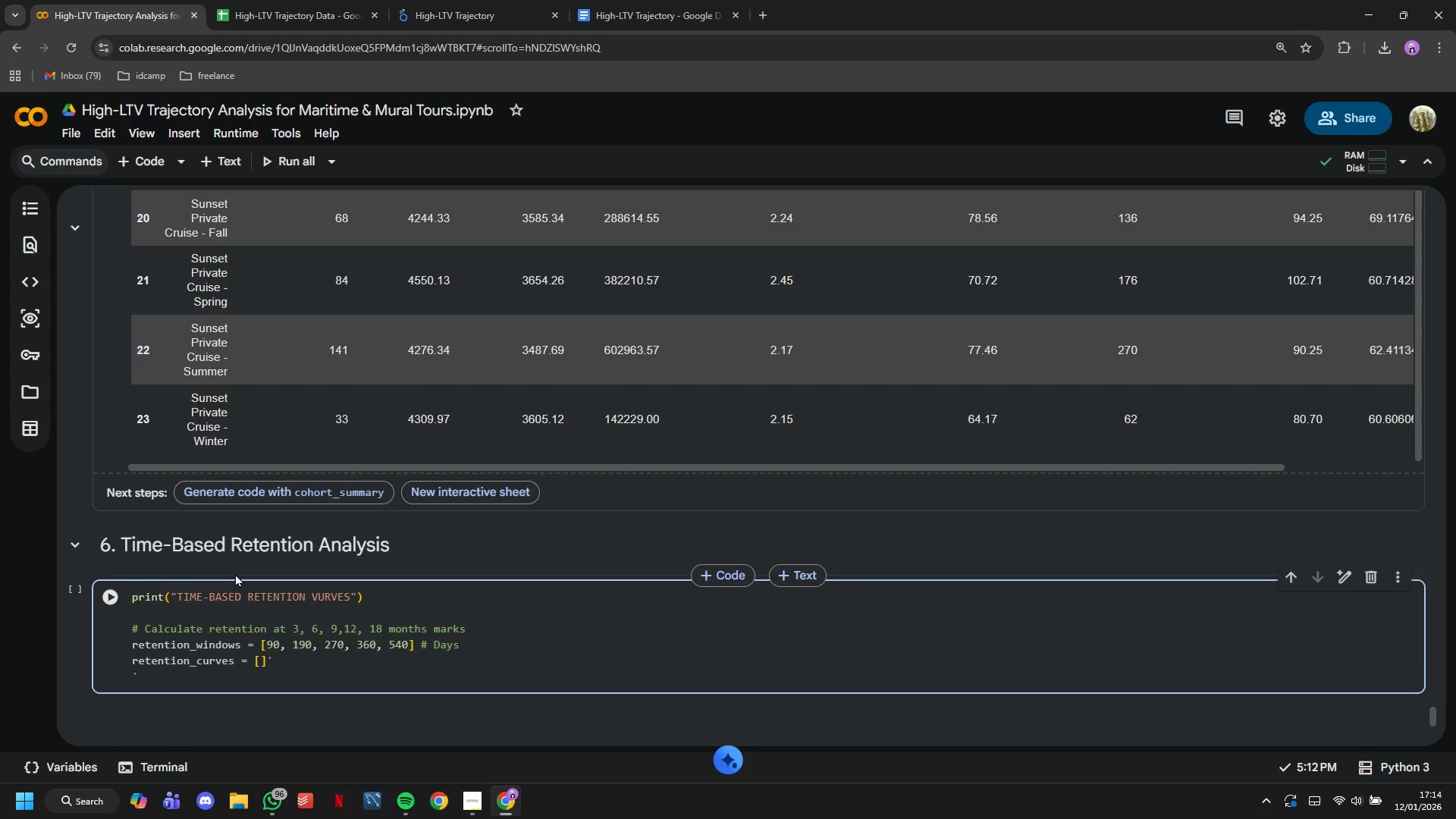 
key(Backspace)
 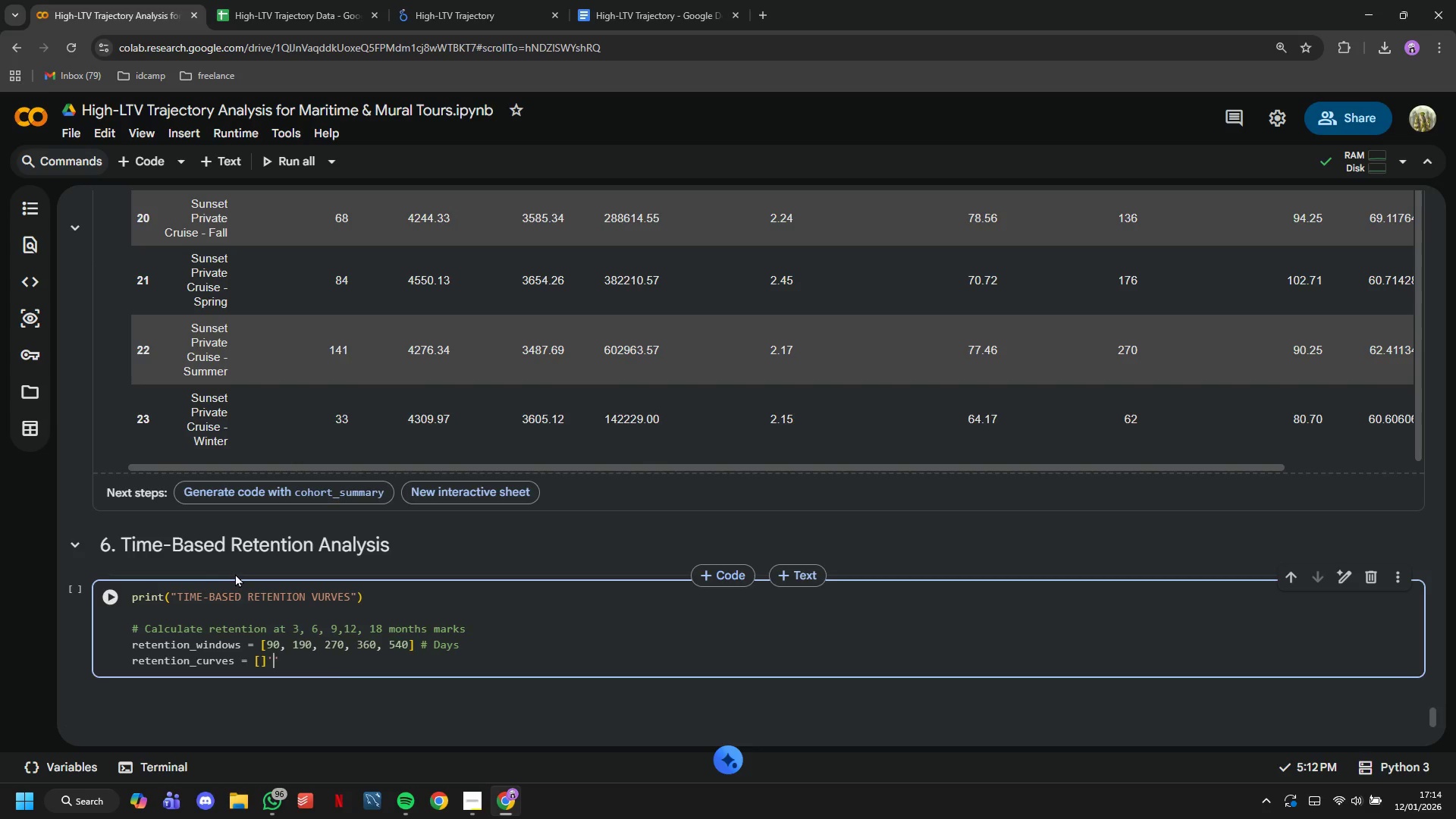 
key(Backspace)
 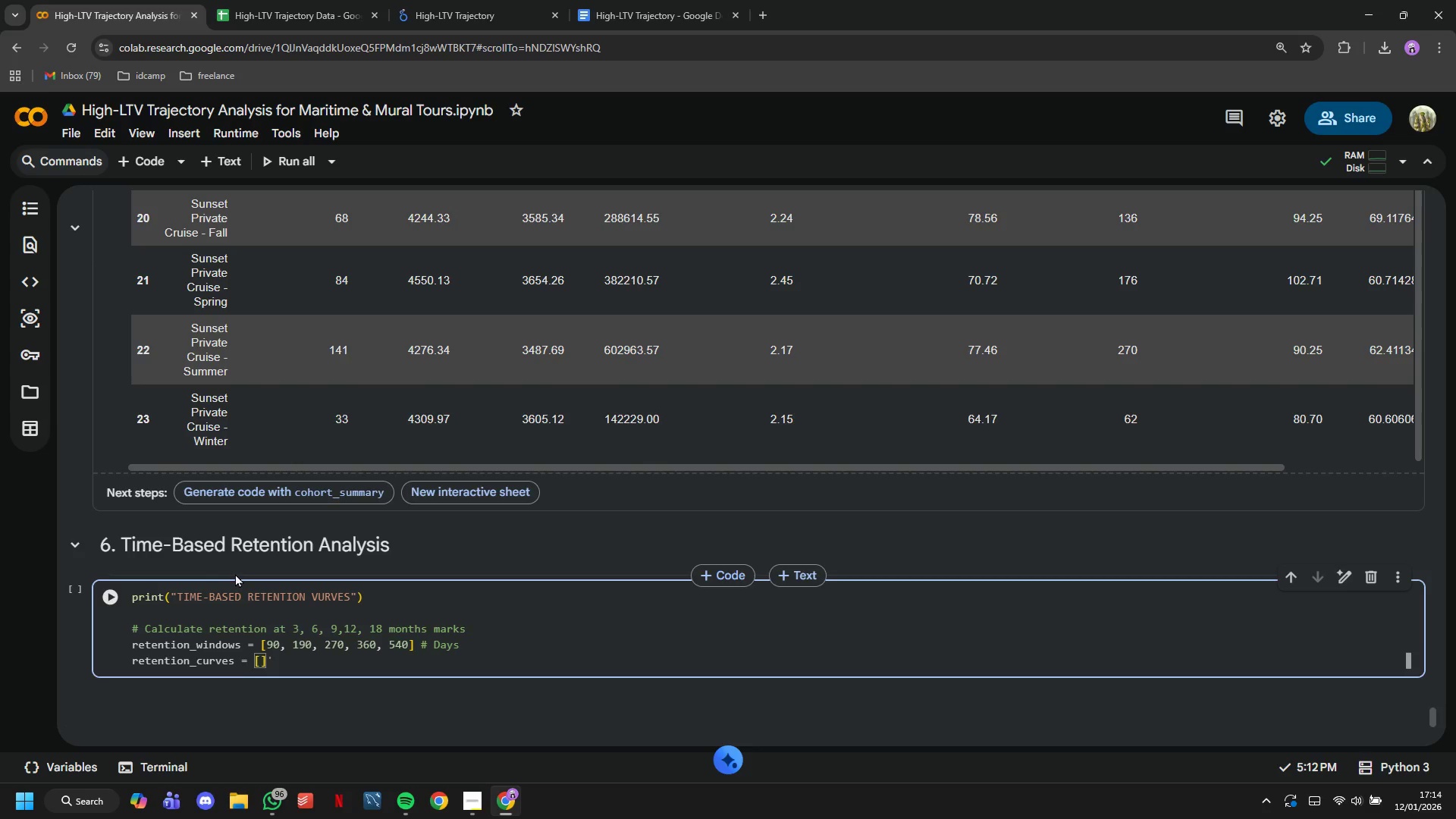 
key(ArrowRight)
 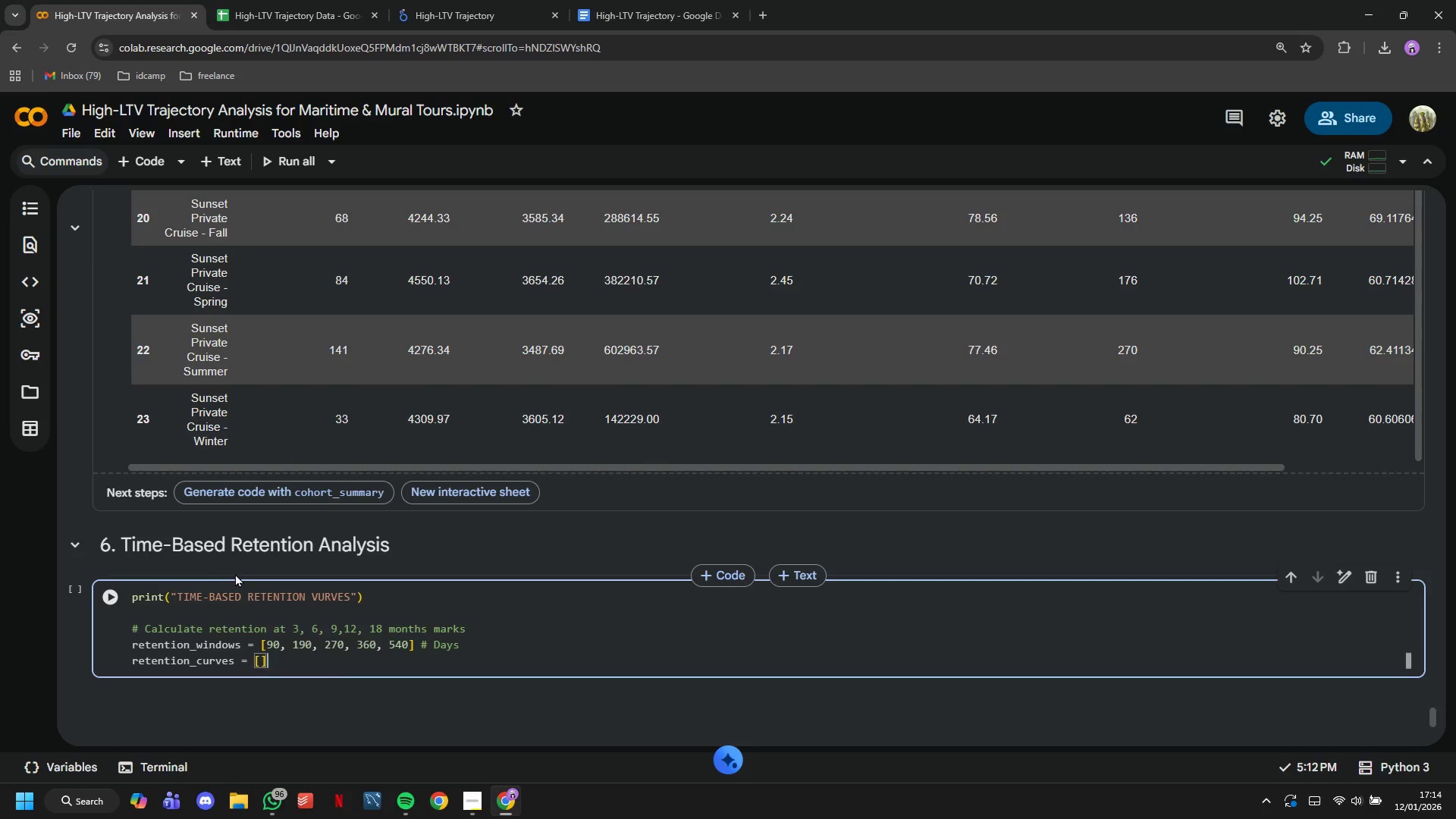 
key(Backspace)
 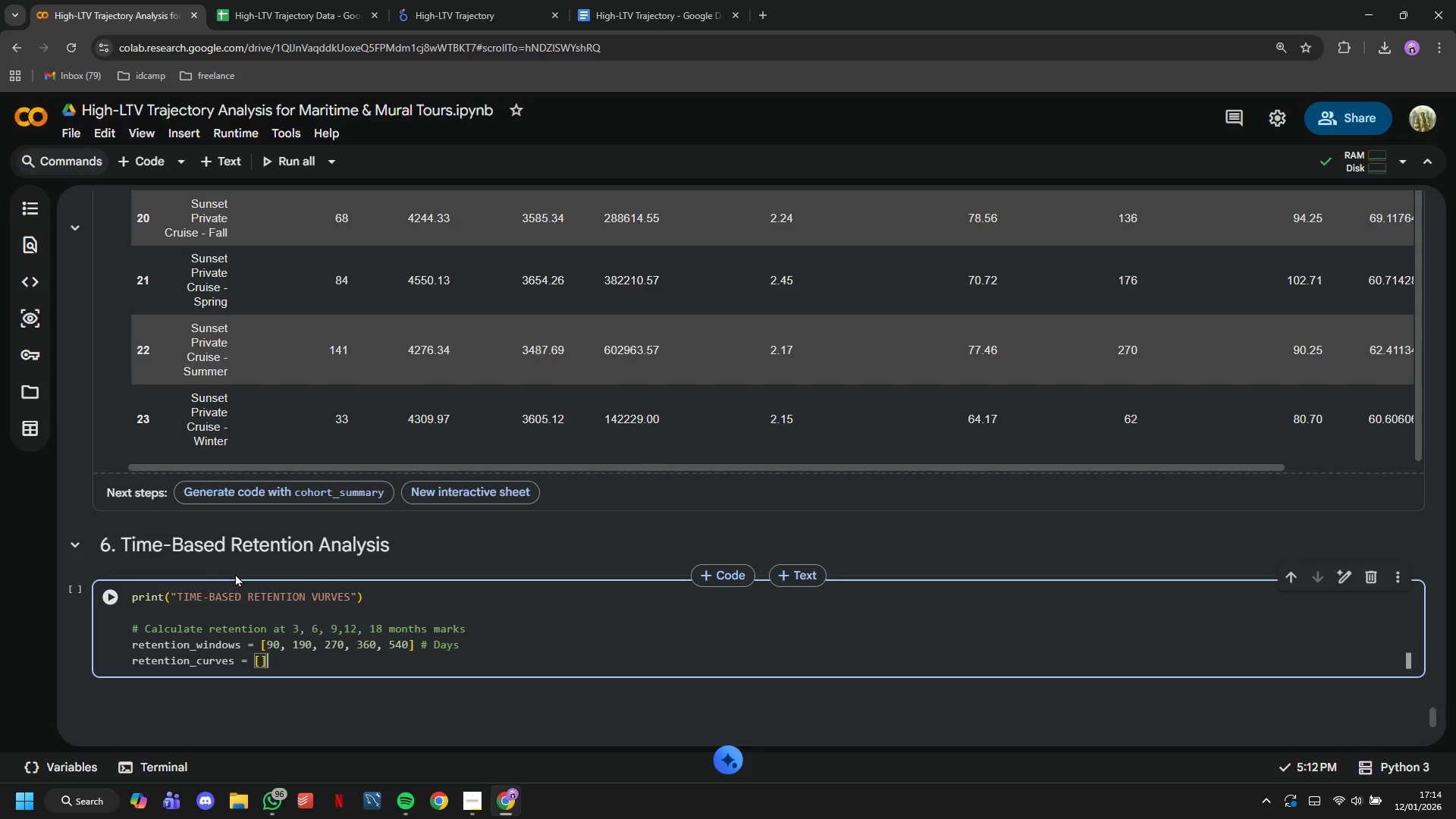 
key(Enter)
 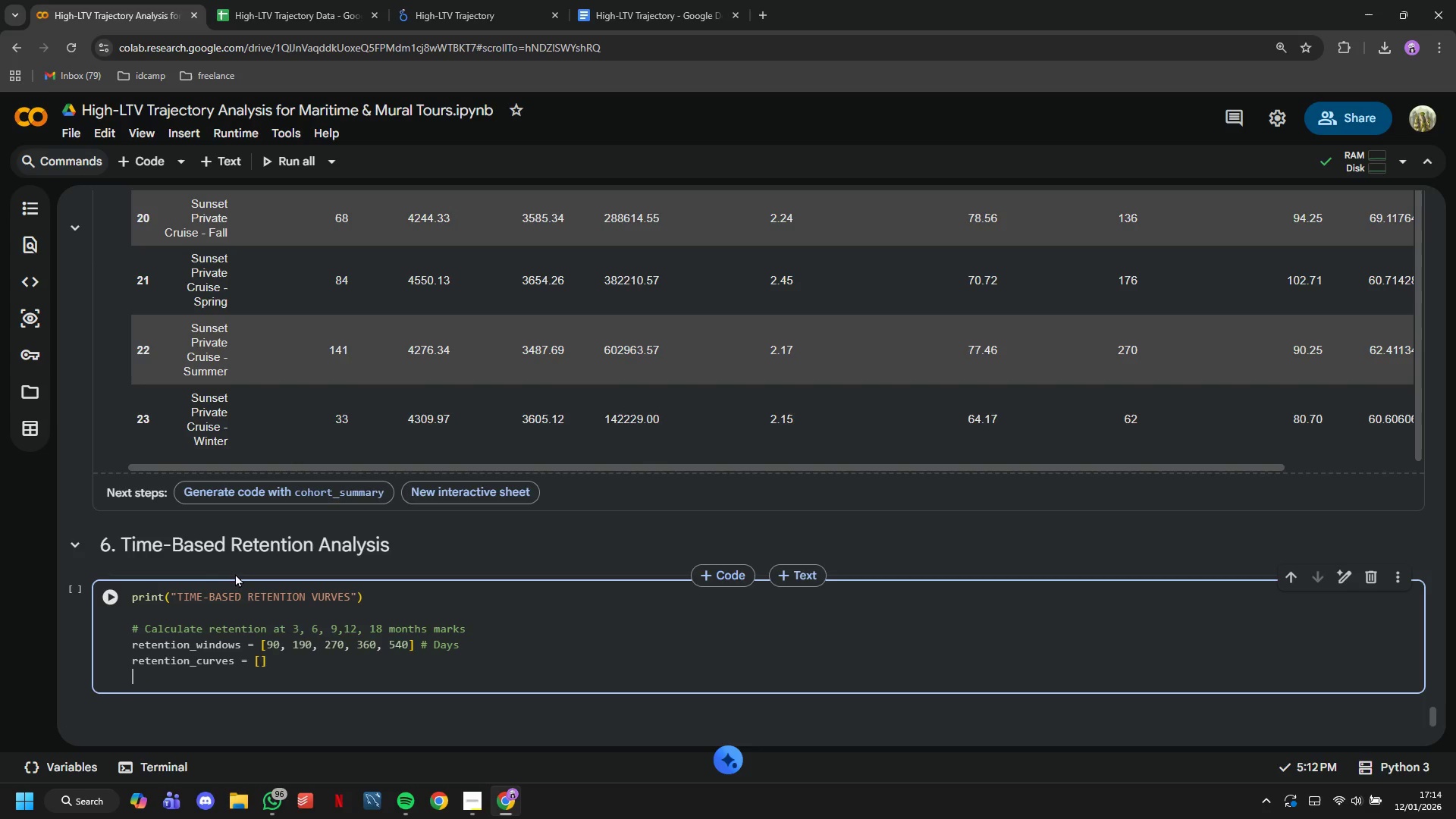 
key(Enter)
 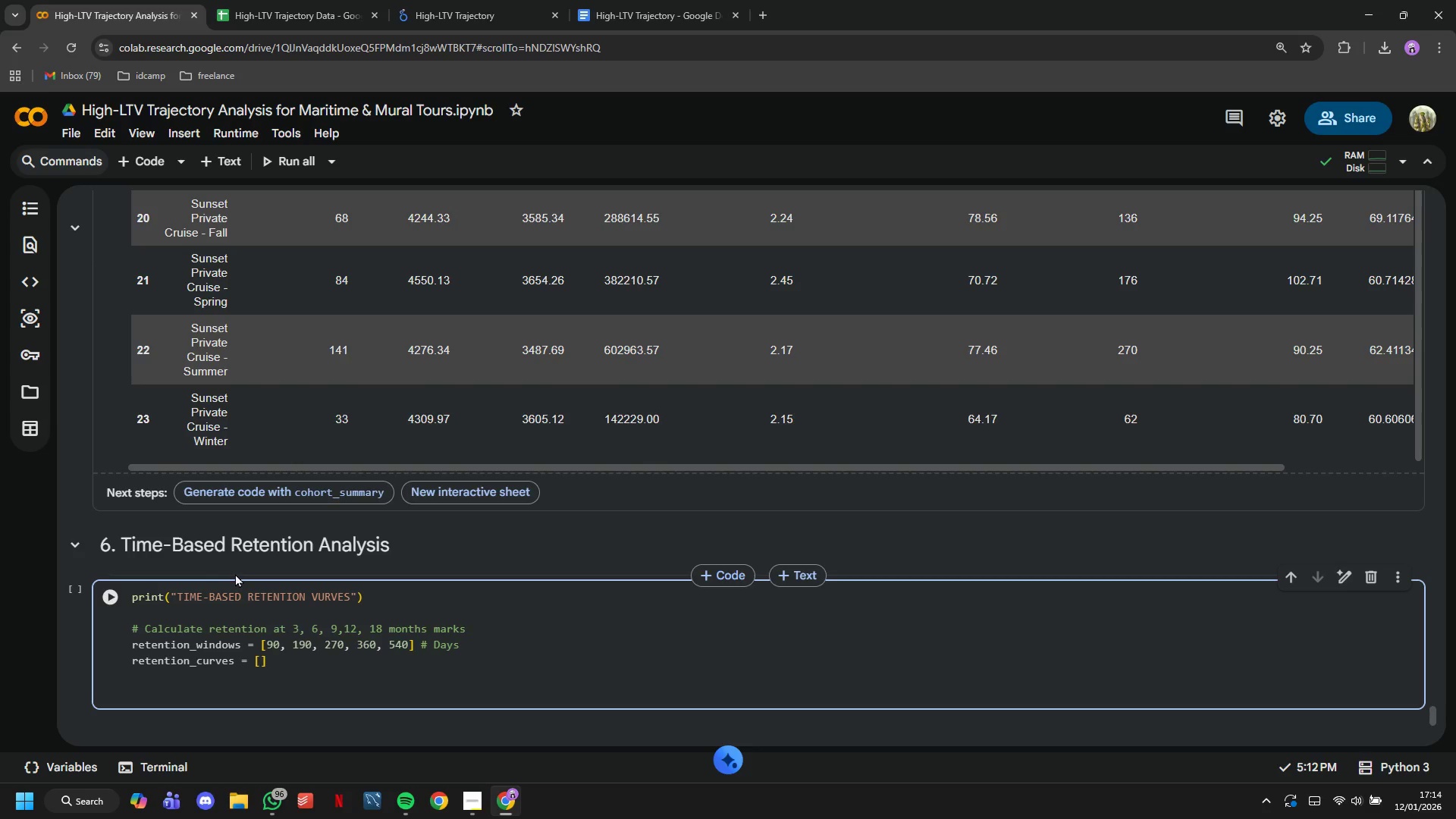 
type(for cohort_name in customer_journet)
key(Backspace)
type(y)
 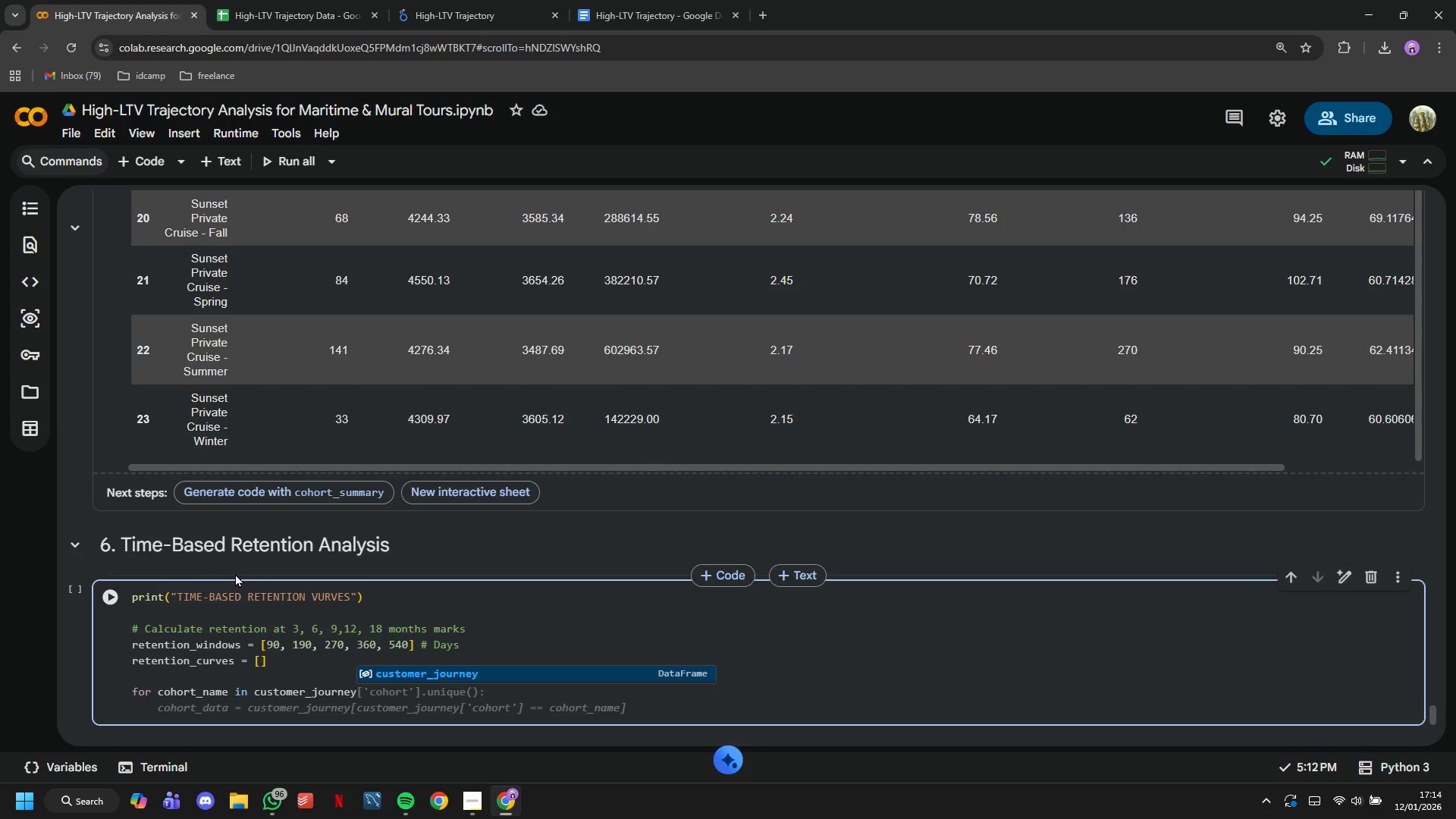 
wait(5.02)
 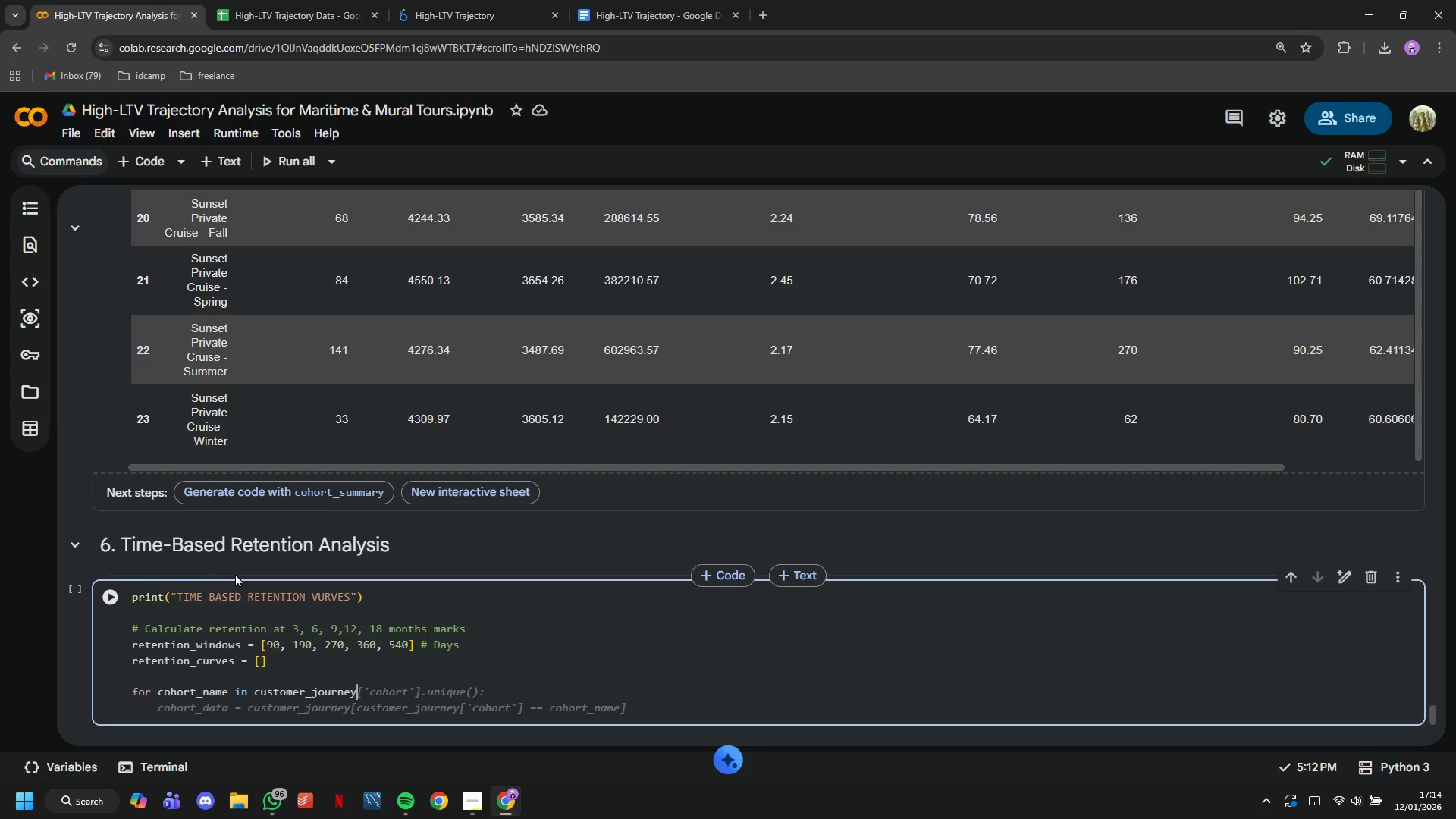 
type(['vohort)
 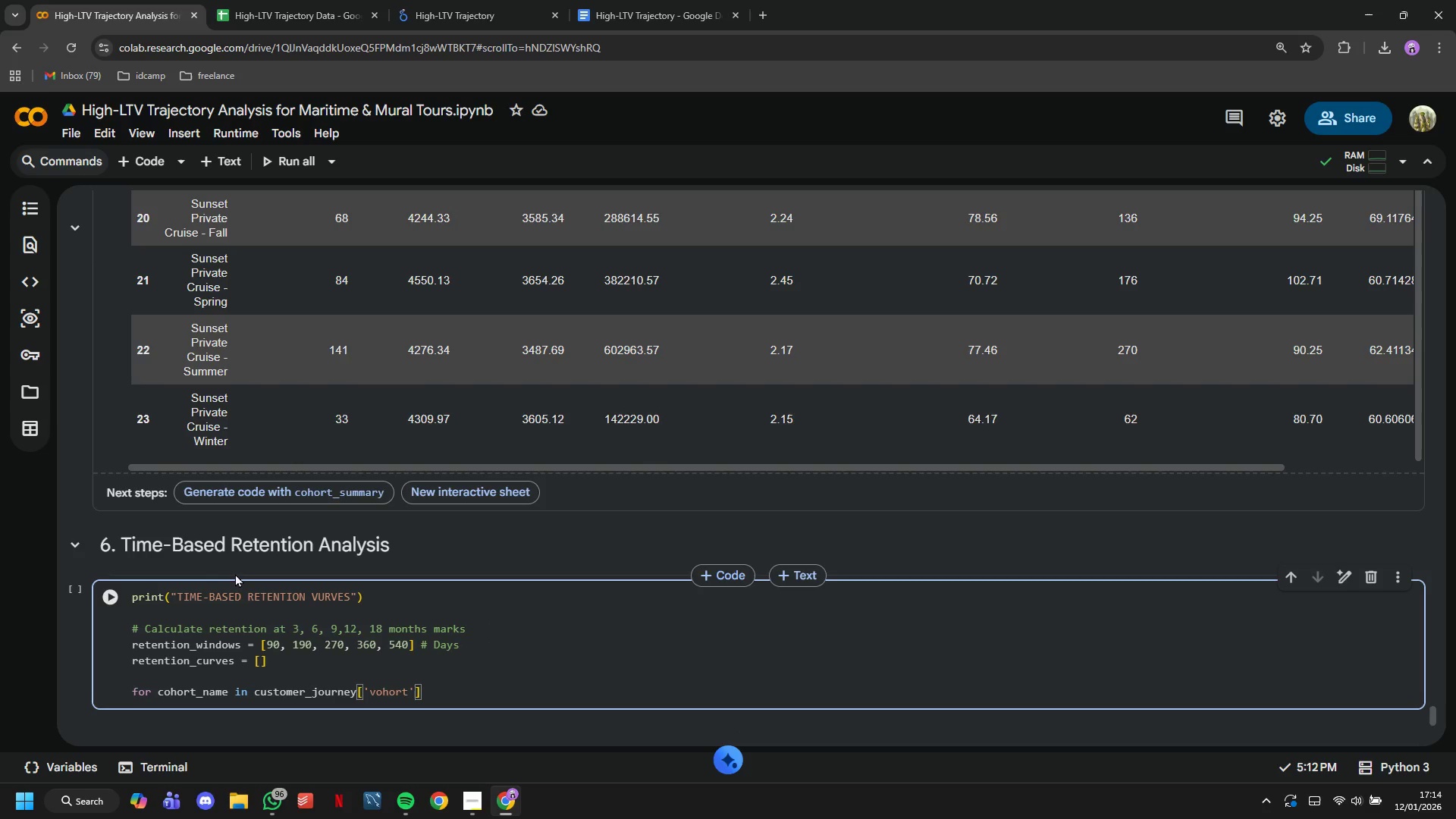 
key(ArrowLeft)
 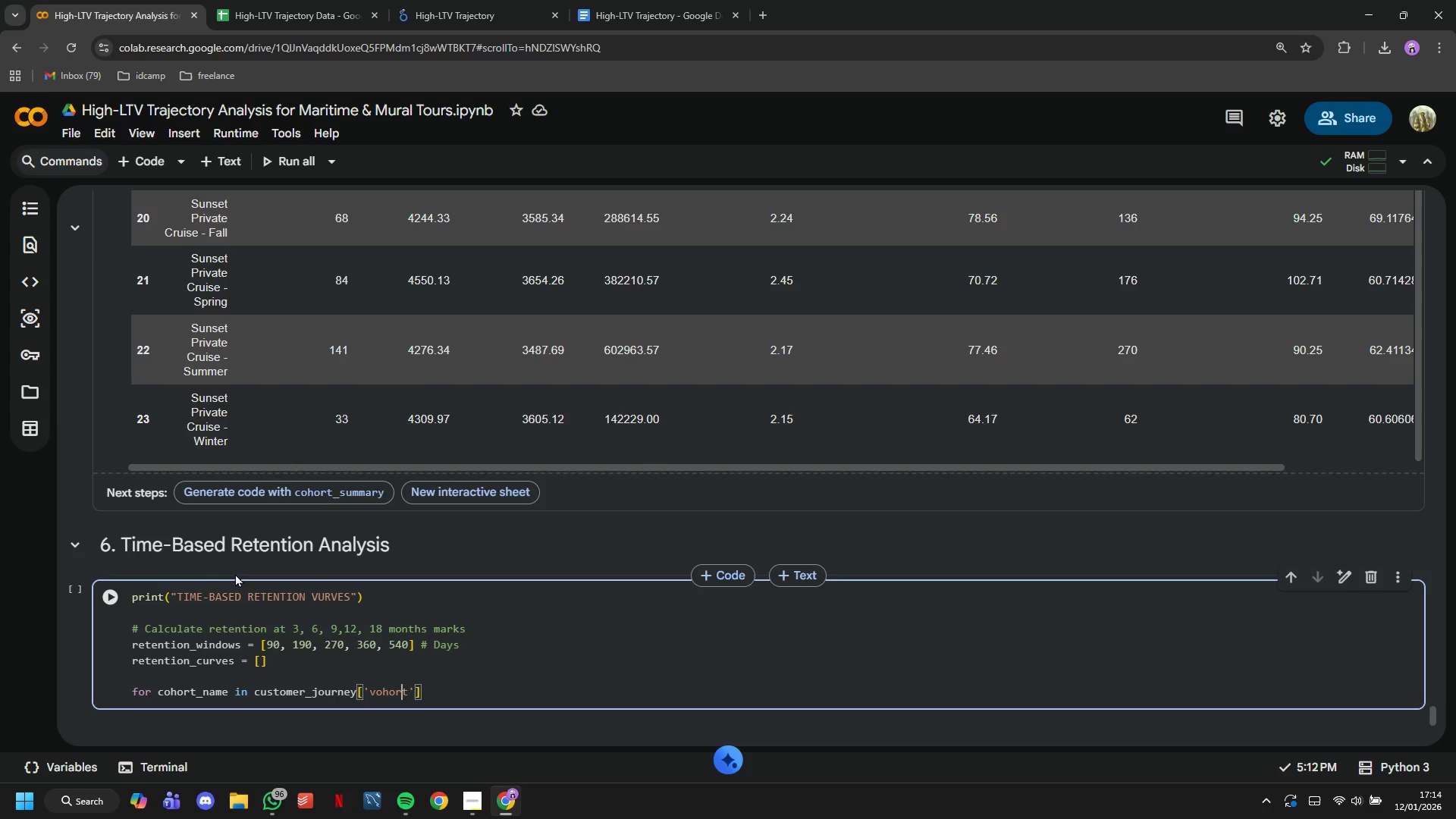 
key(ArrowLeft)
 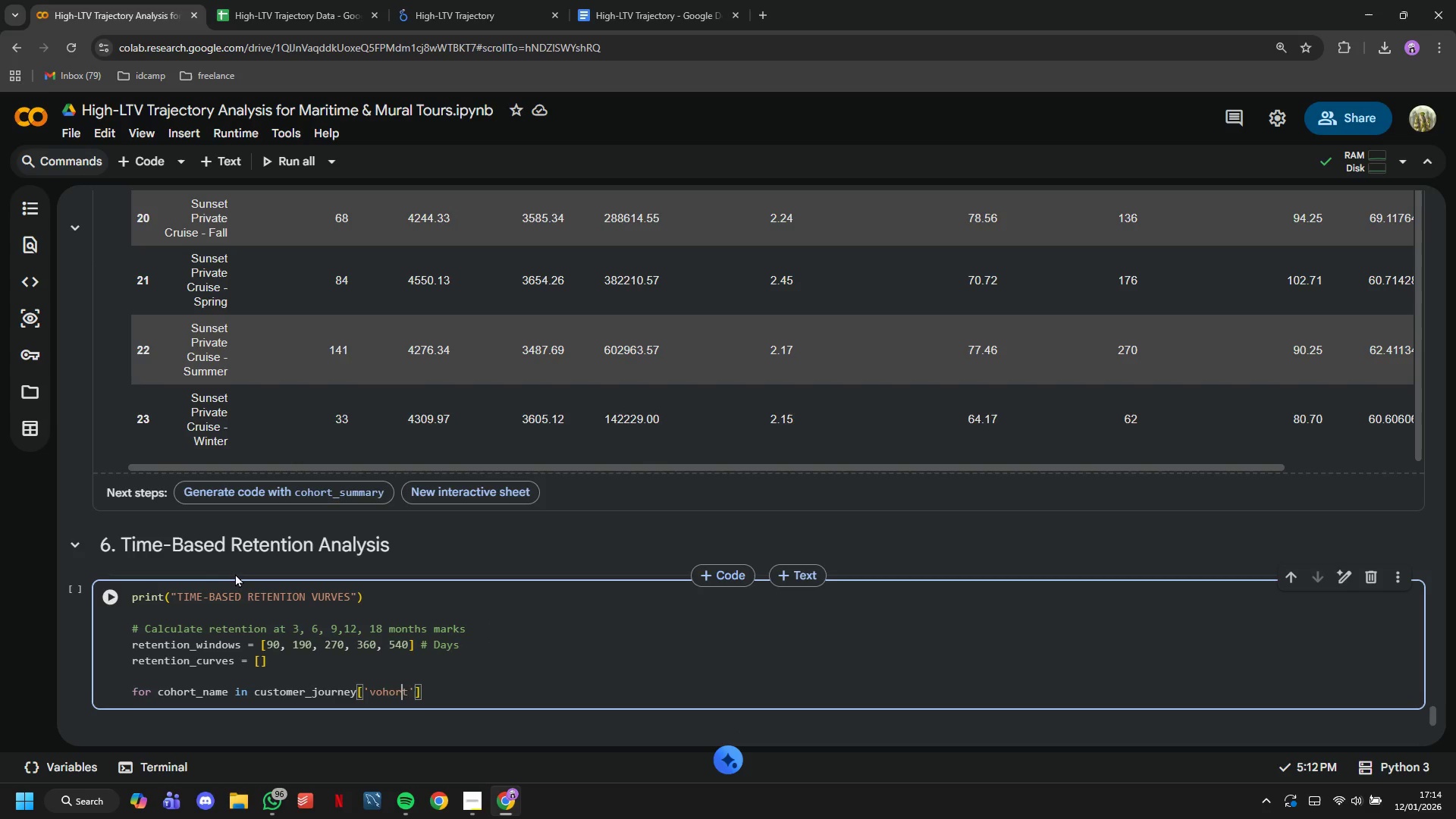 
key(ArrowLeft)
 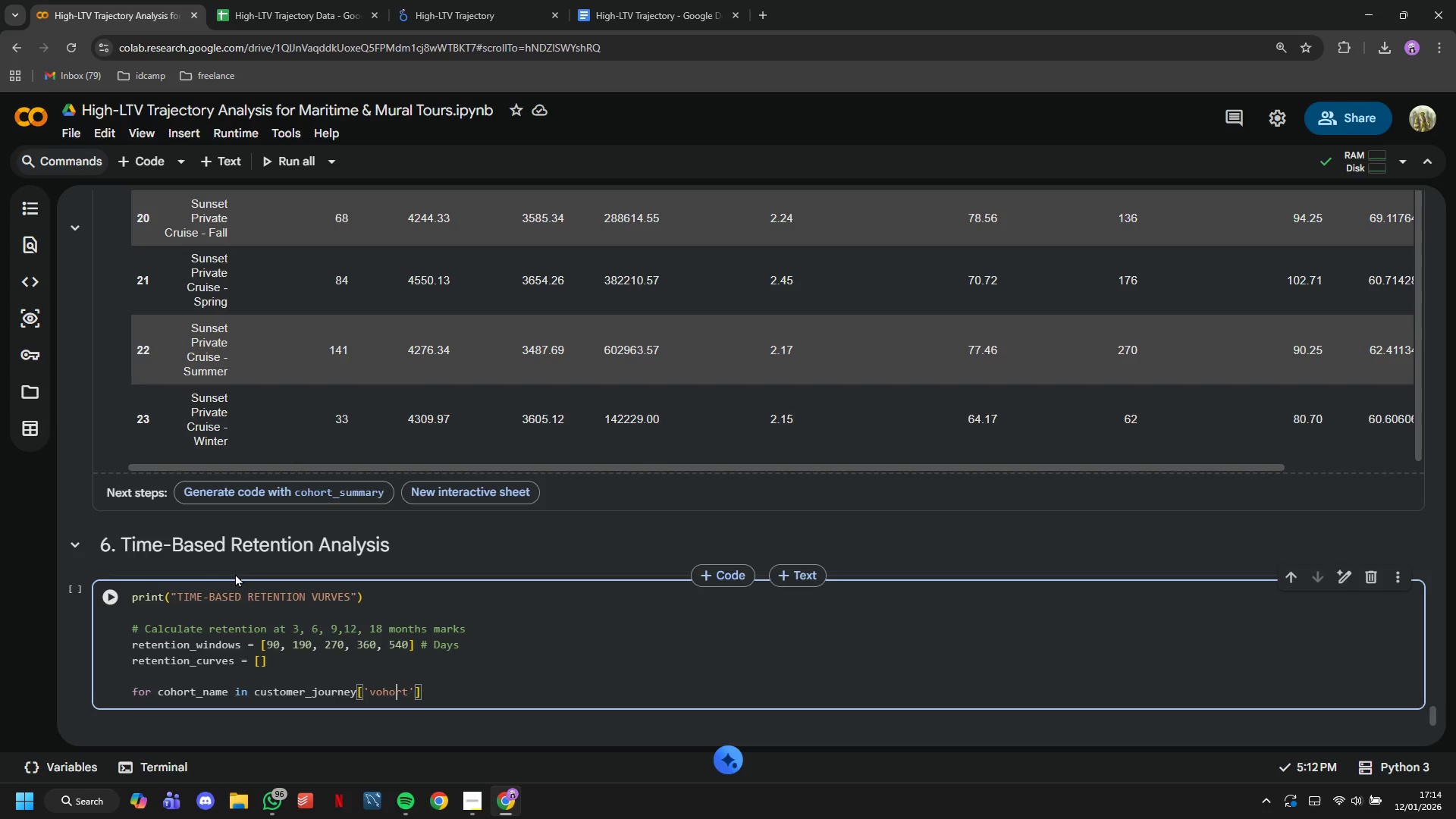 
key(ArrowLeft)
 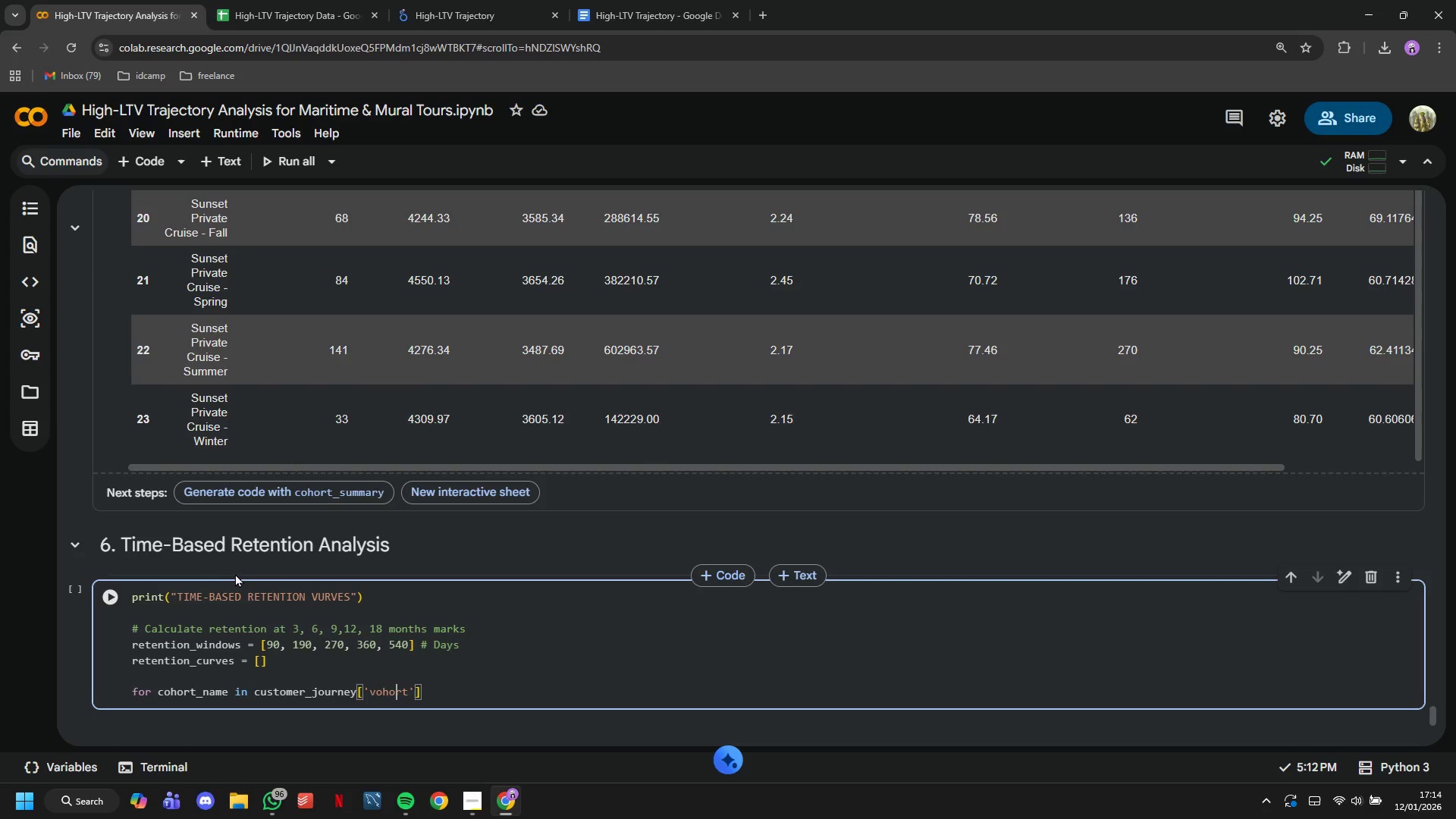 
key(ArrowLeft)
 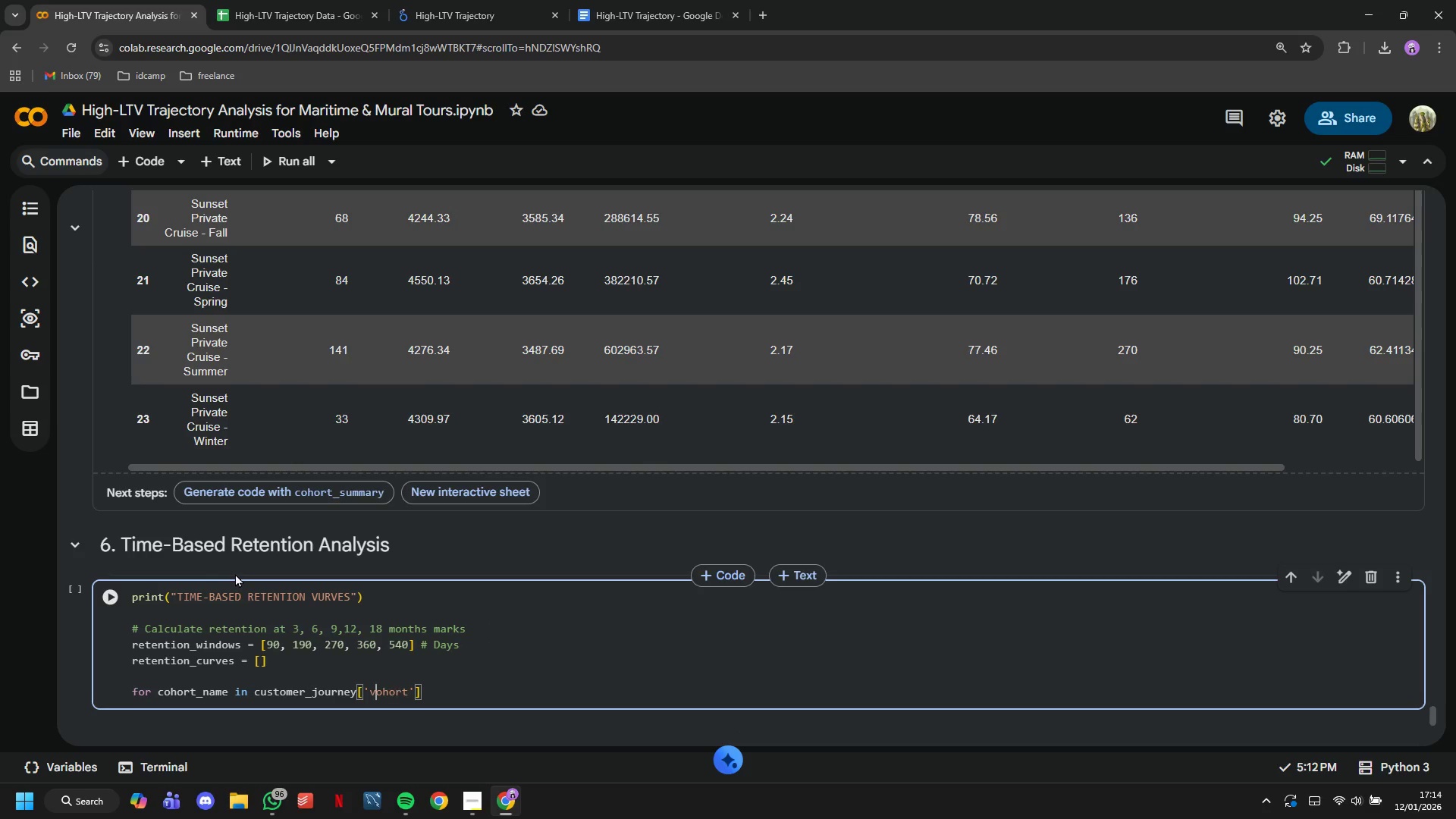 
key(Backspace)
type(c.unique()
 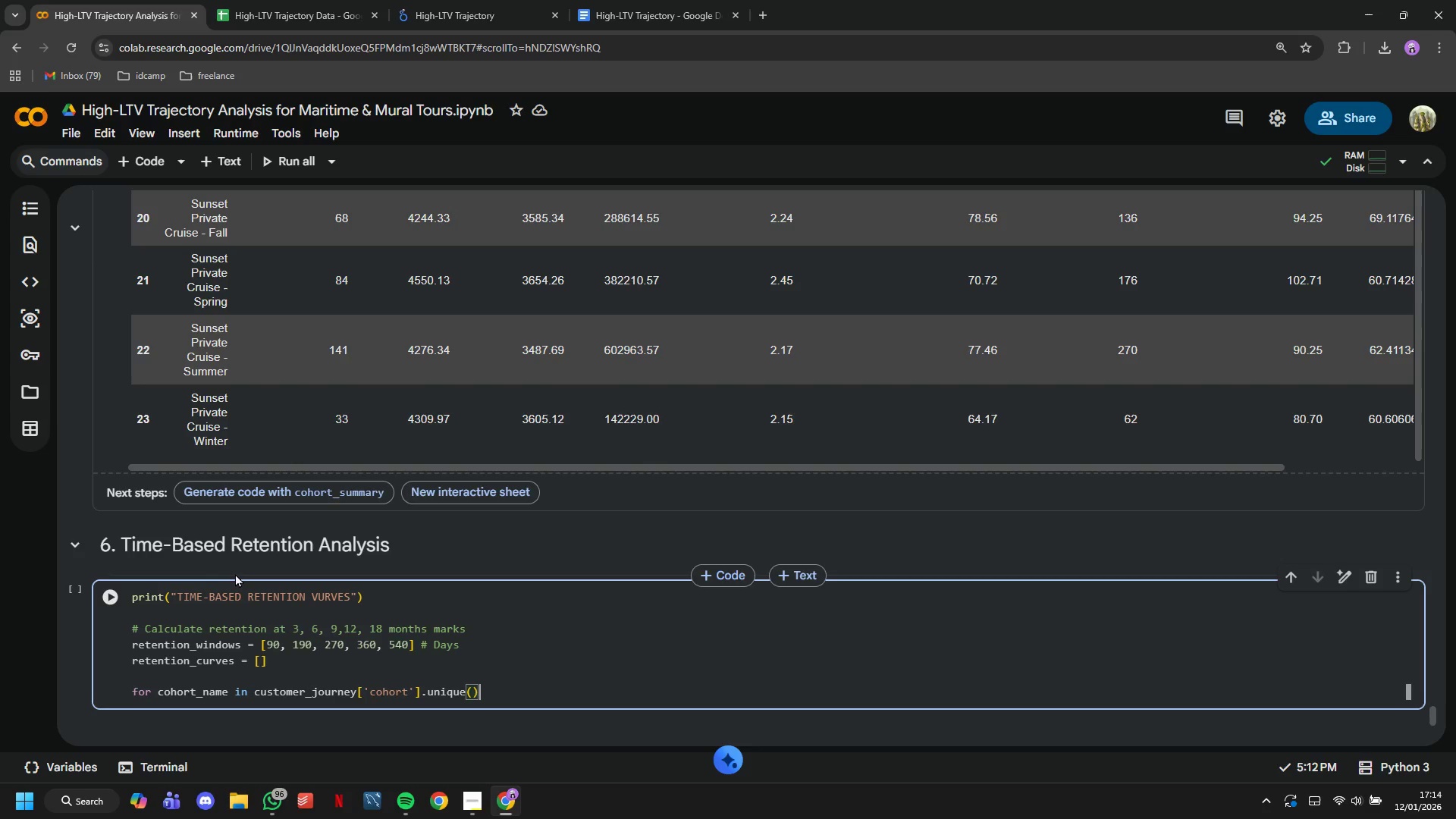 
hold_key(key=ArrowRight, duration=1.12)
 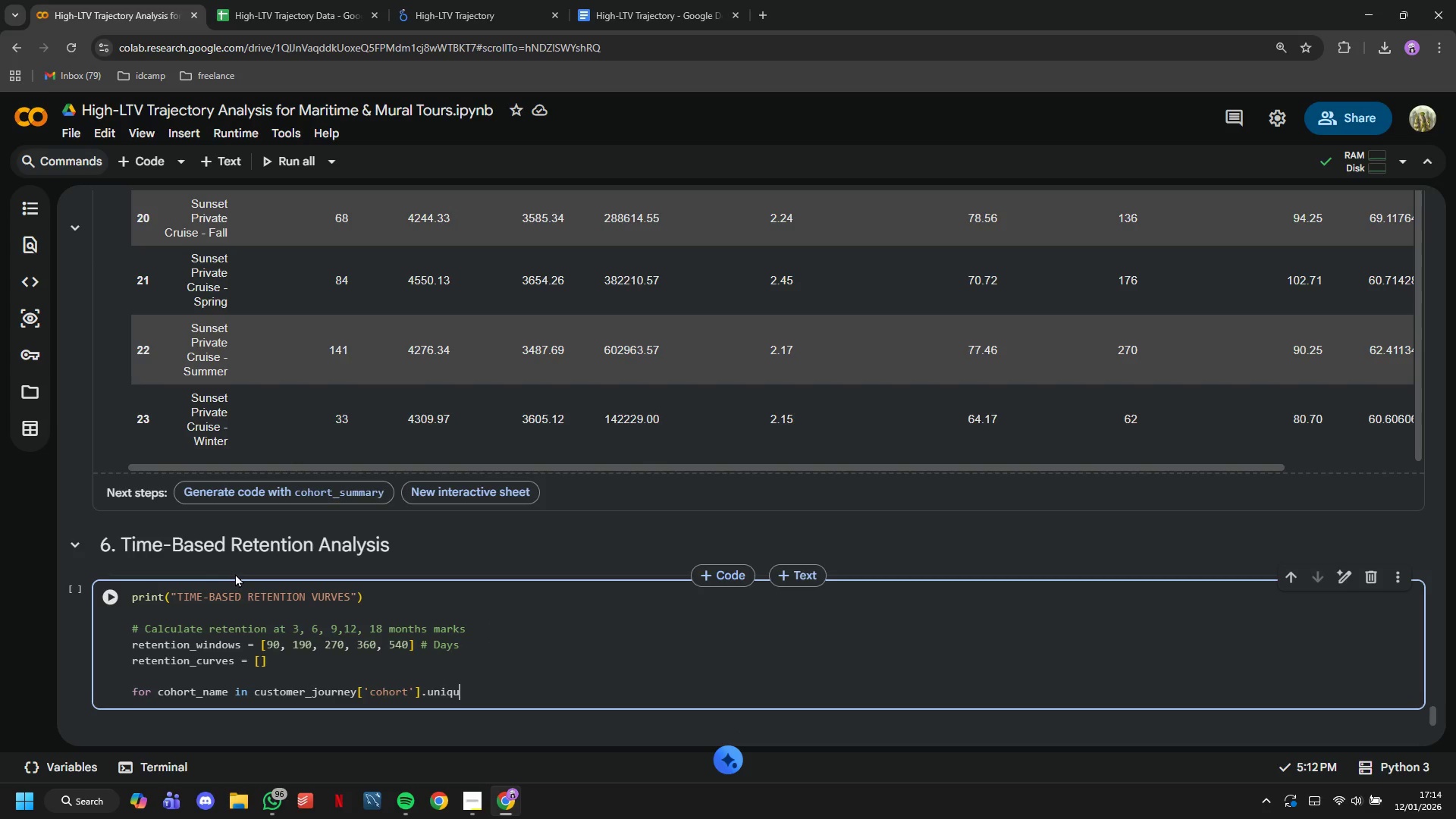 
key(ArrowRight)
 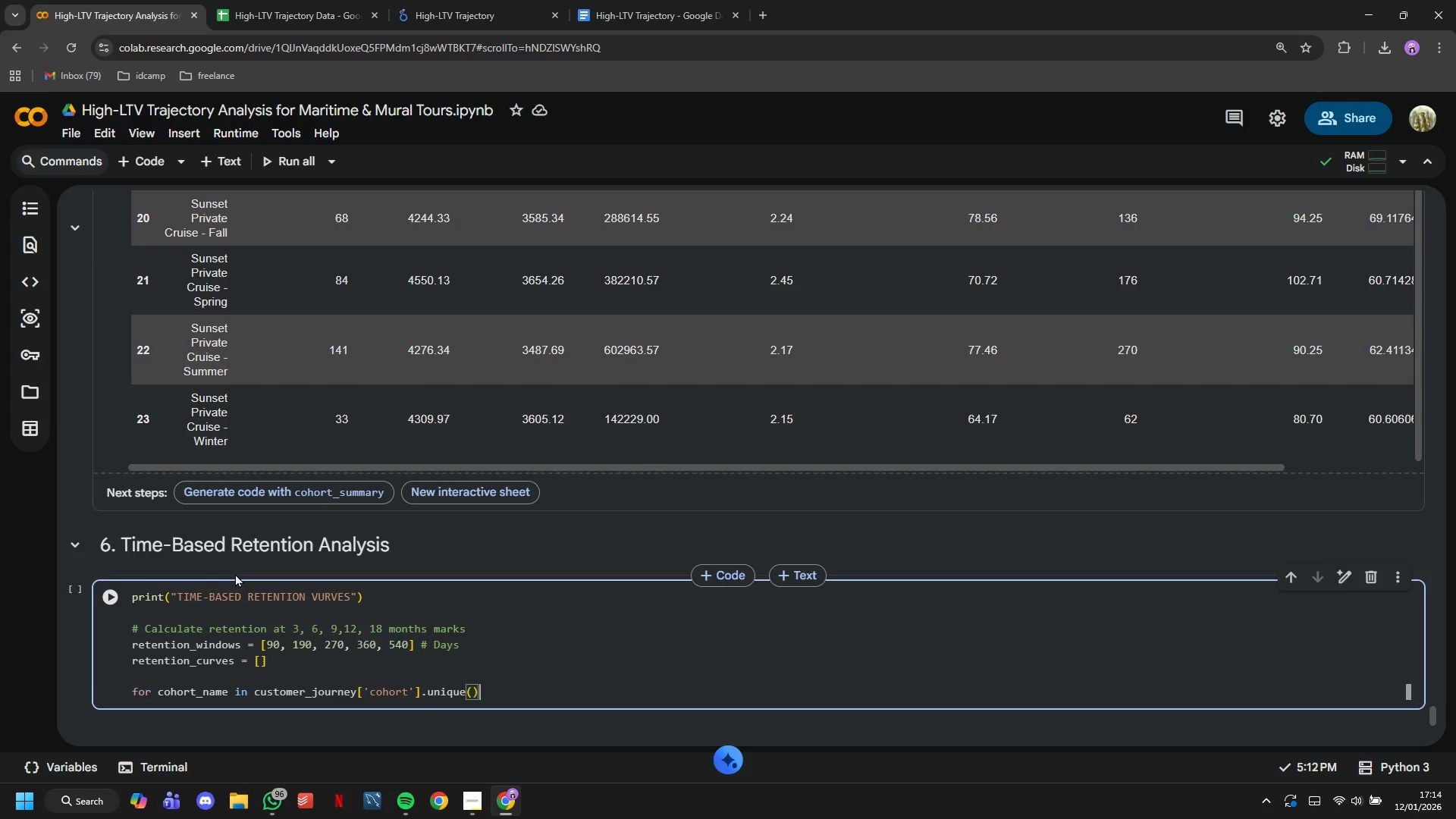 
key(Shift+Semicolon)
 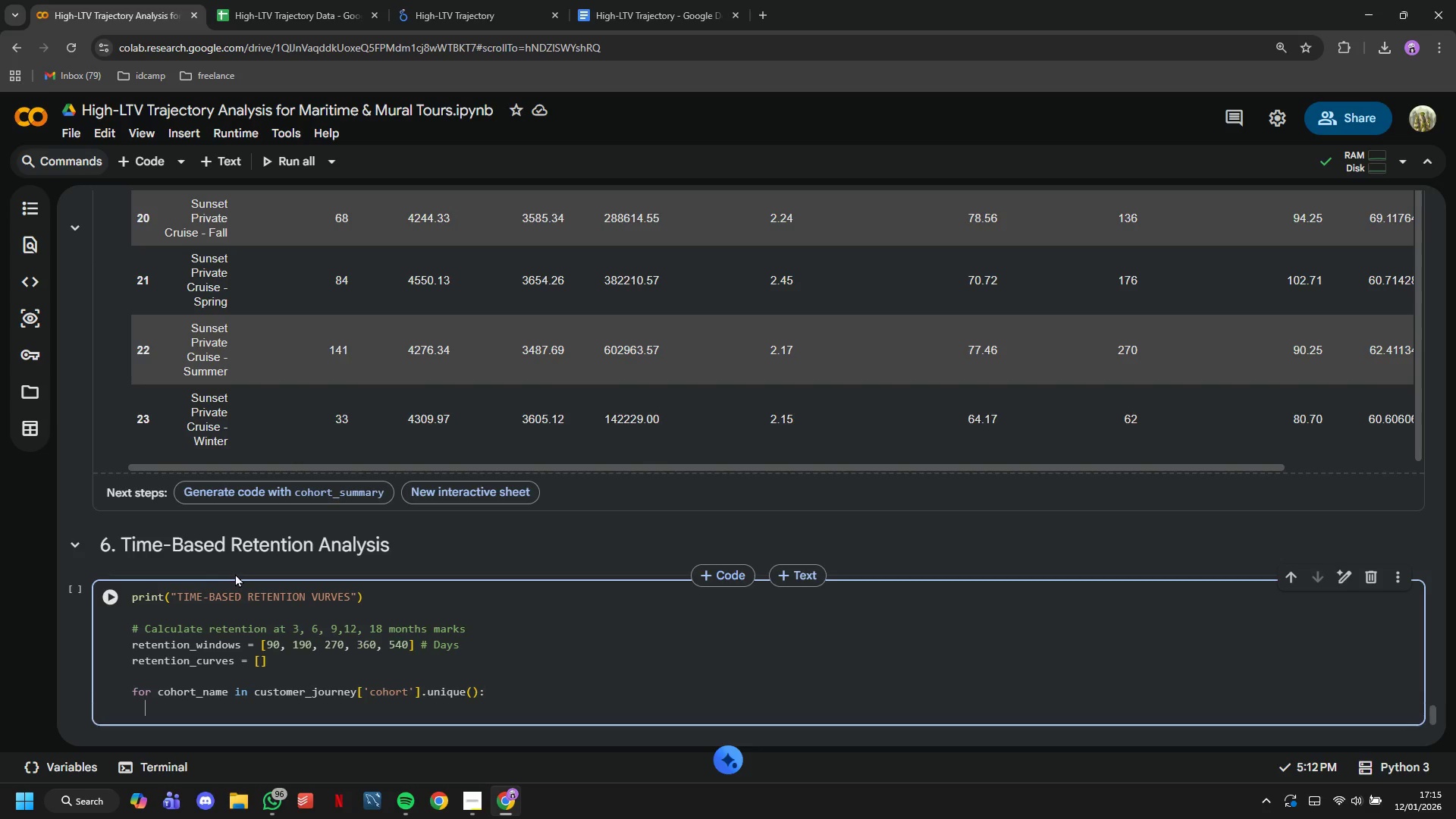 
key(Enter)
 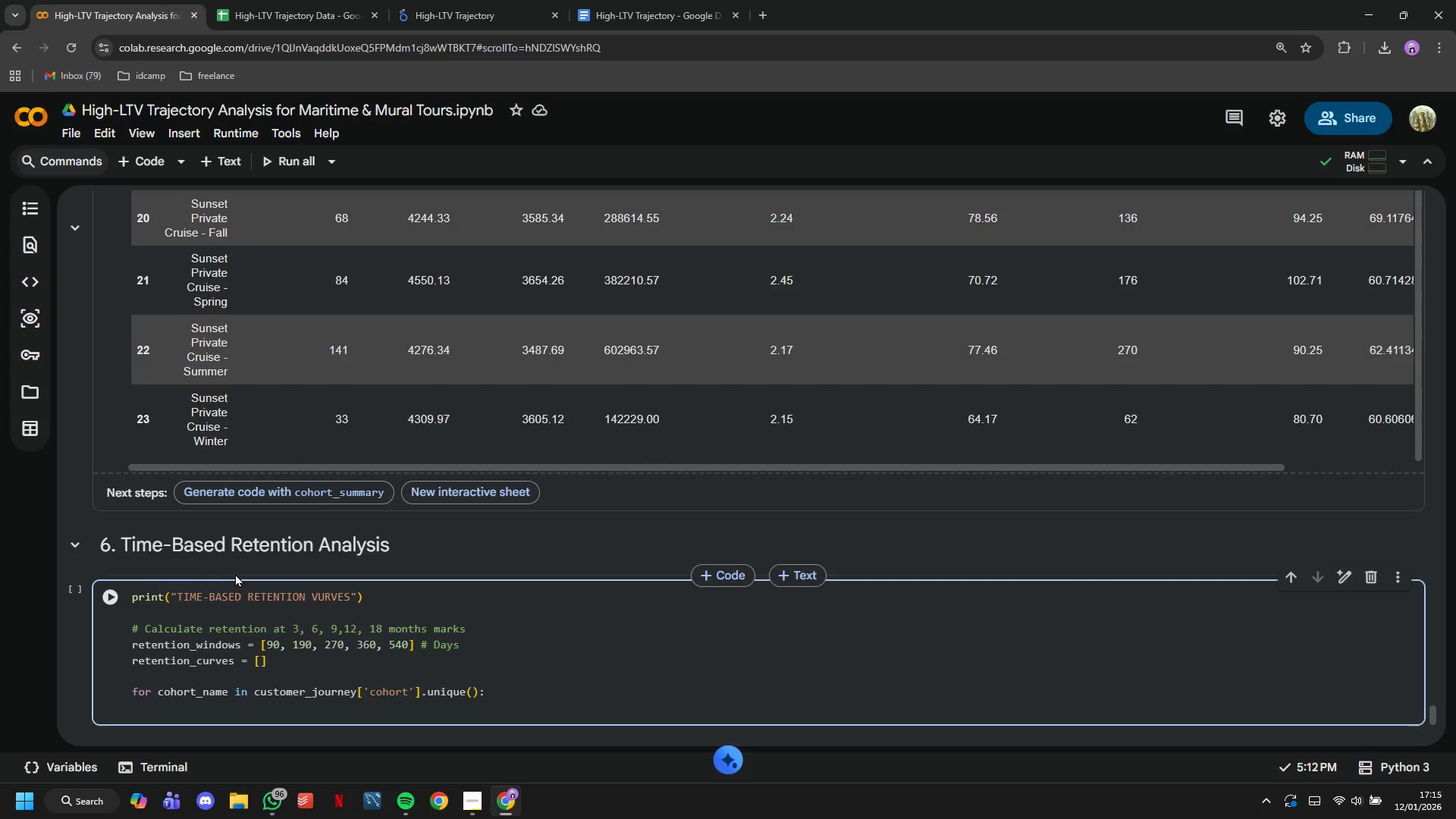 
type(cohort_customers = customer_journey)
 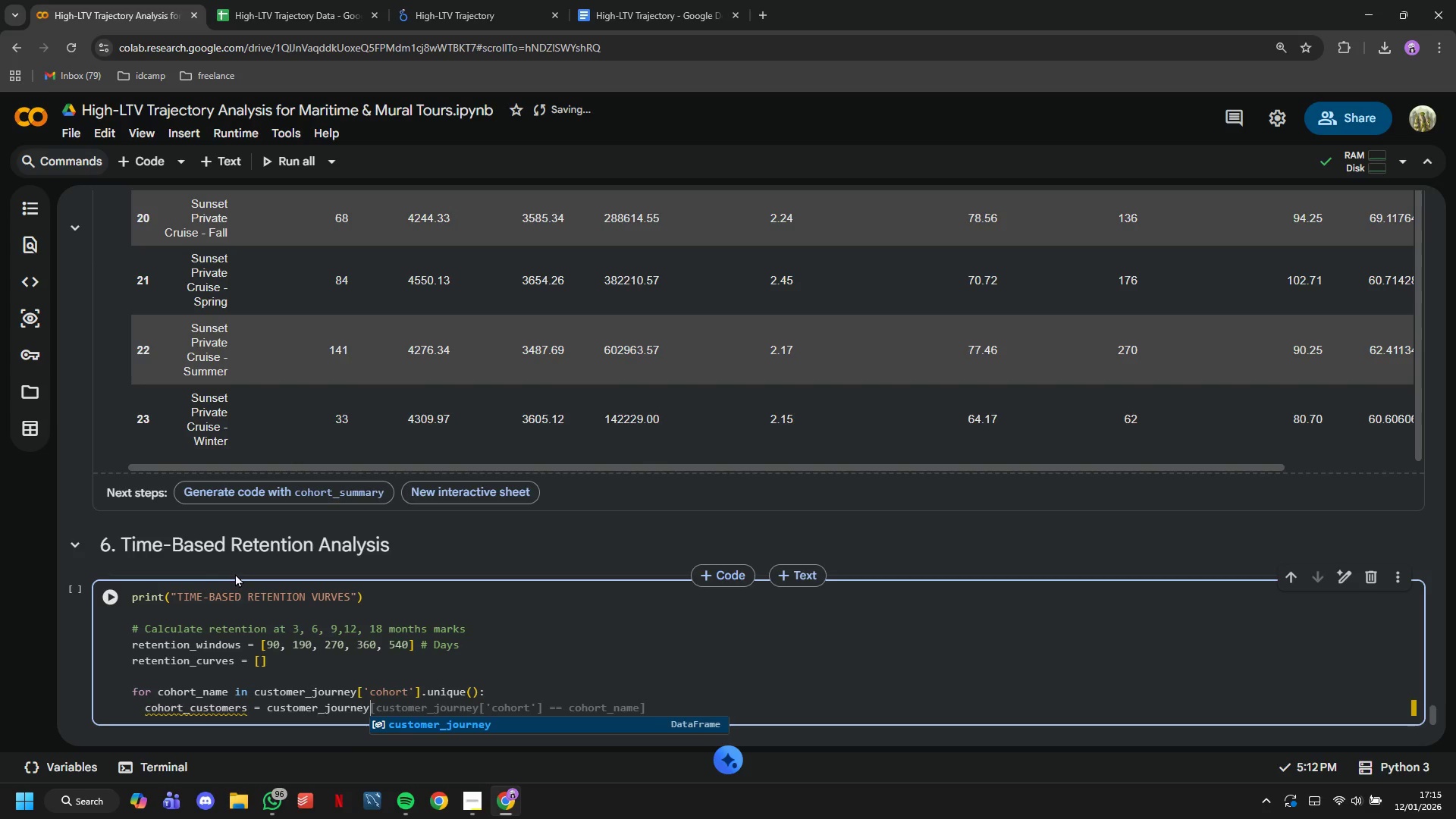 
key(Tab)
key(Tab)
type(['customer_id)
 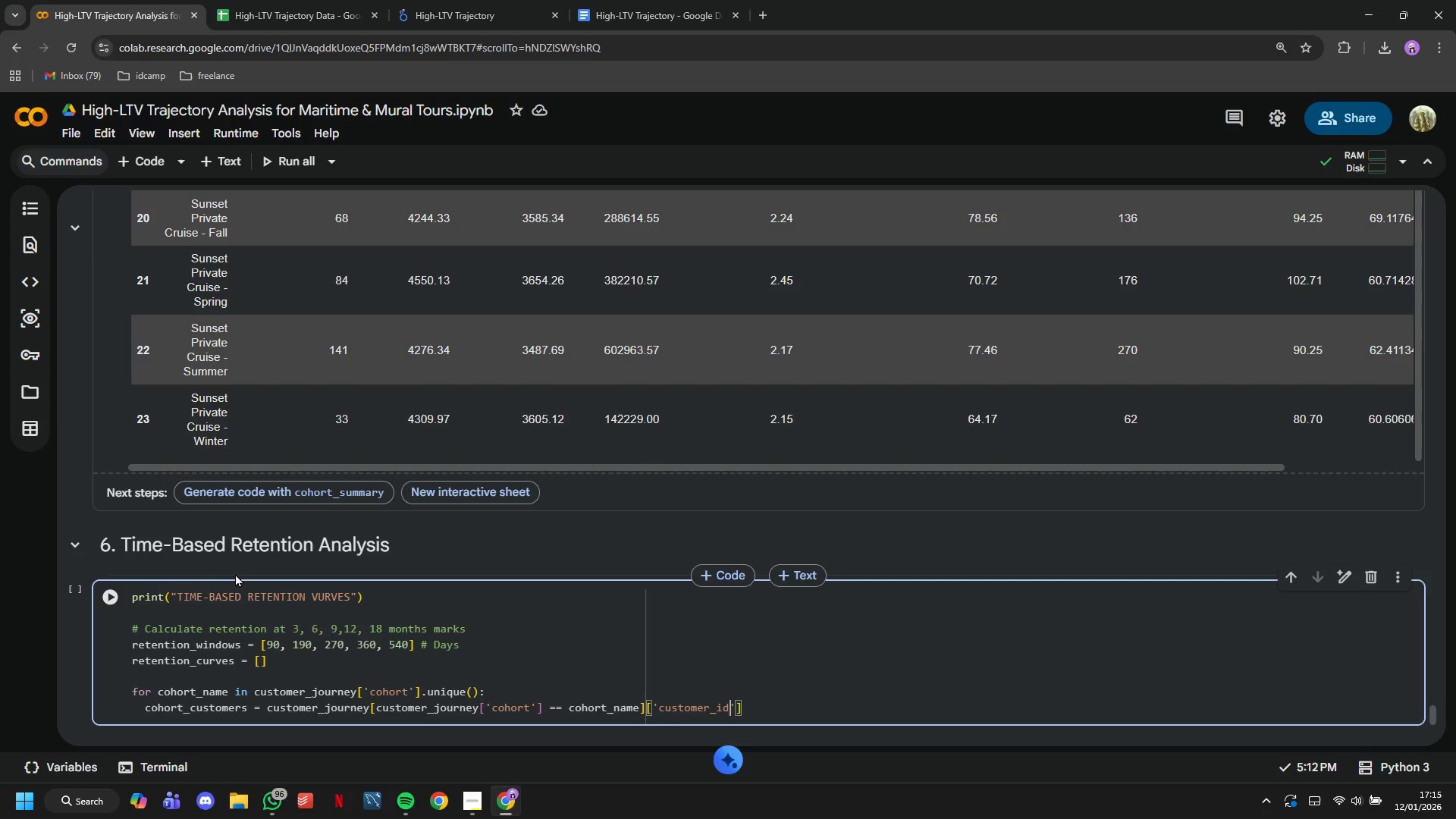 
key(ArrowRight)
 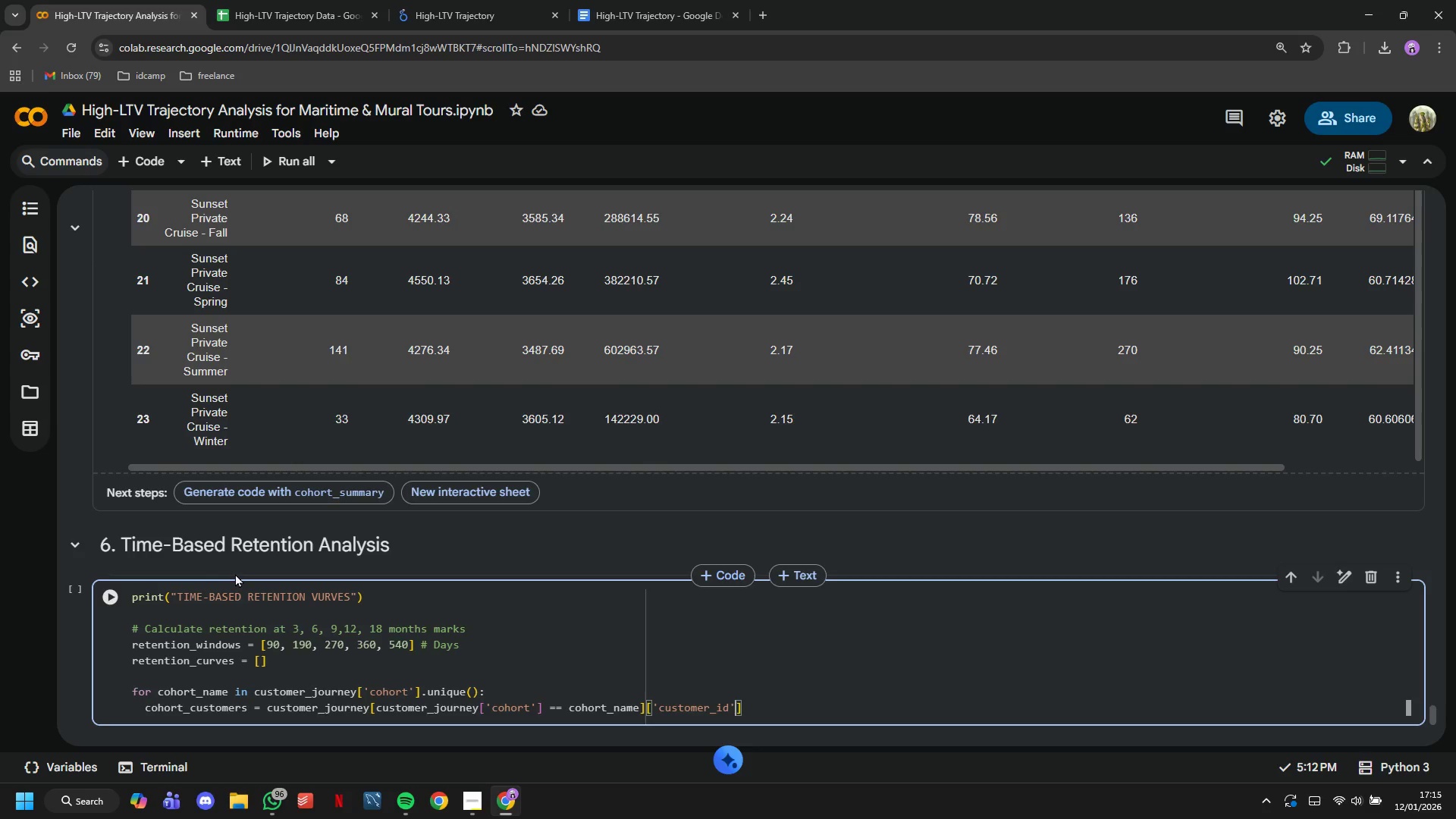 
key(ArrowRight)
 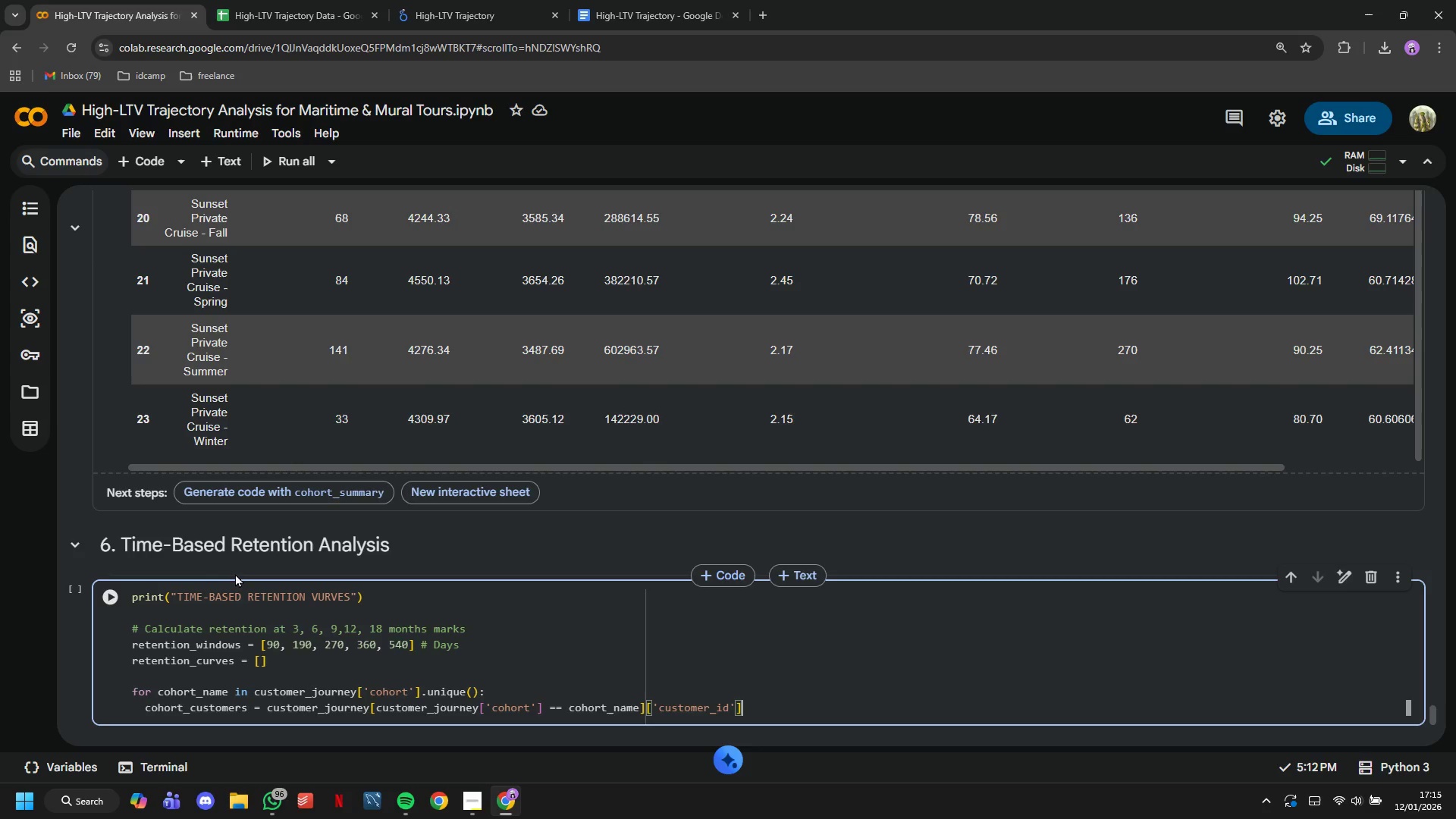 
type(.values)
 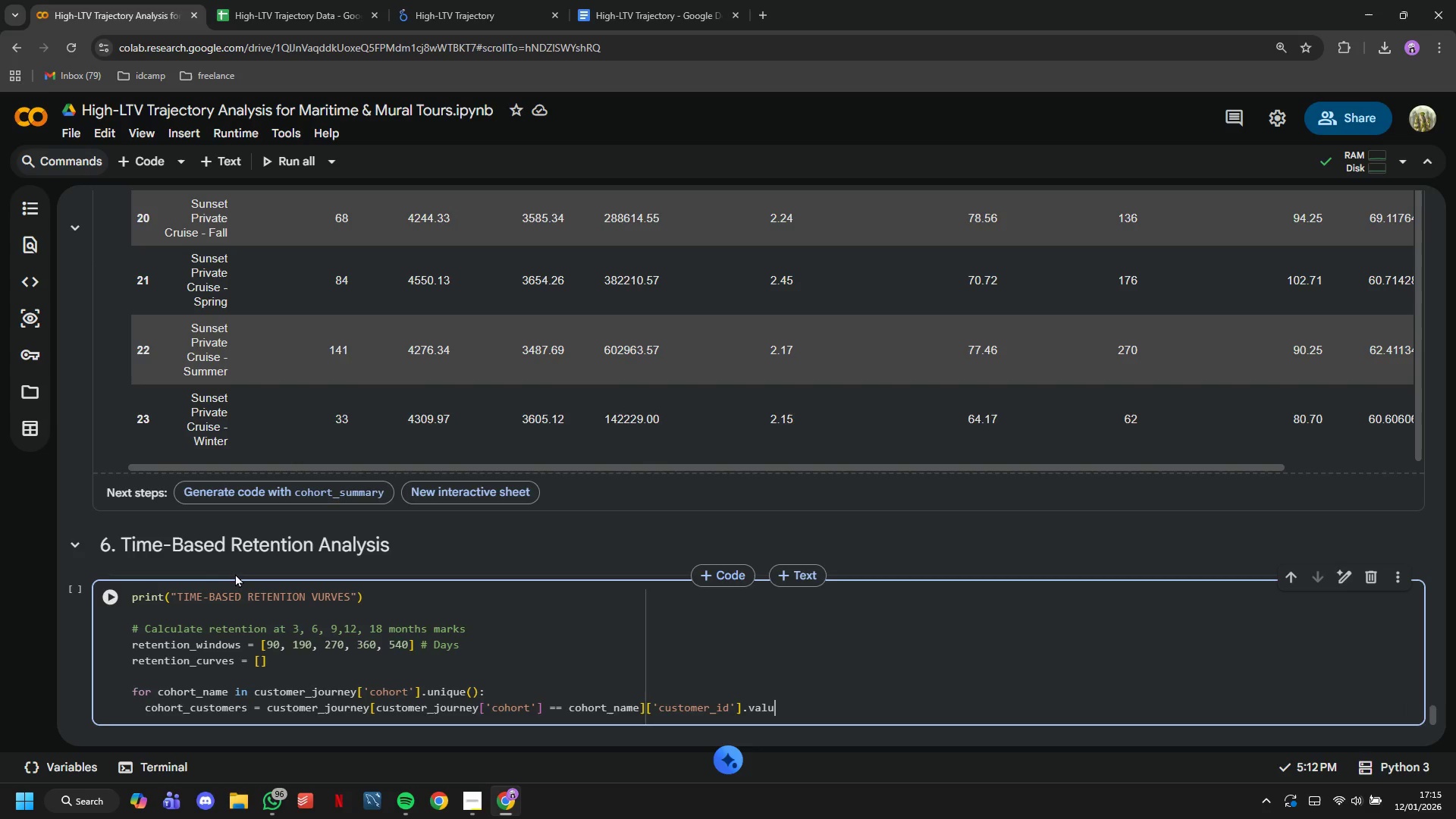 
key(Enter)
 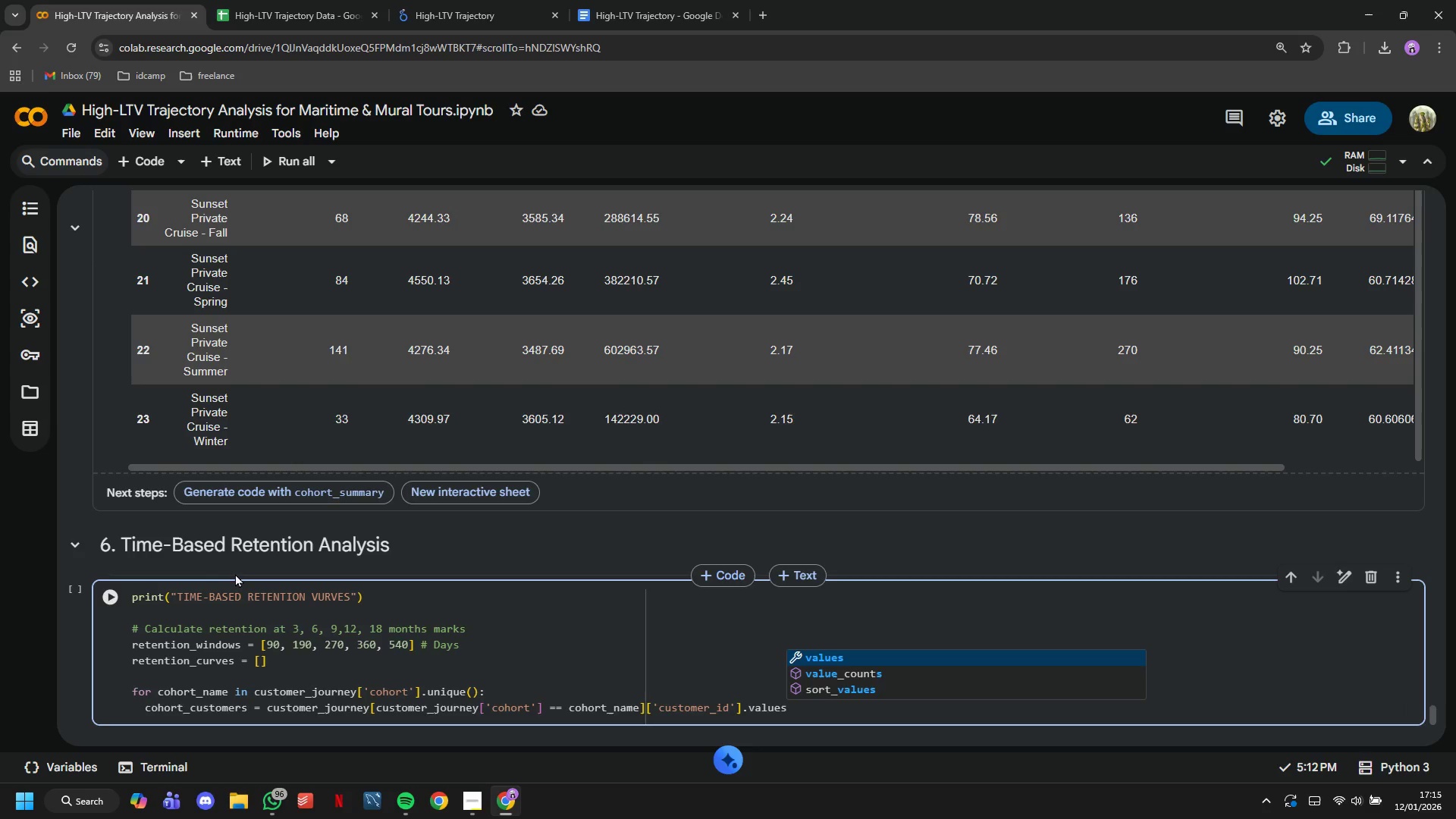 
key(Enter)
 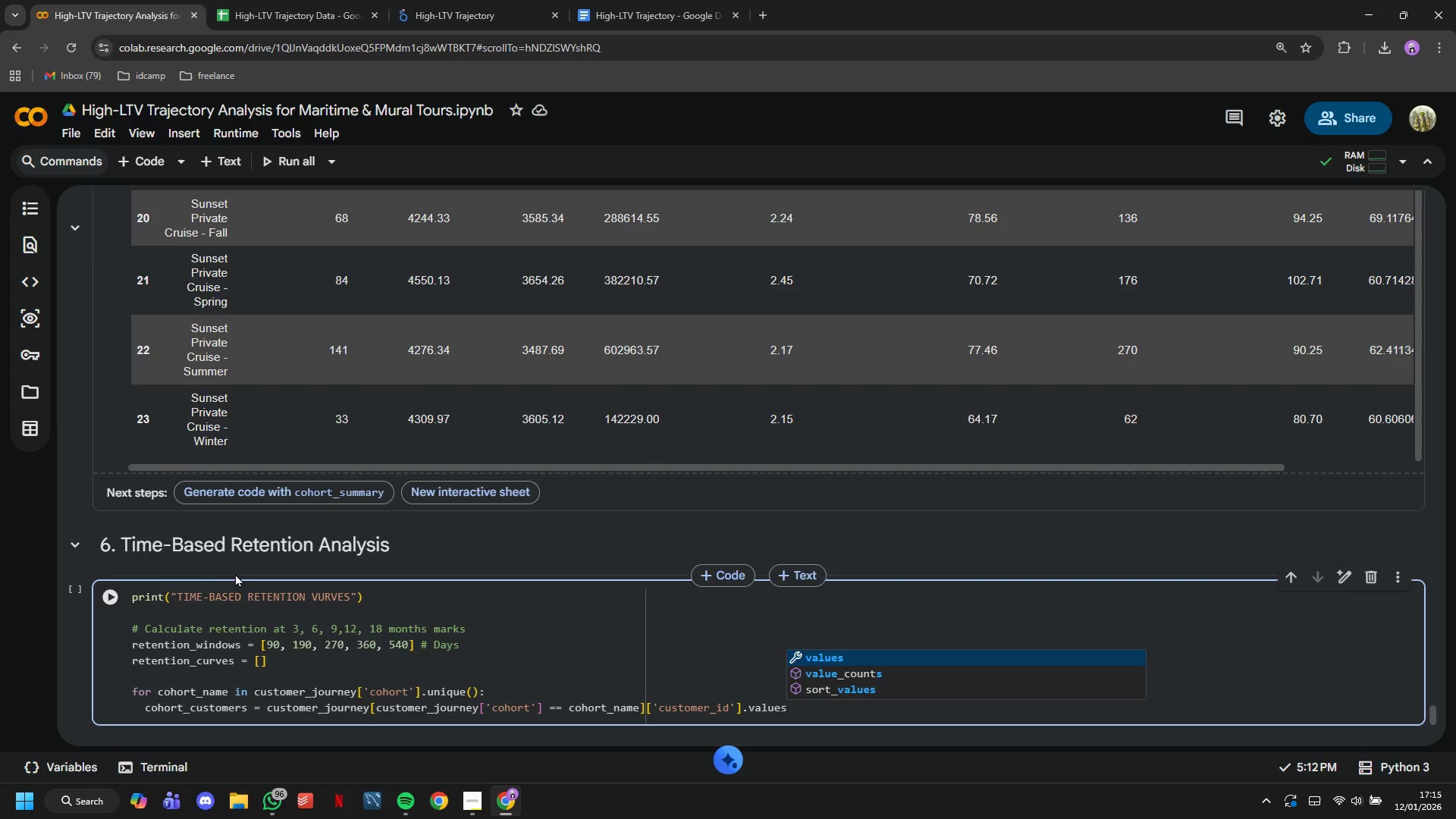 
type(cohort_data = df[df['customer_id)
 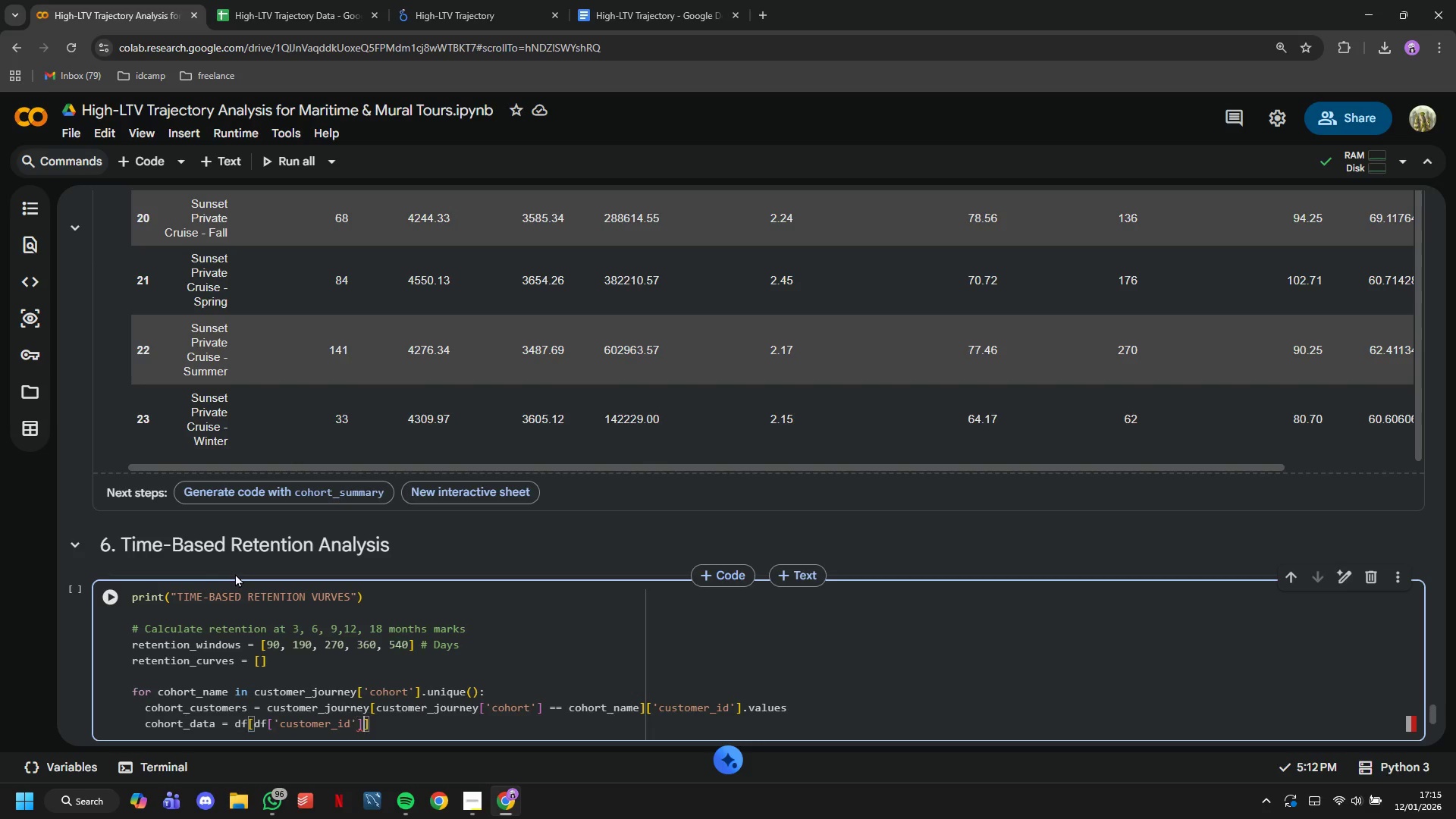 
 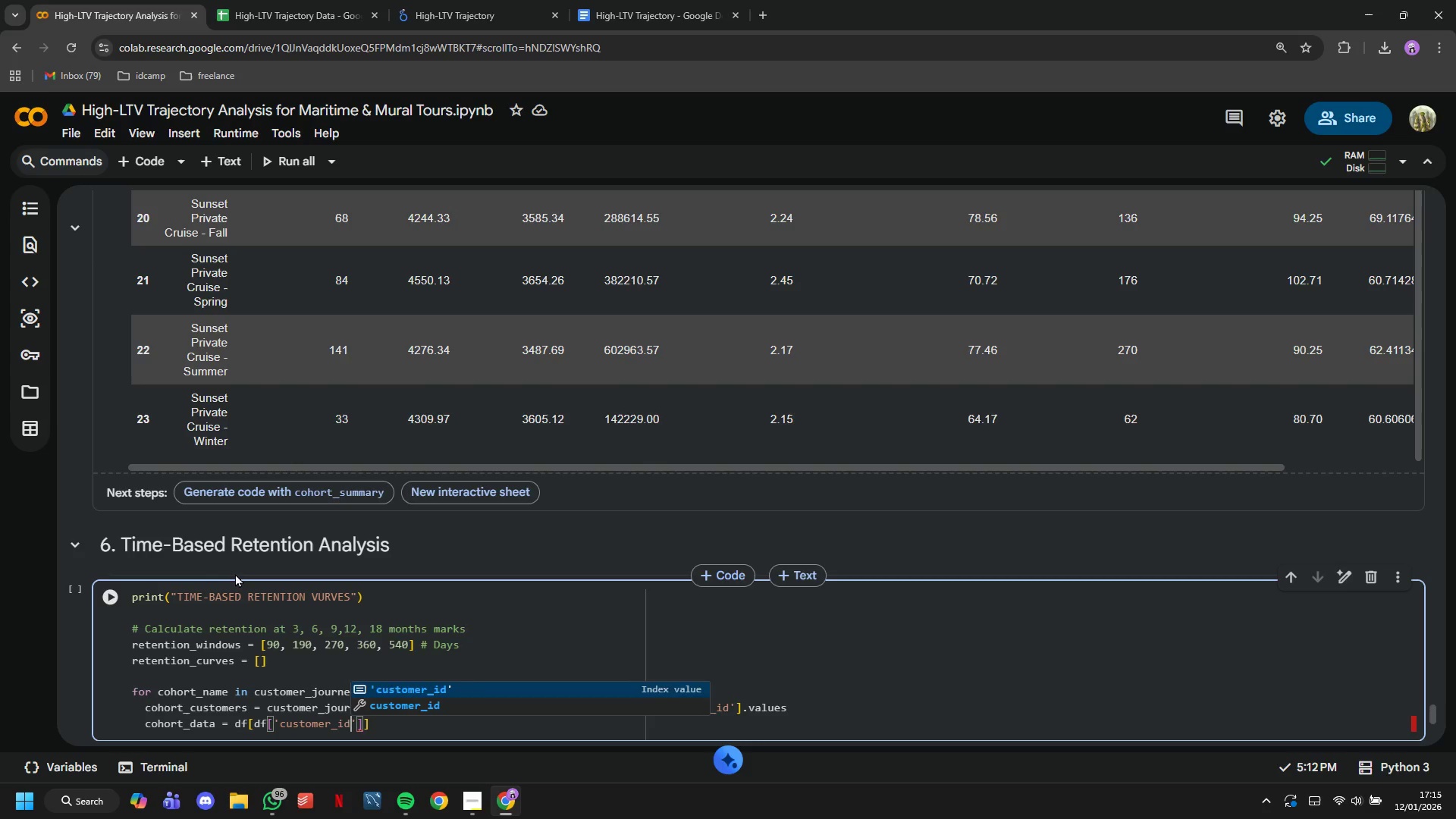 
key(ArrowRight)
 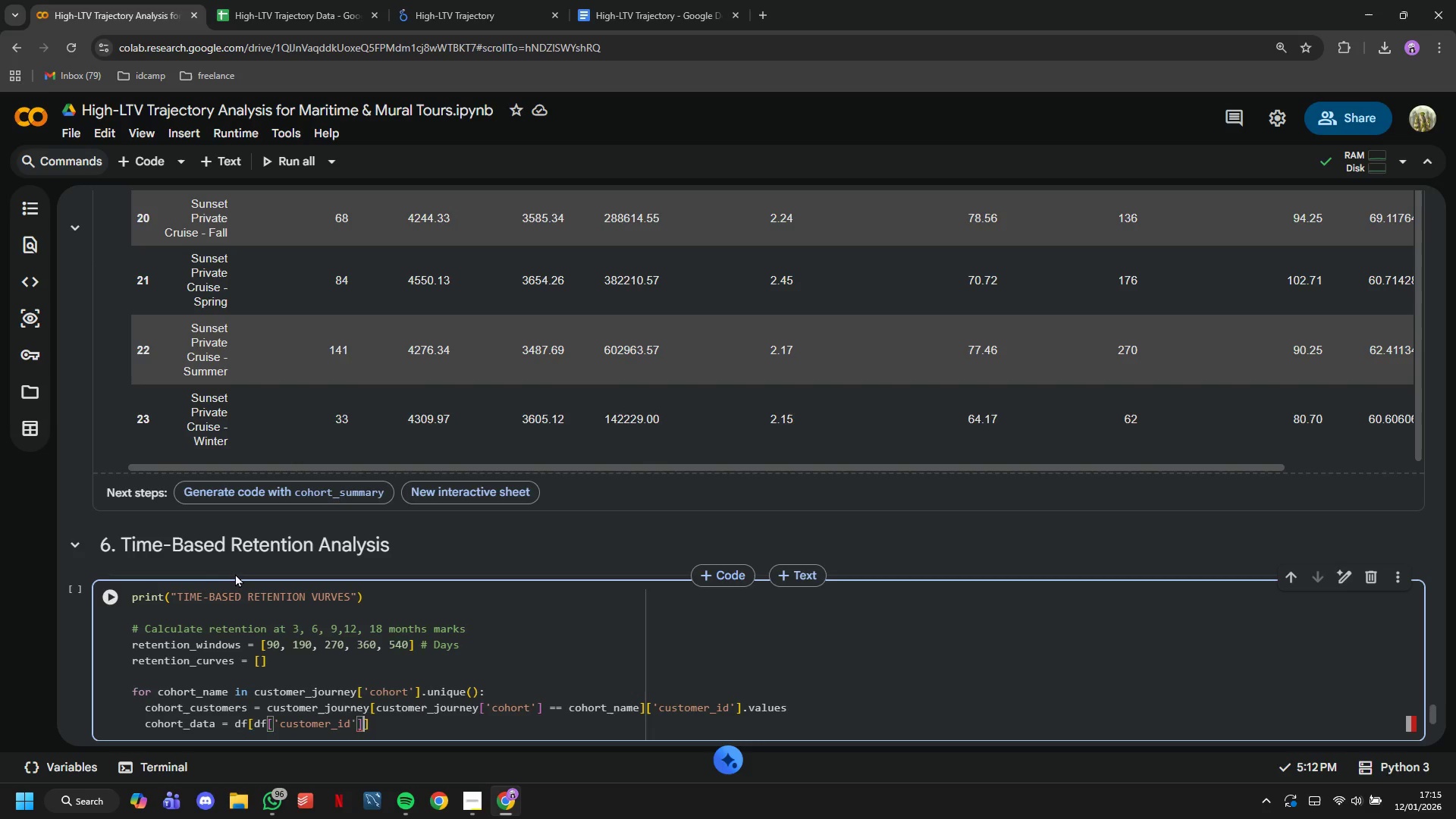 
key(ArrowRight)
 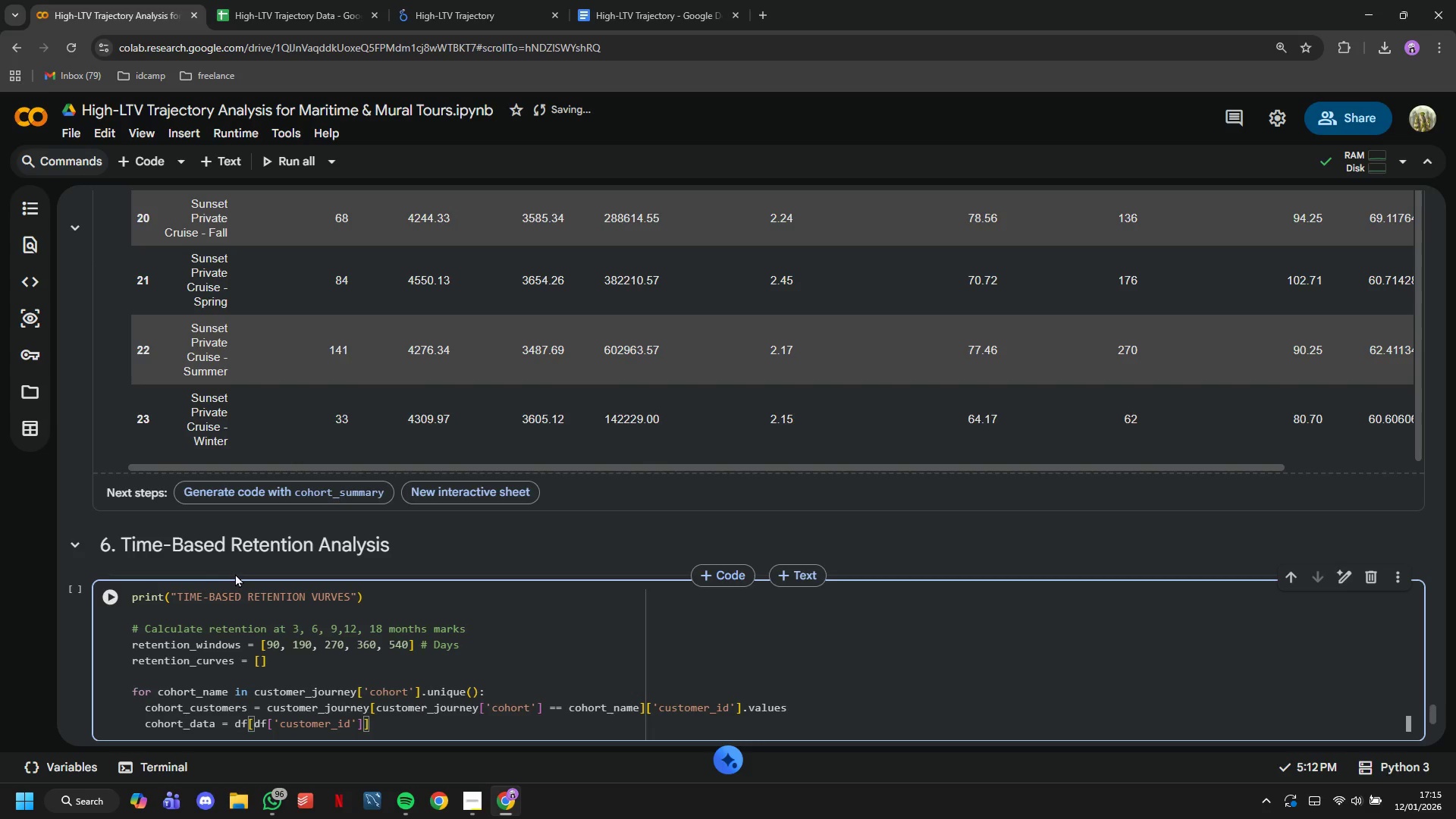 
type(.isin(cohort_customers)
 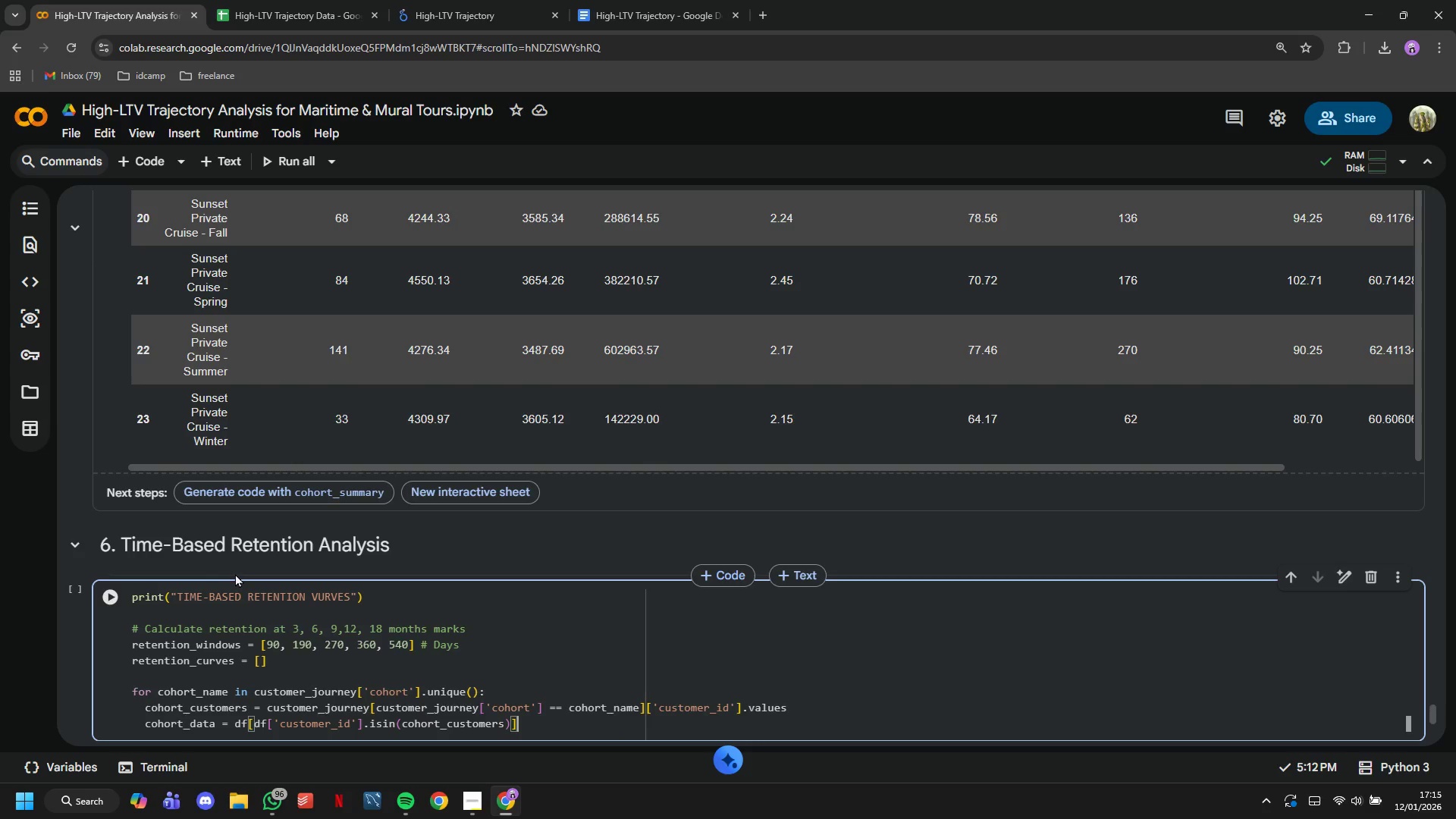 
 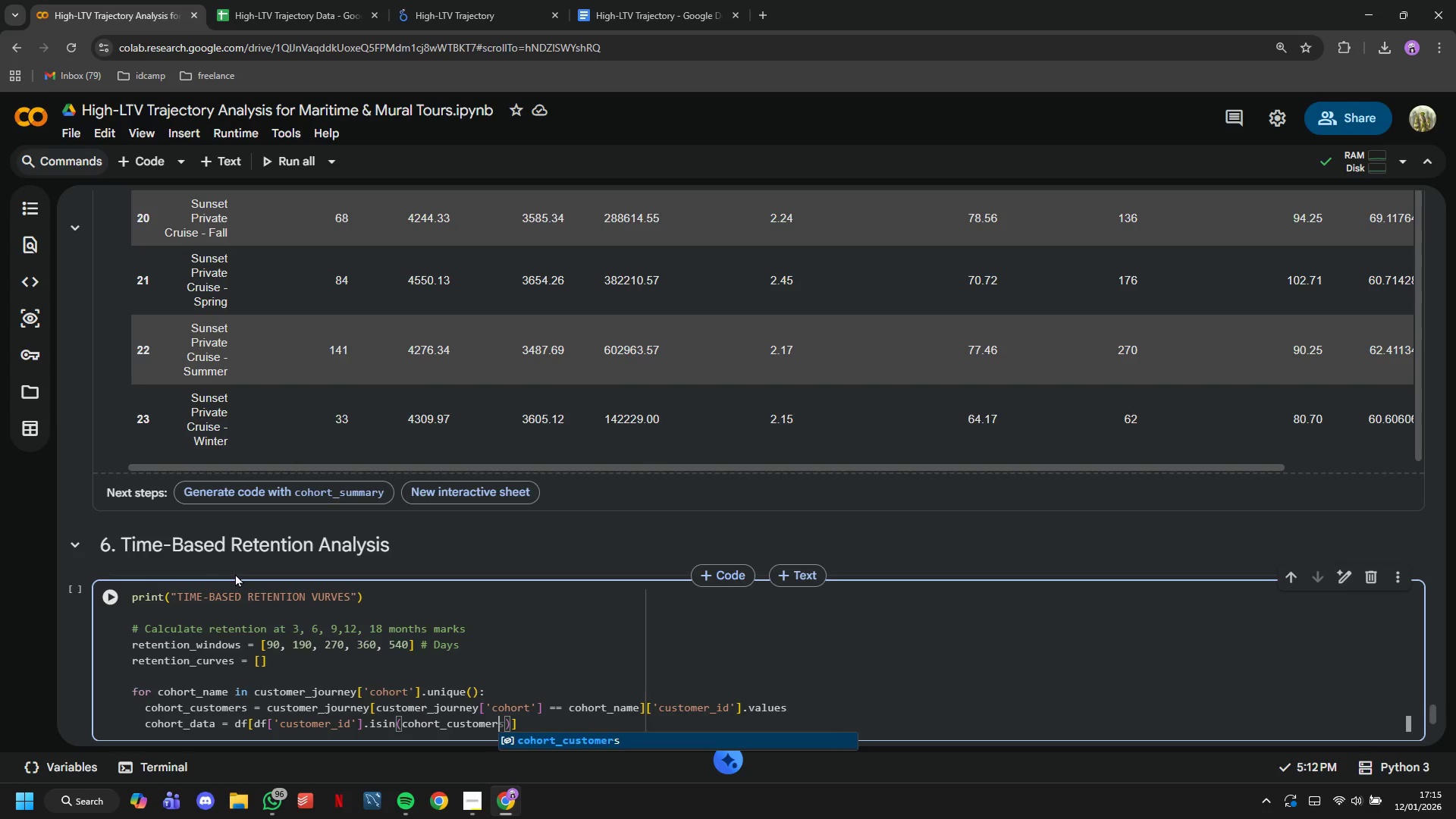 
key(ArrowRight)
 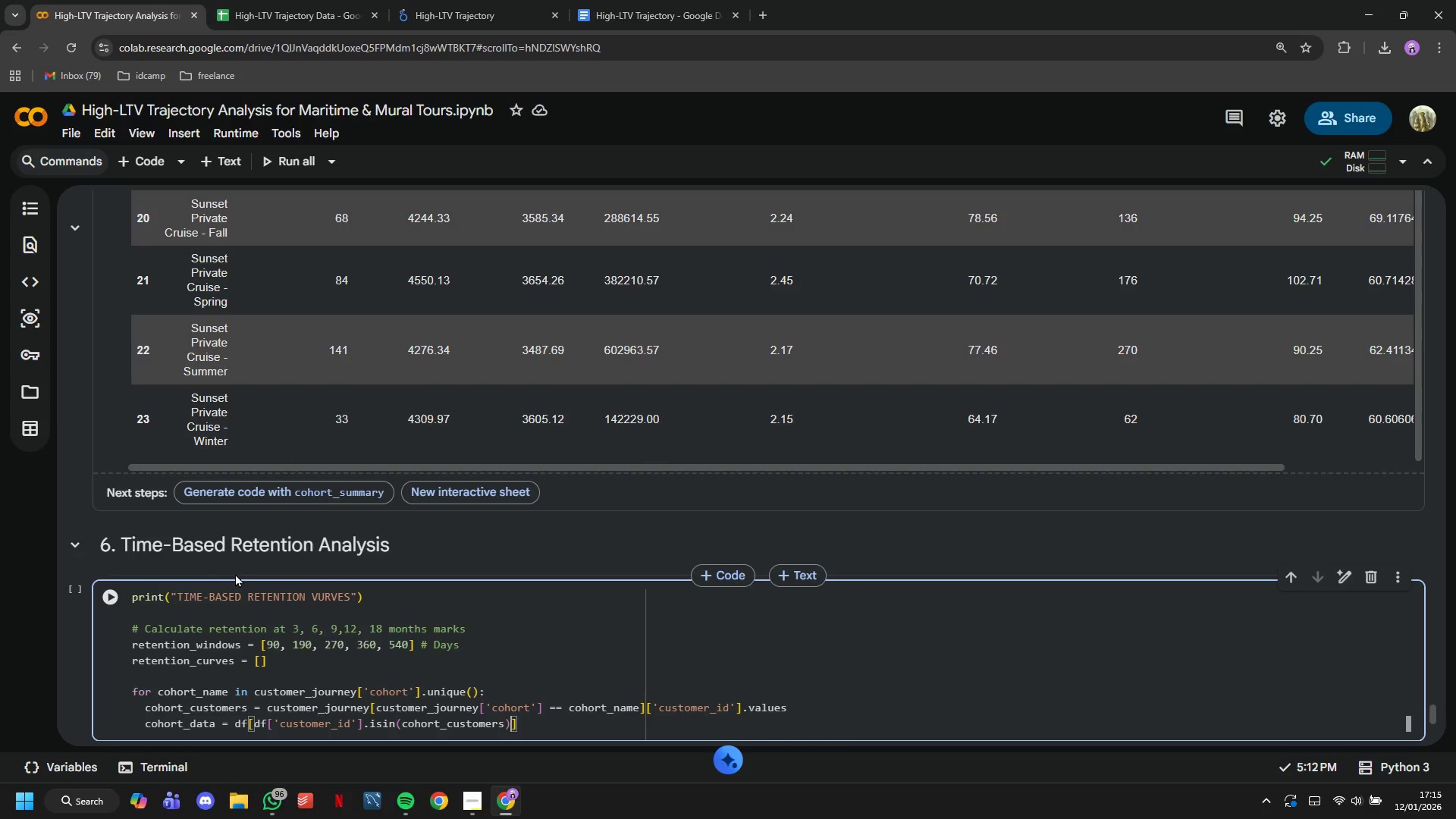 
key(ArrowRight)
 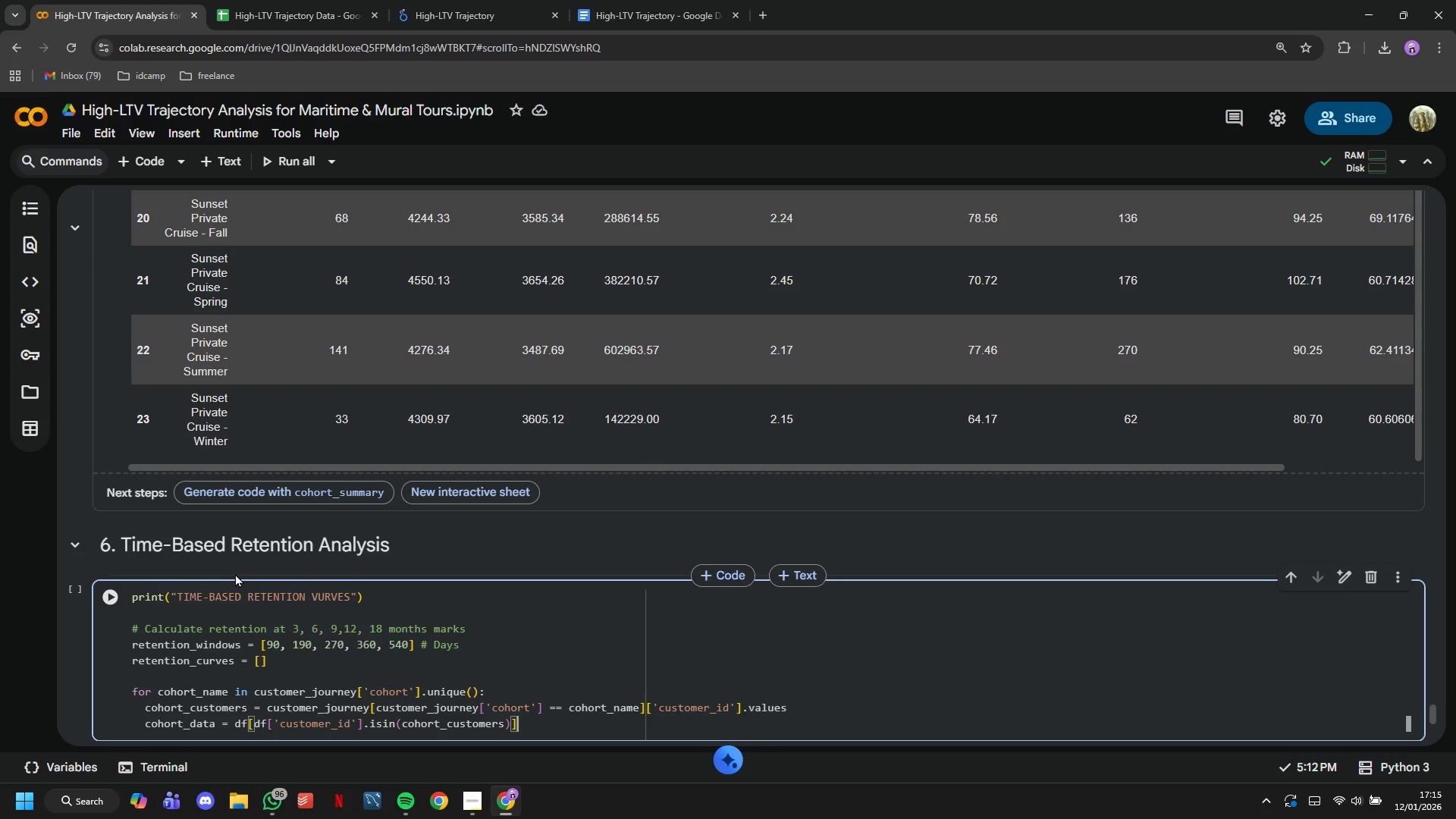 
key(Enter)
 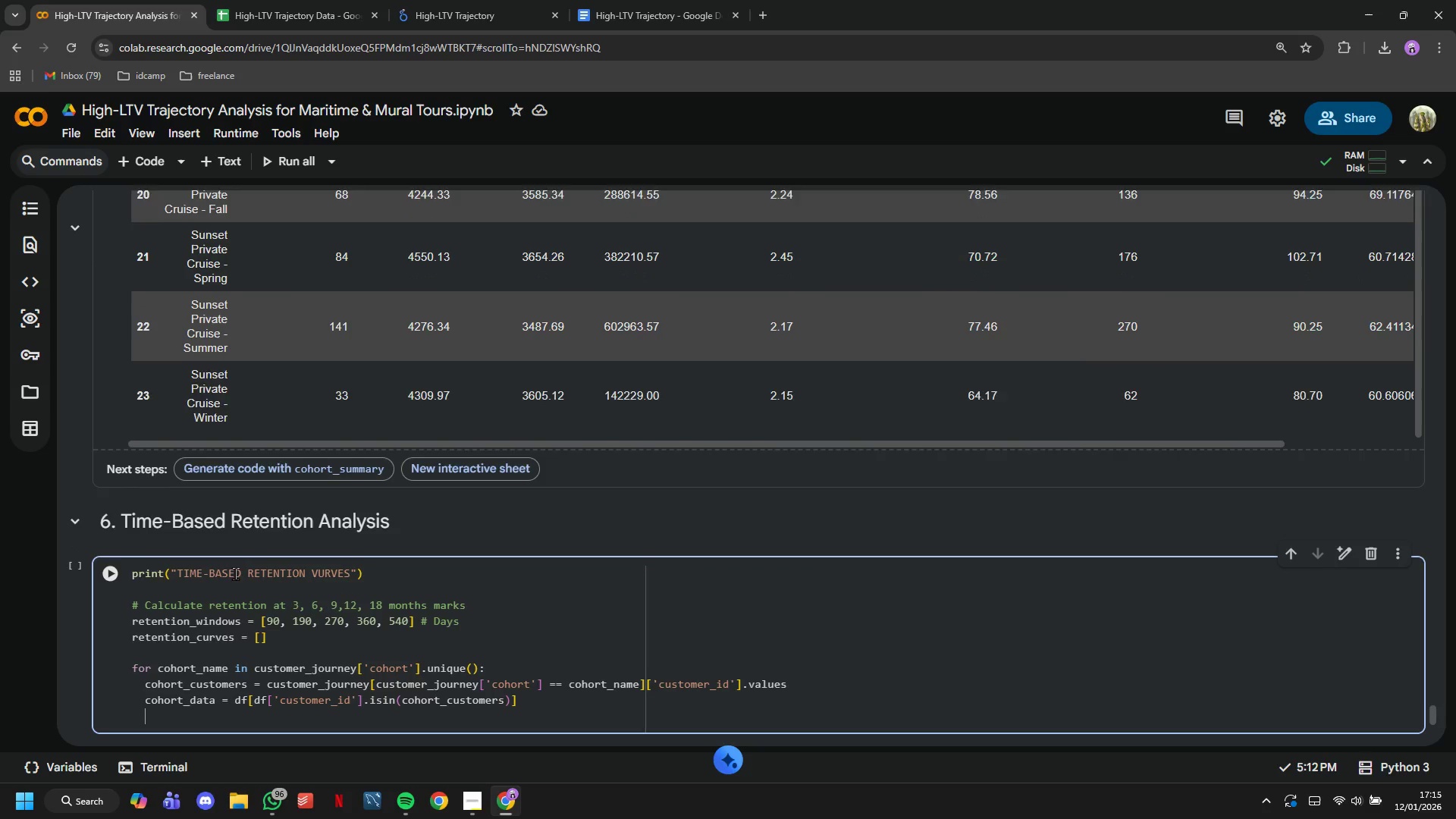 
key(Enter)
 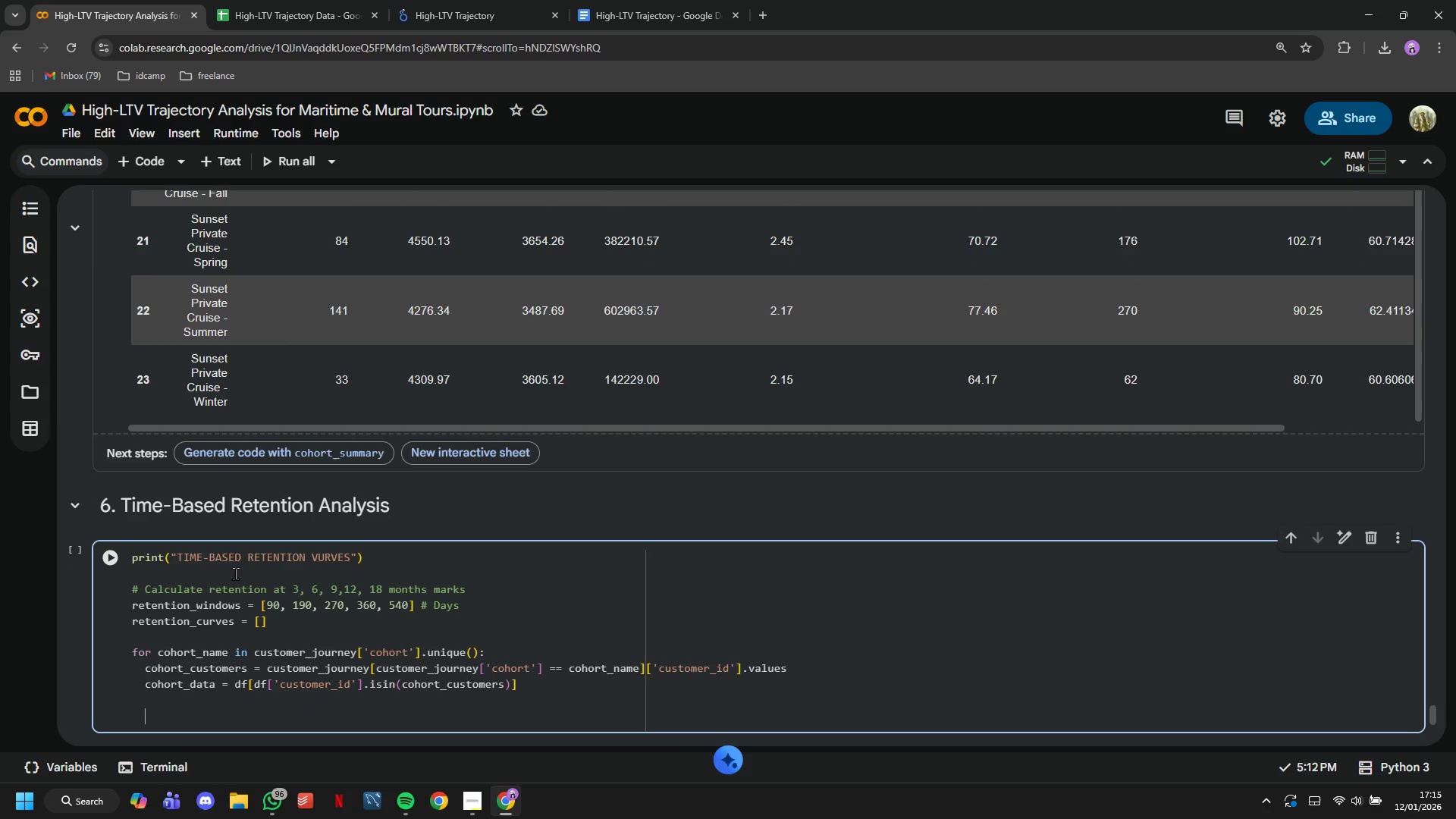 
type(for window in retention_windows:)
 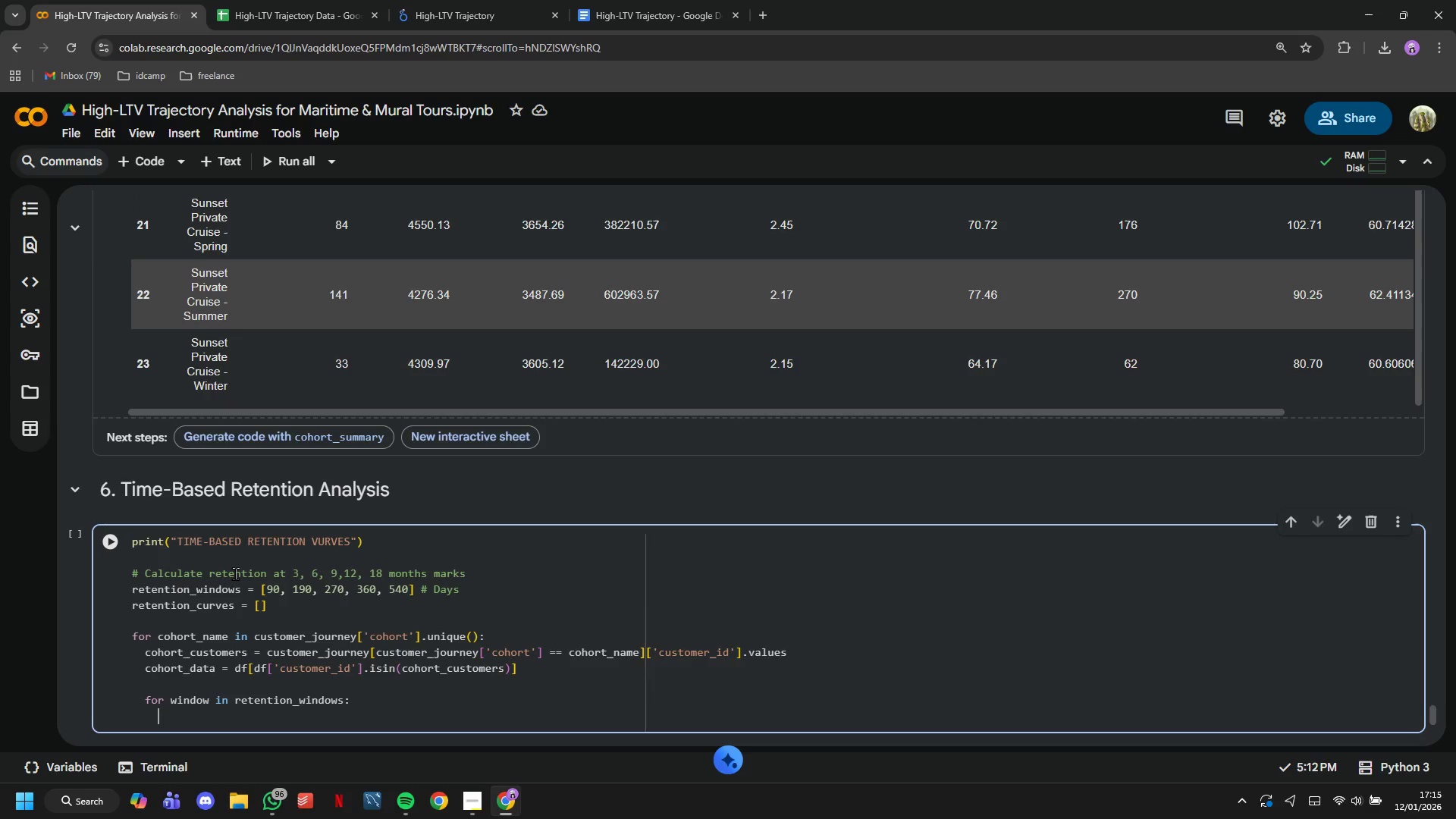 
 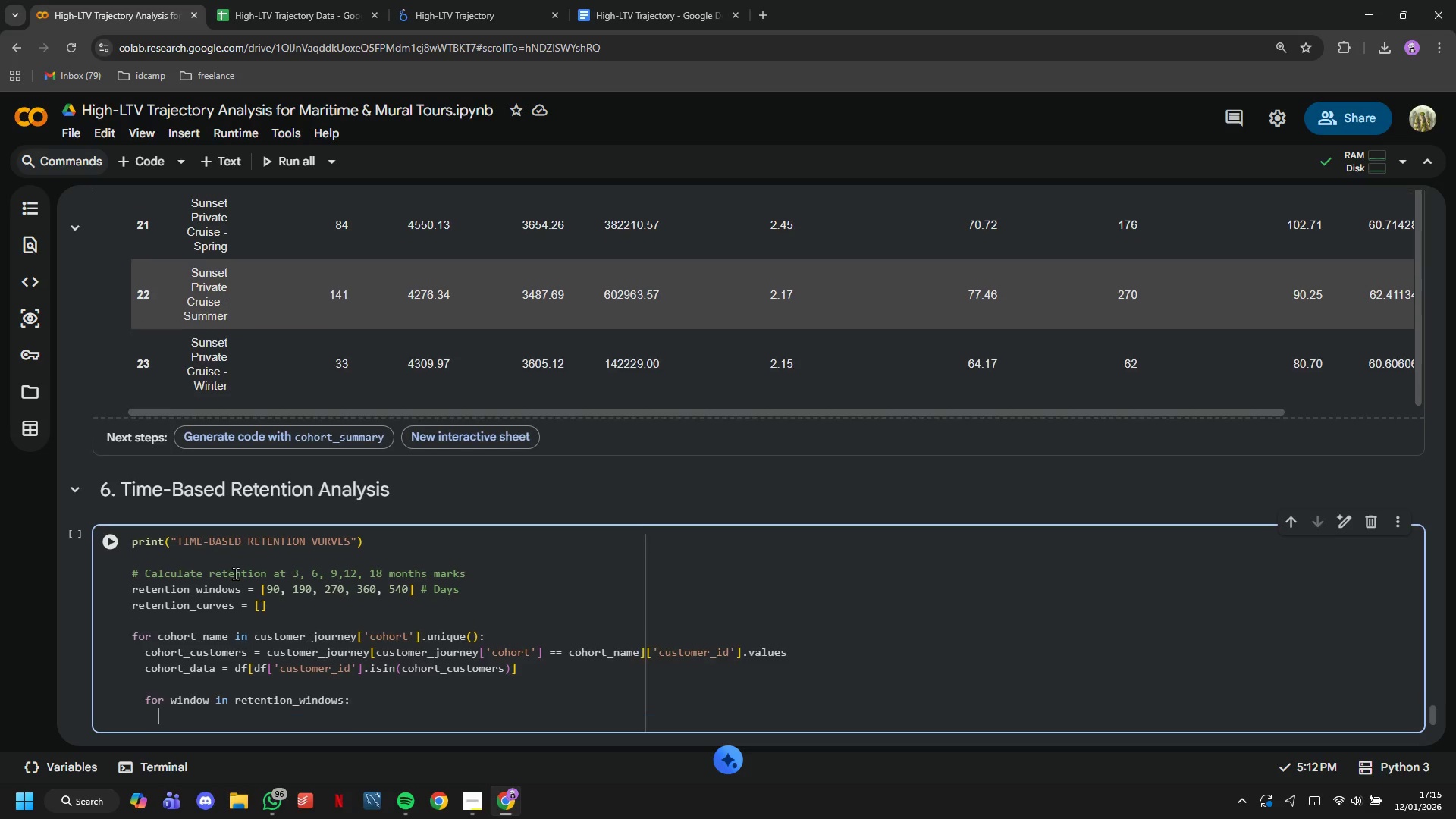 
key(Enter)
 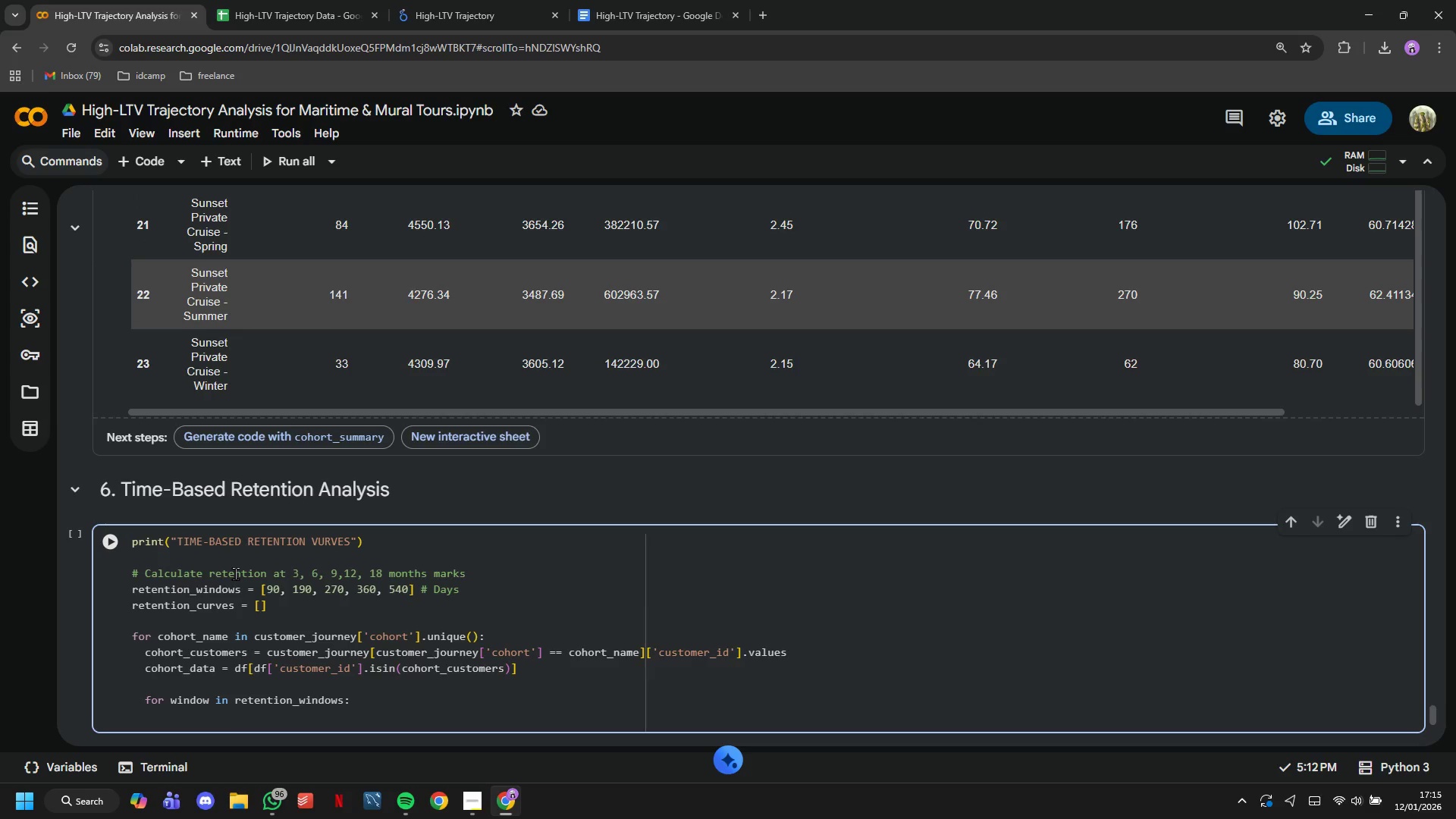 
type(# Customers )
 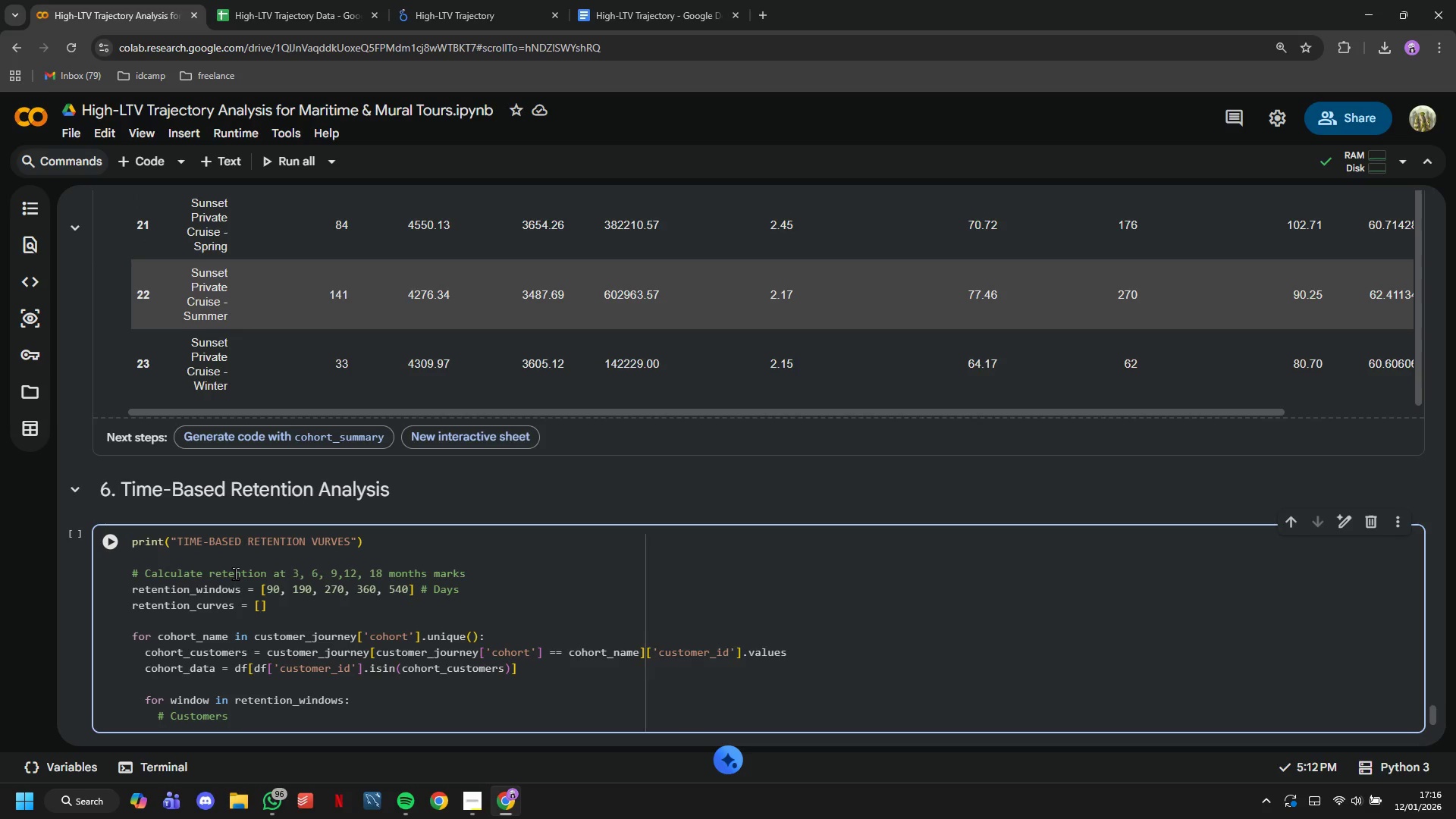 
type(who could have reached this window)
 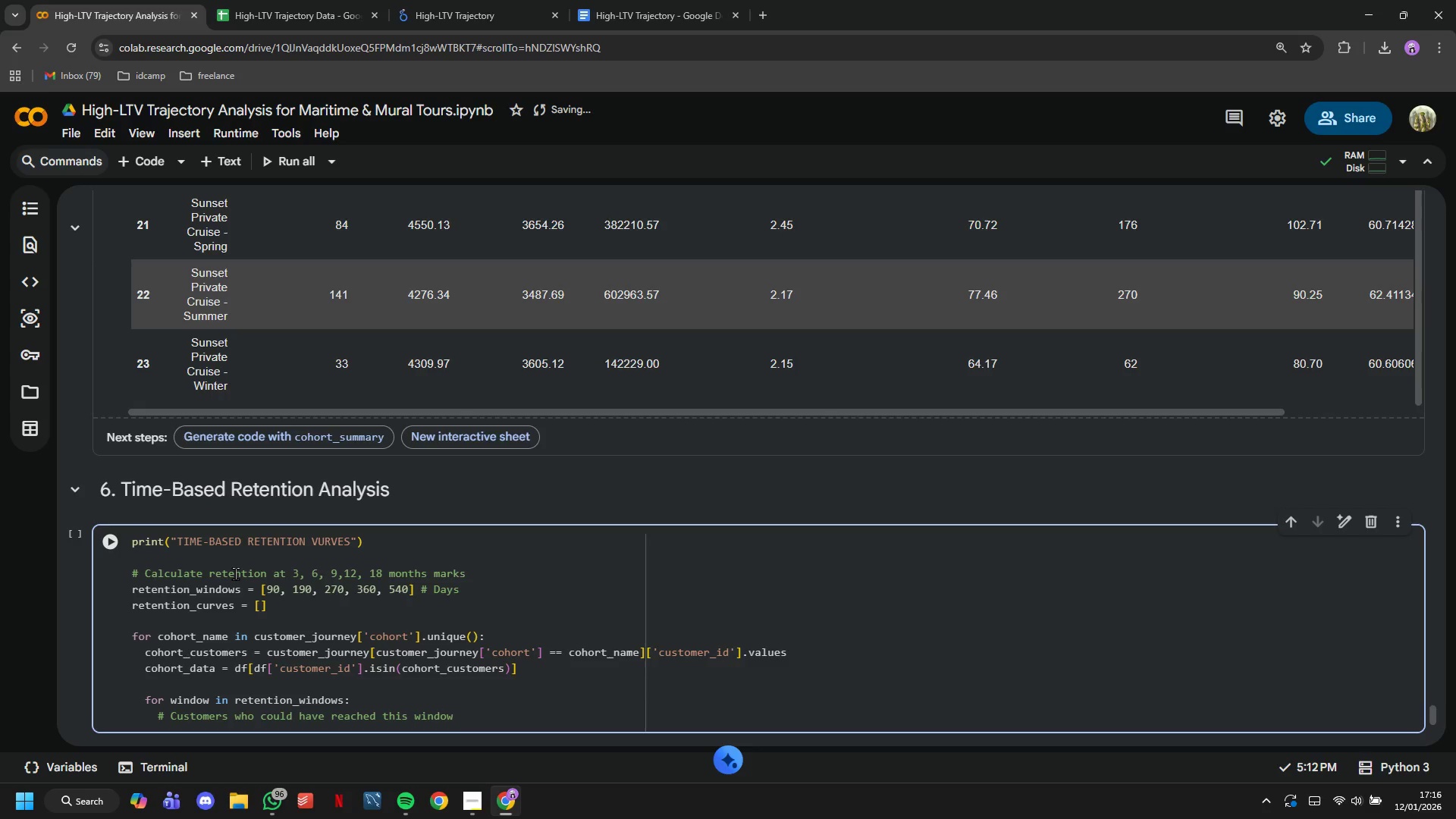 
key(Enter)
 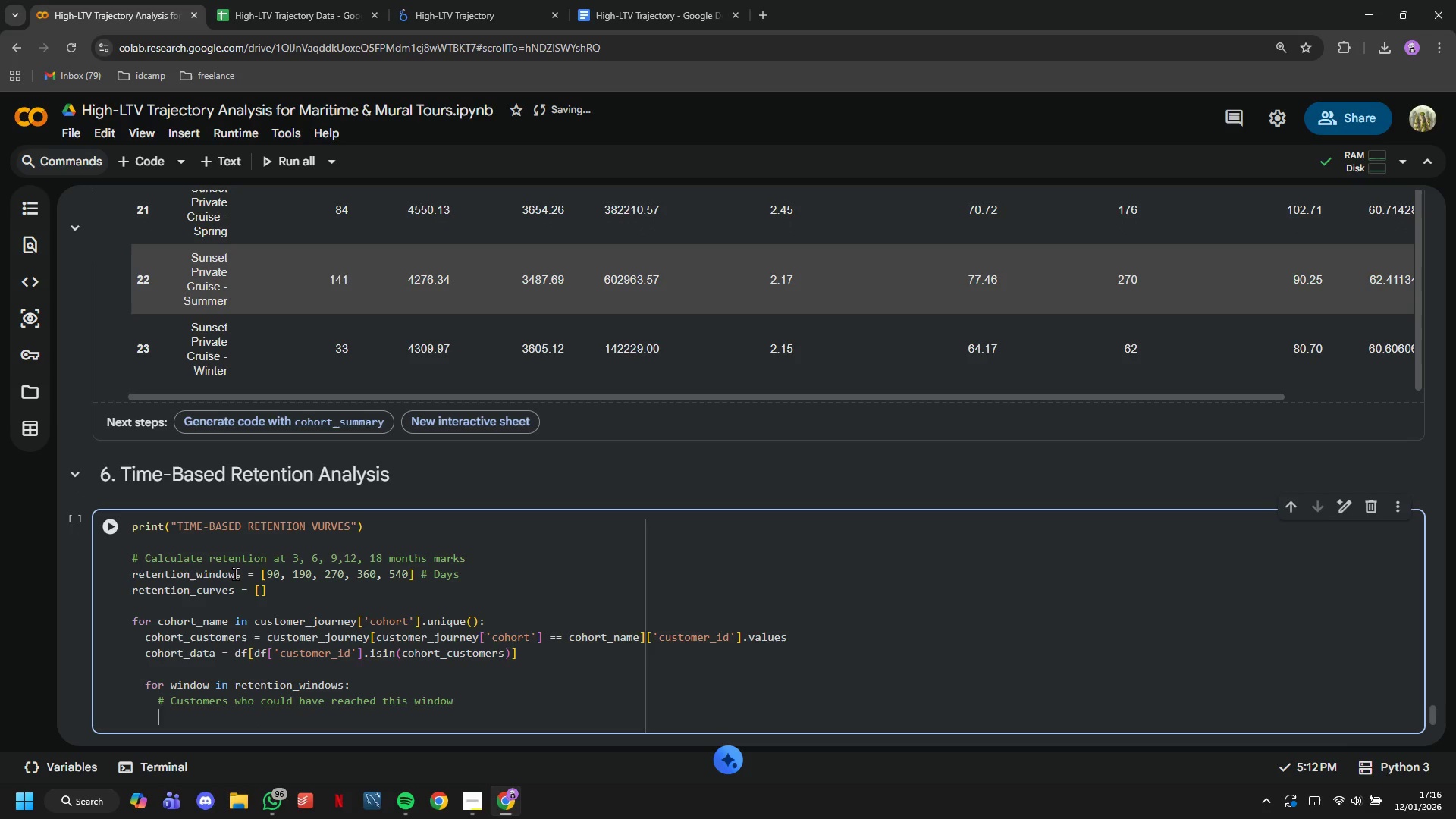 
type(eligible_customers = customer_journey[)
 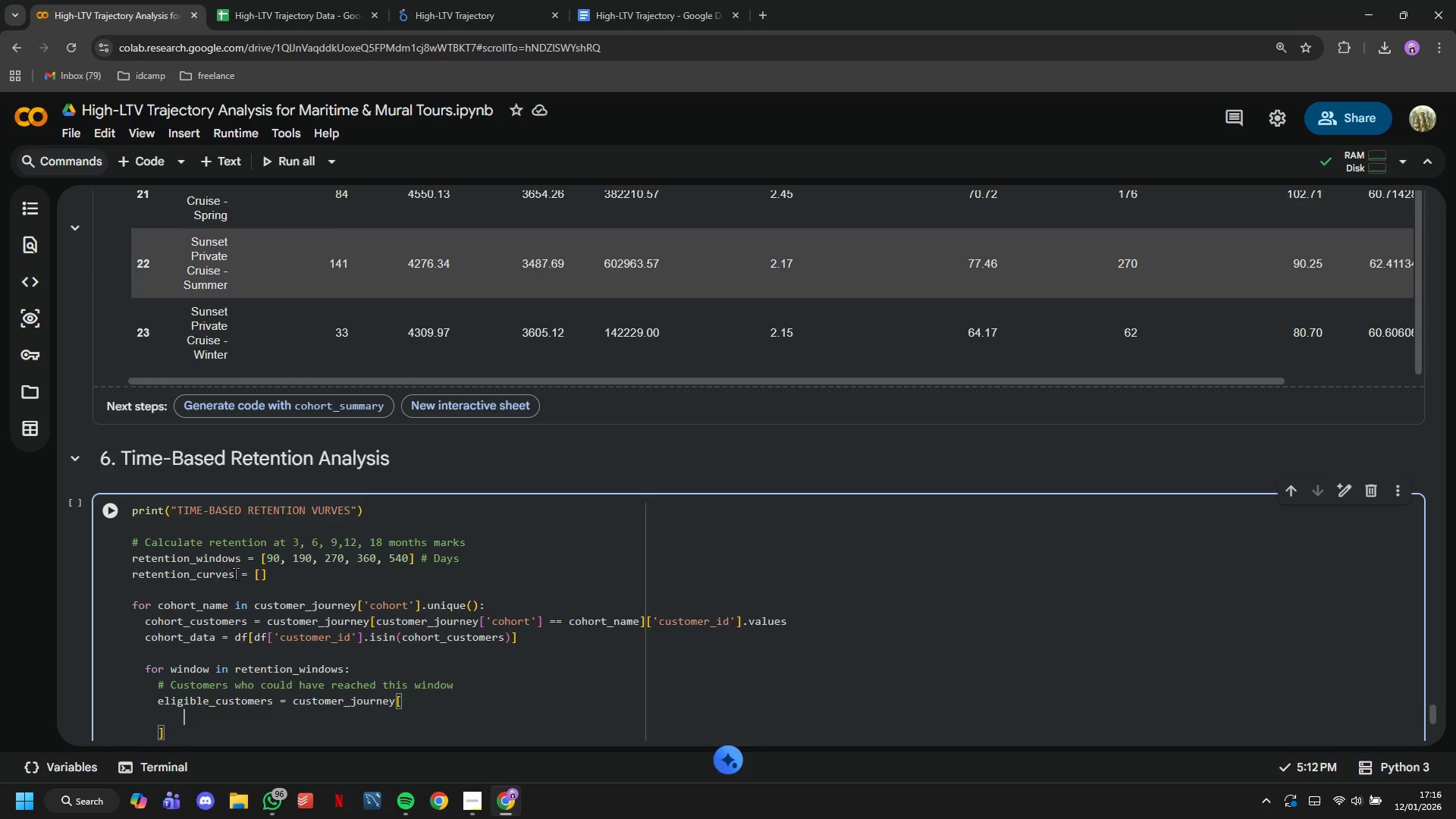 
 